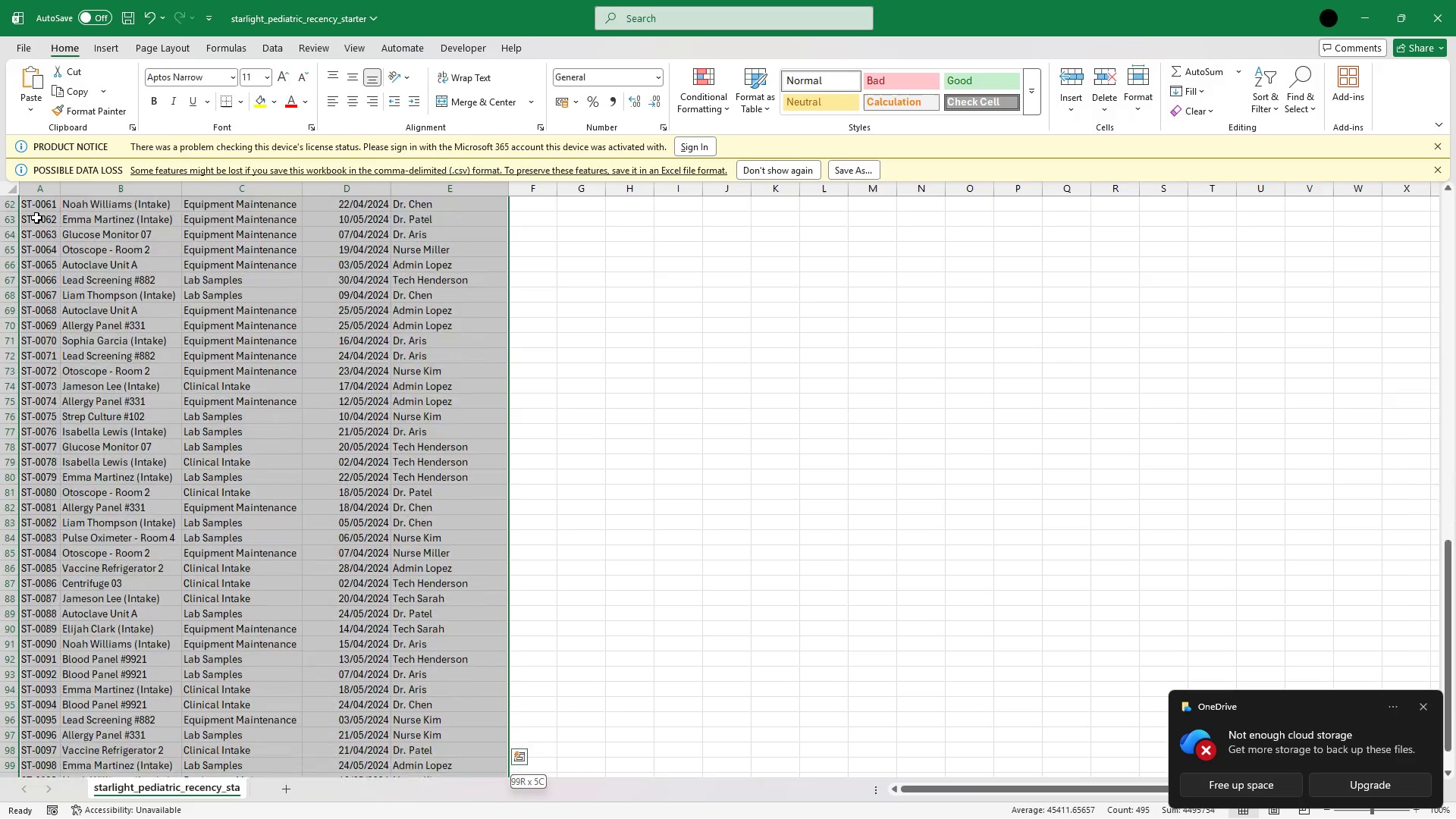 
key(Shift+ArrowDown)
 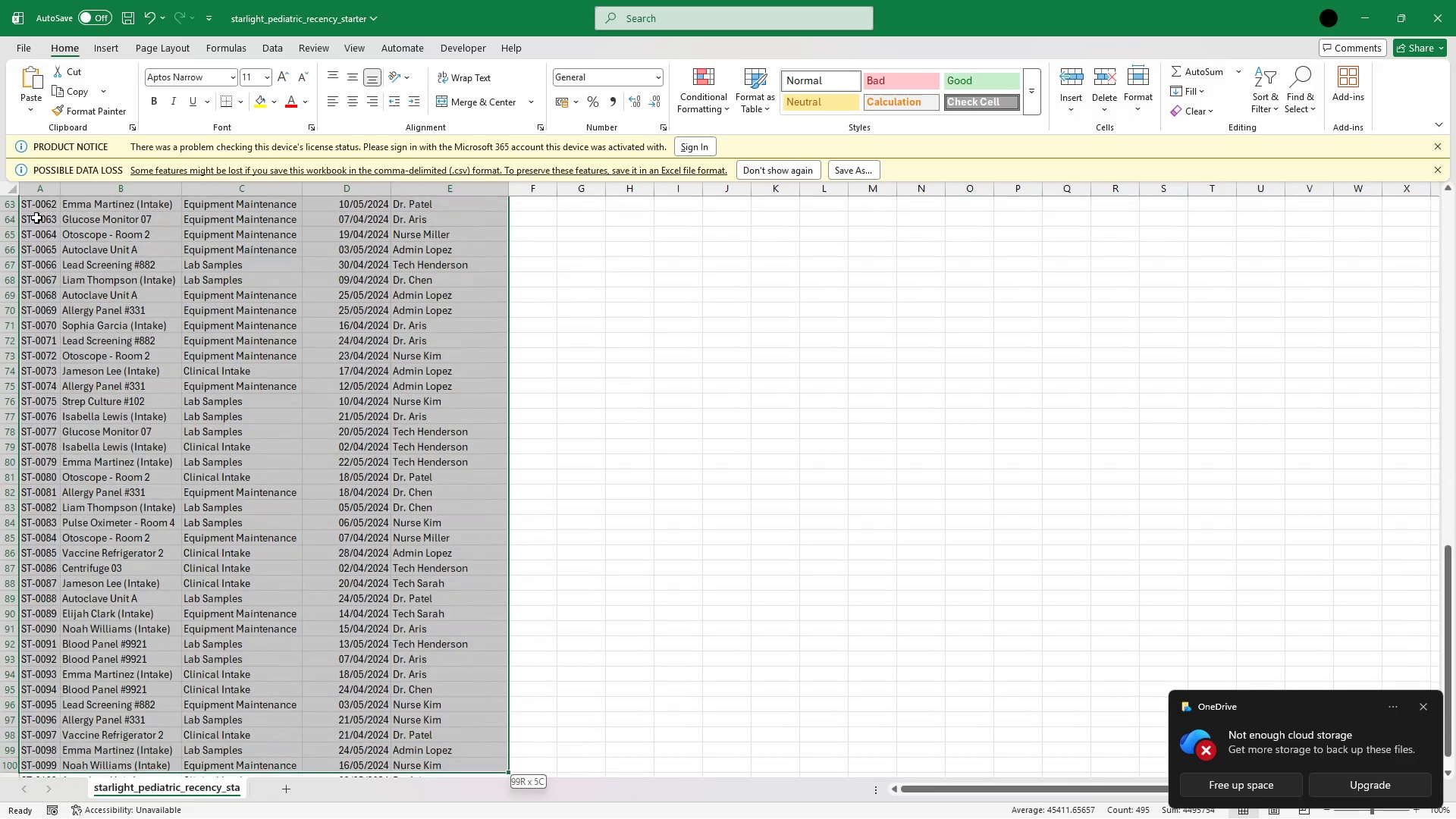 
key(Shift+ArrowDown)
 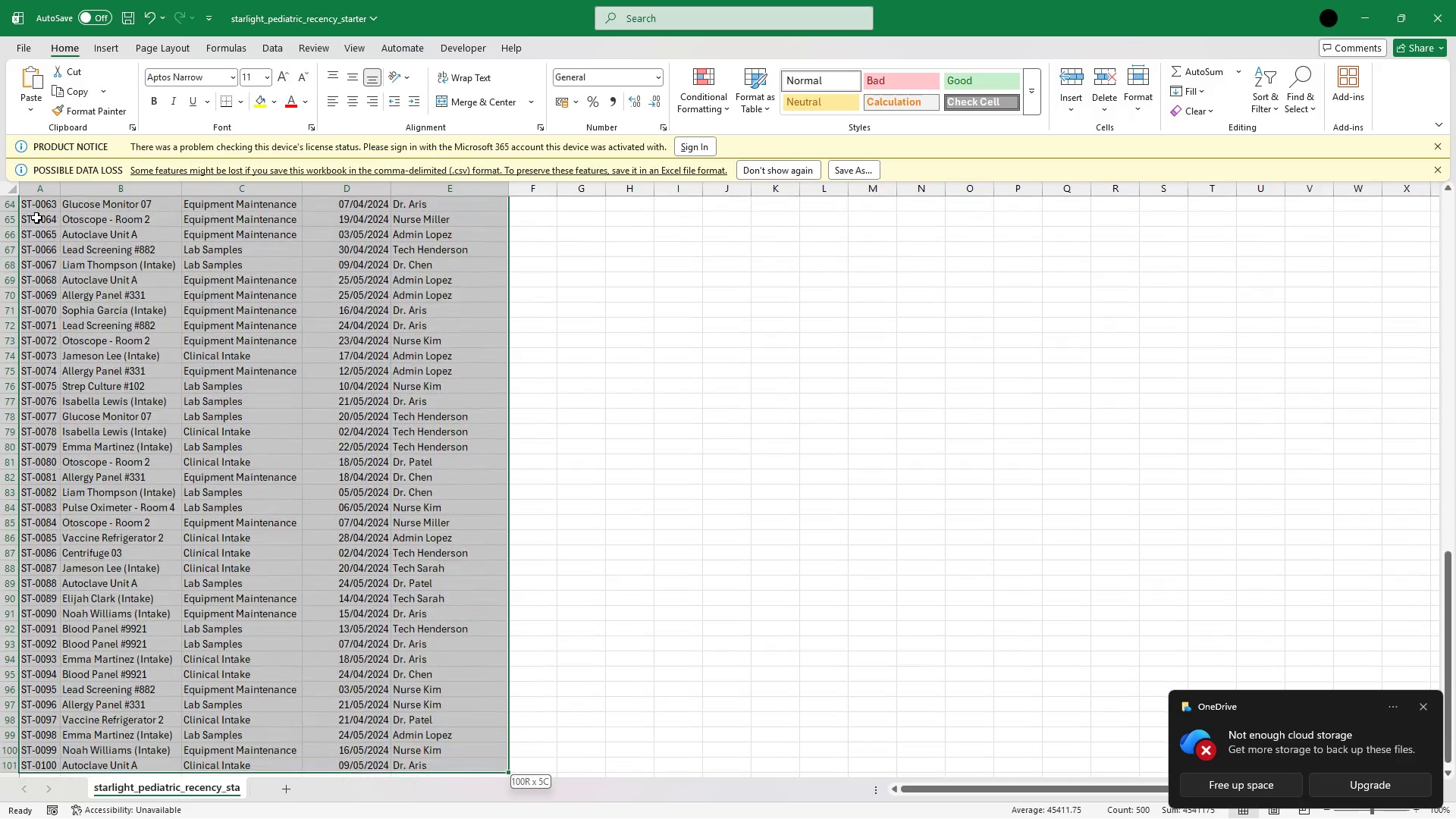 
key(Shift+ArrowDown)
 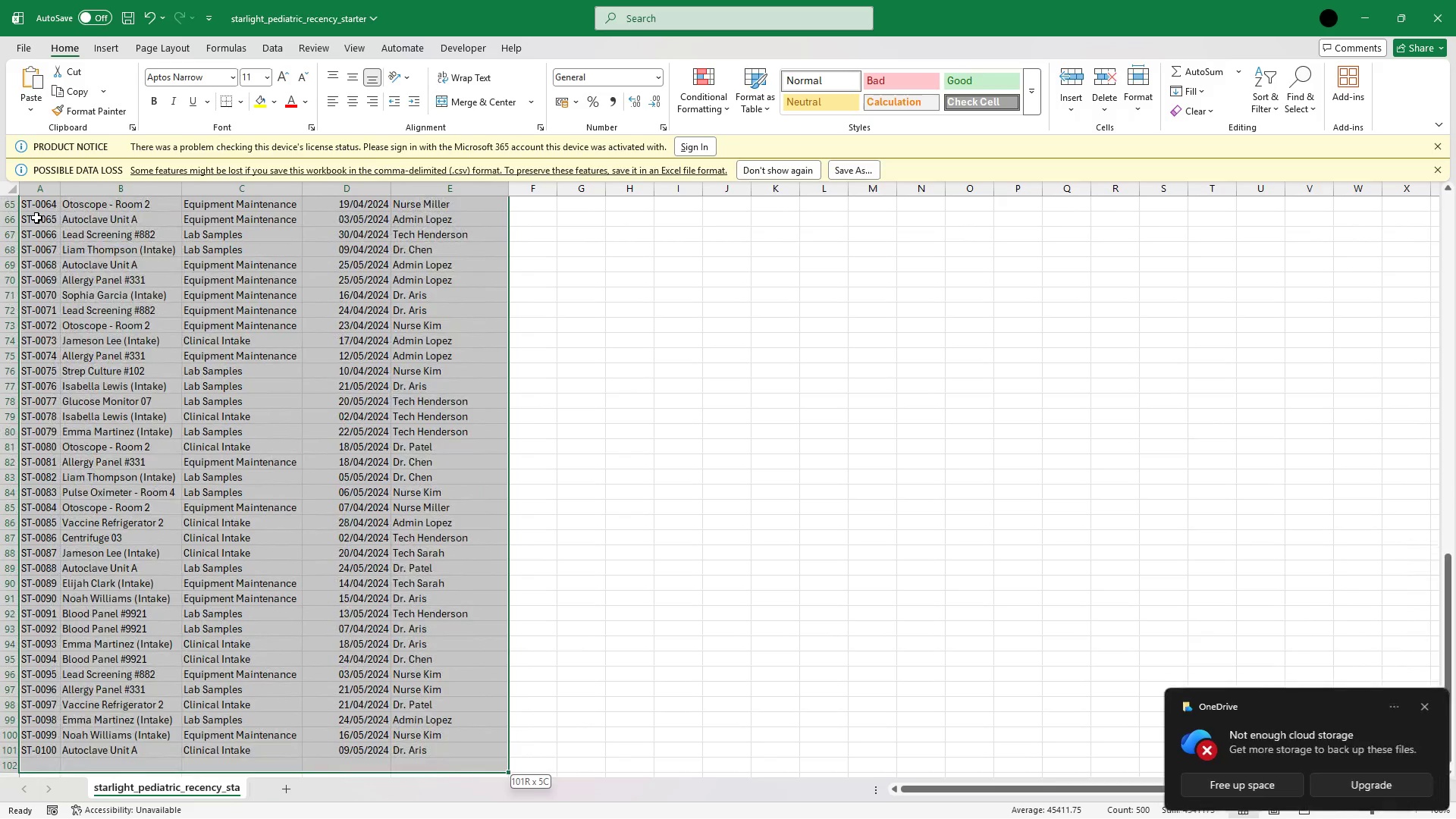 
key(Shift+ArrowUp)
 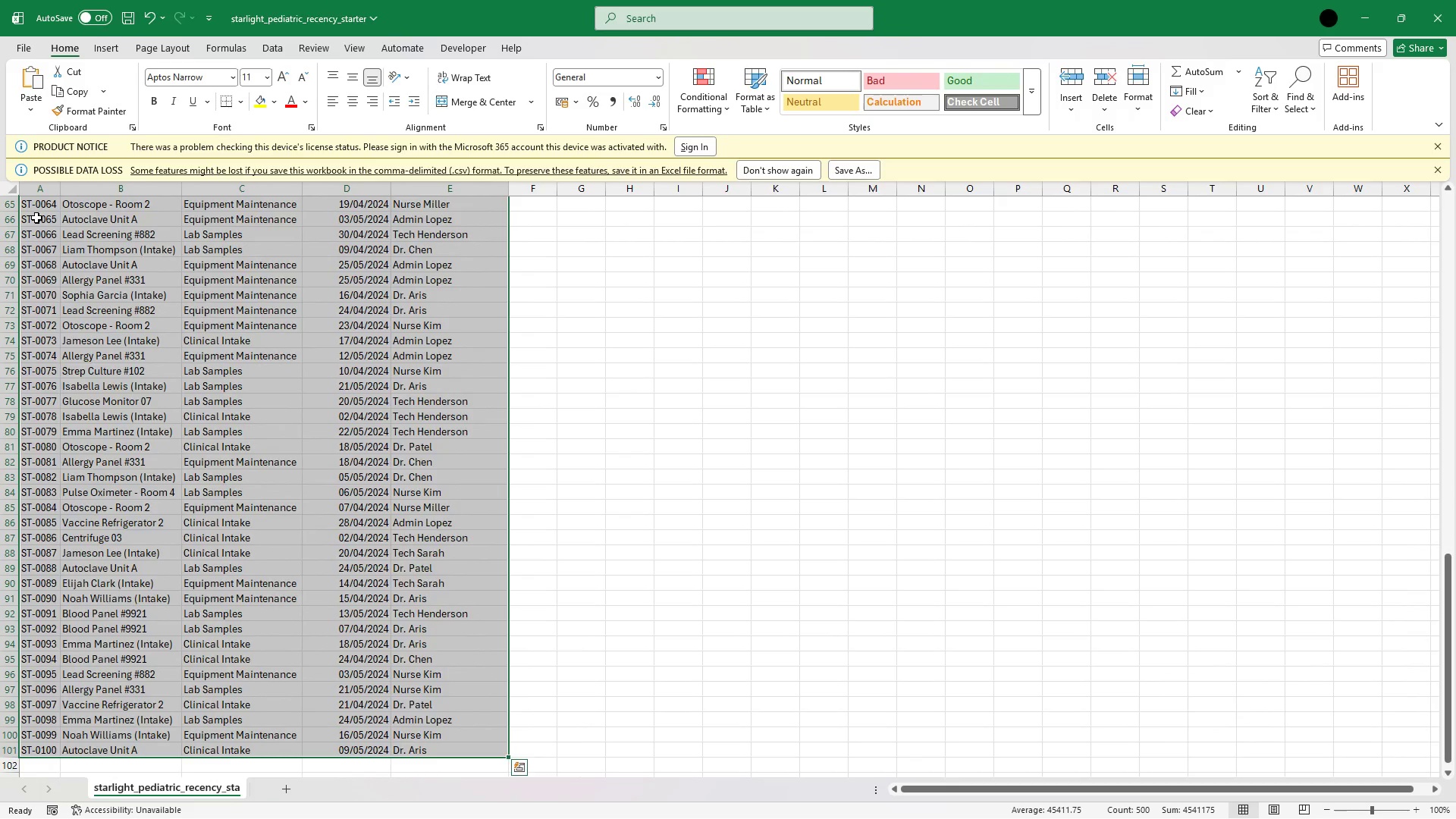 
key(Control+C)
 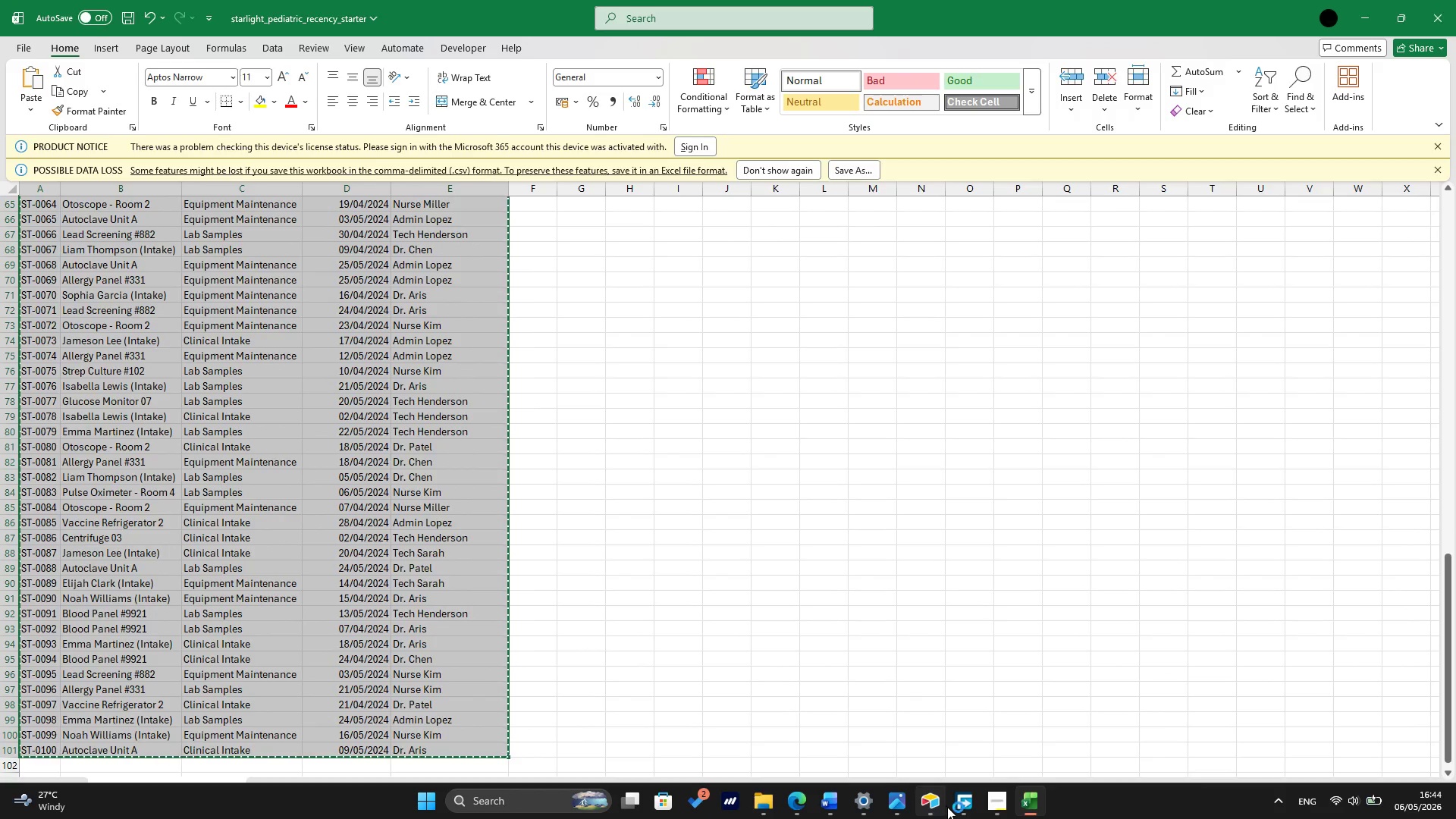 
left_click([924, 800])
 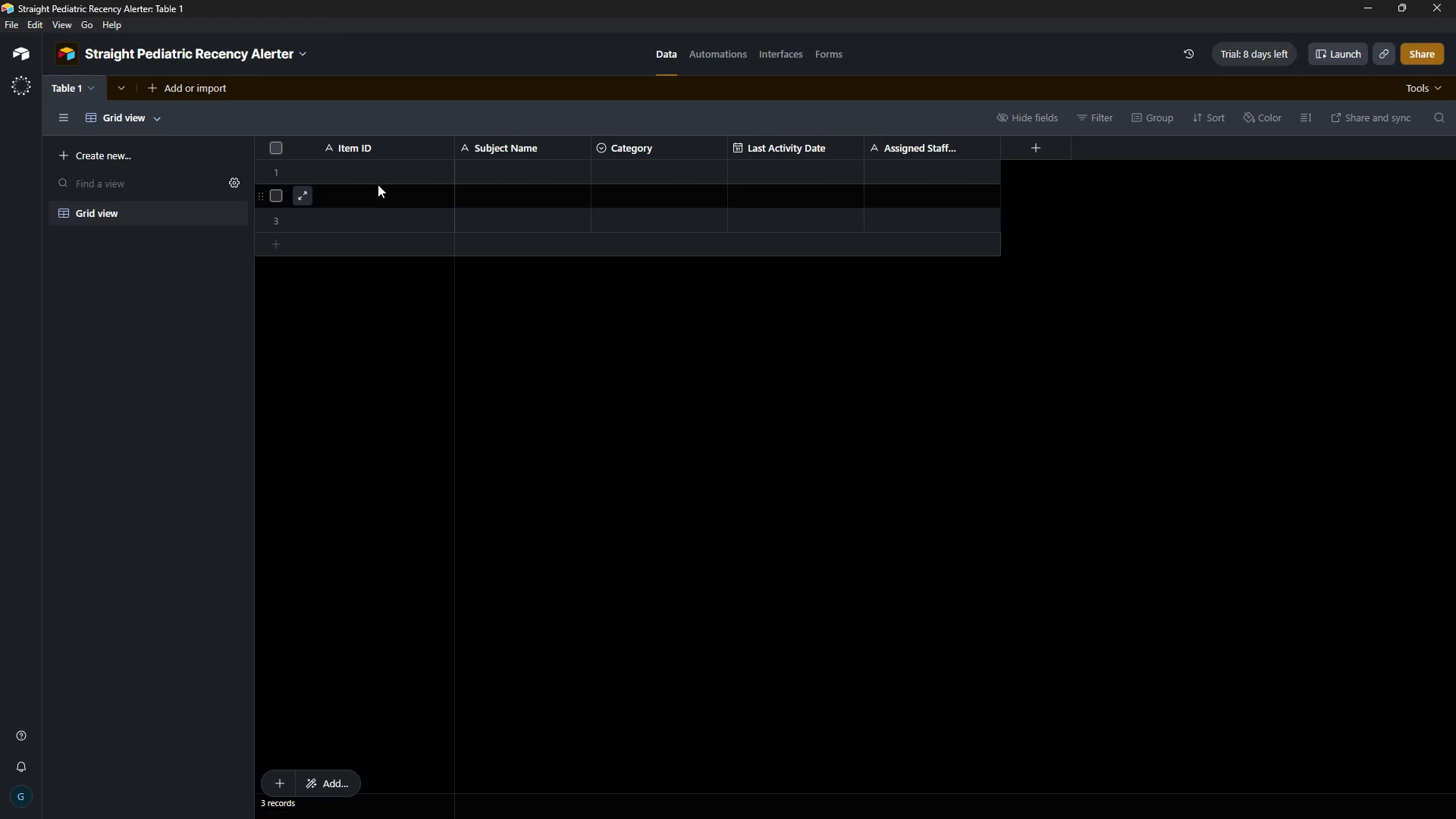 
left_click([374, 168])
 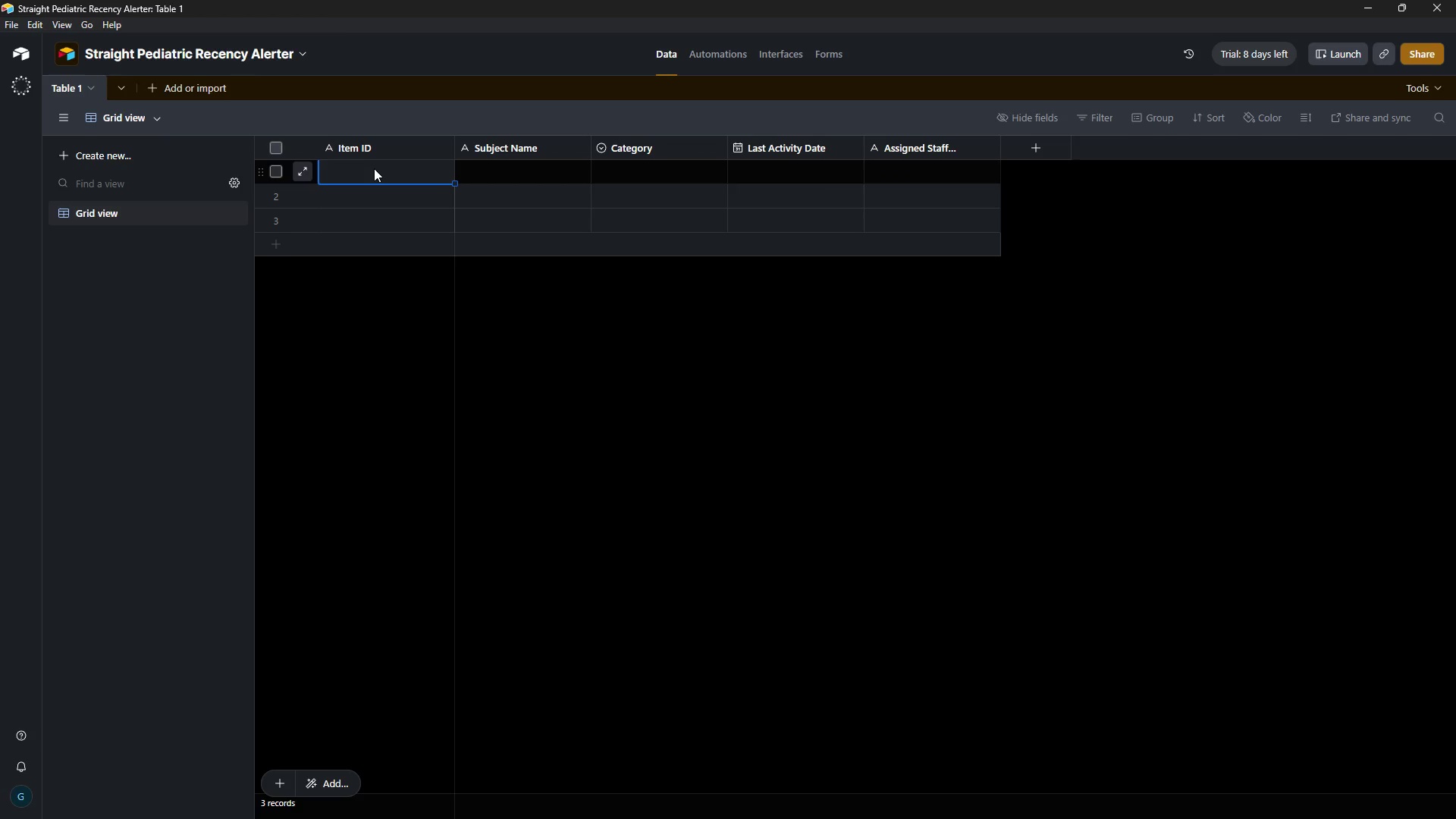 
key(Control+V)
 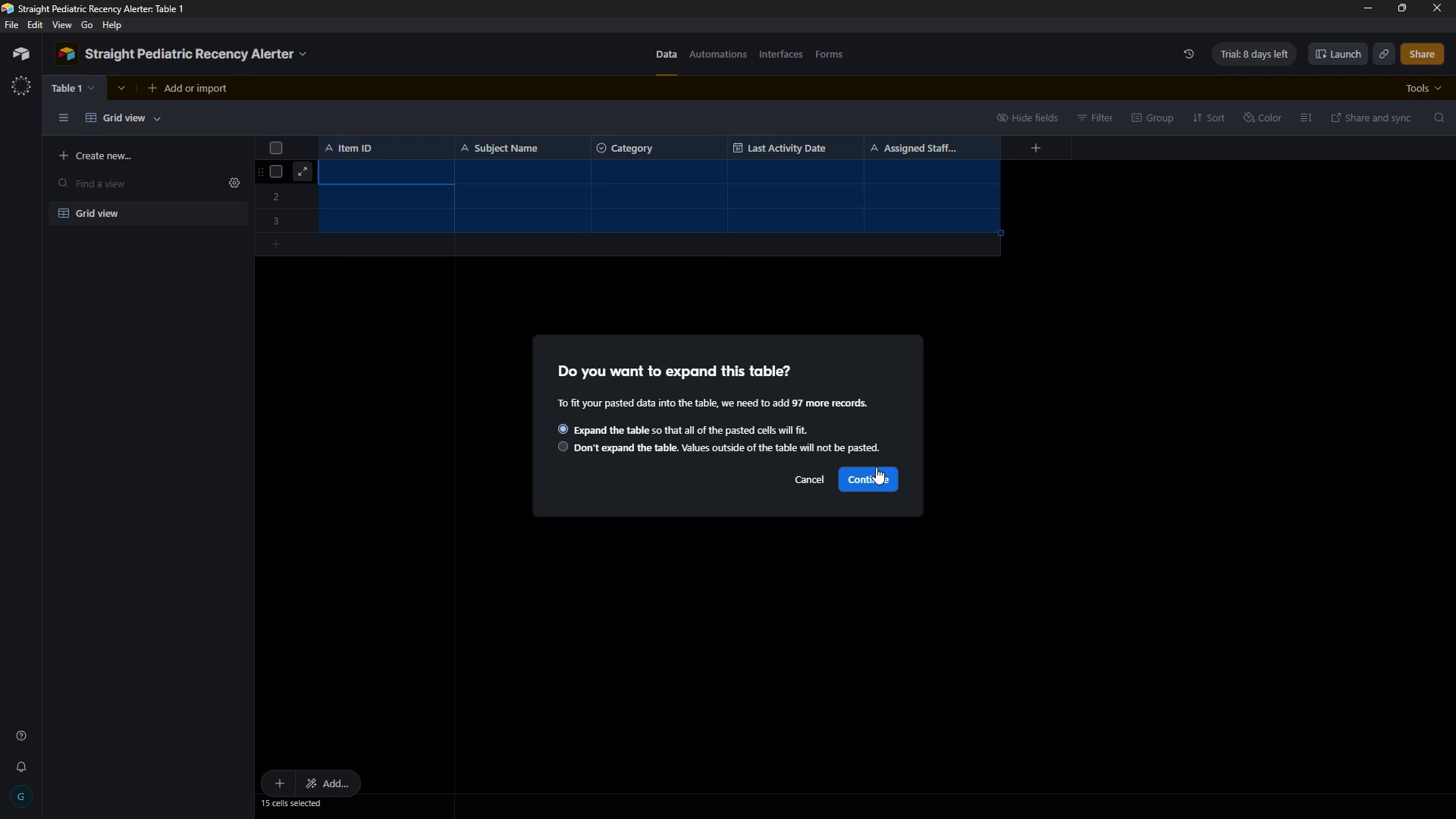 
left_click([877, 479])
 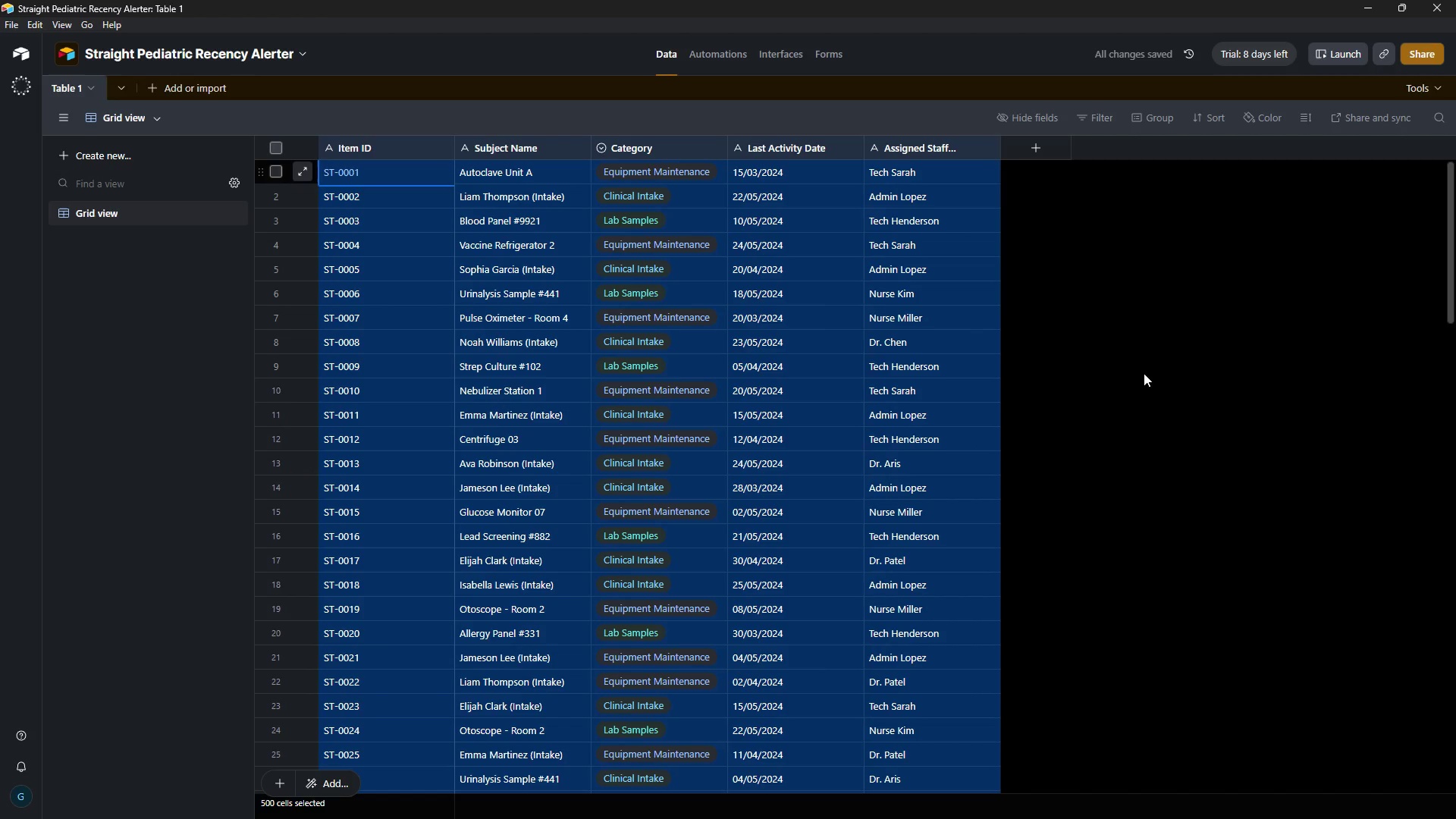 
wait(8.83)
 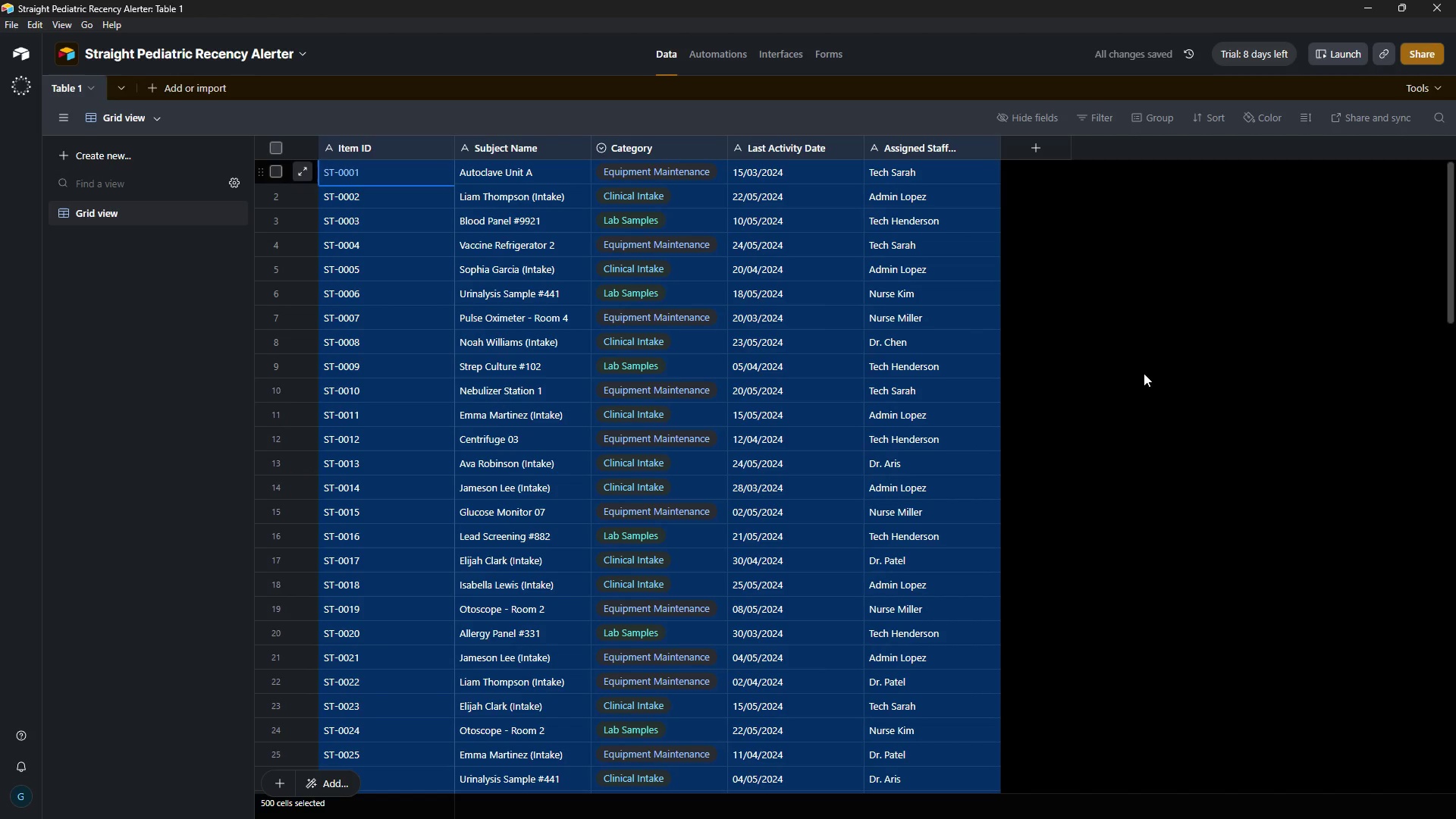 
left_click([1144, 373])
 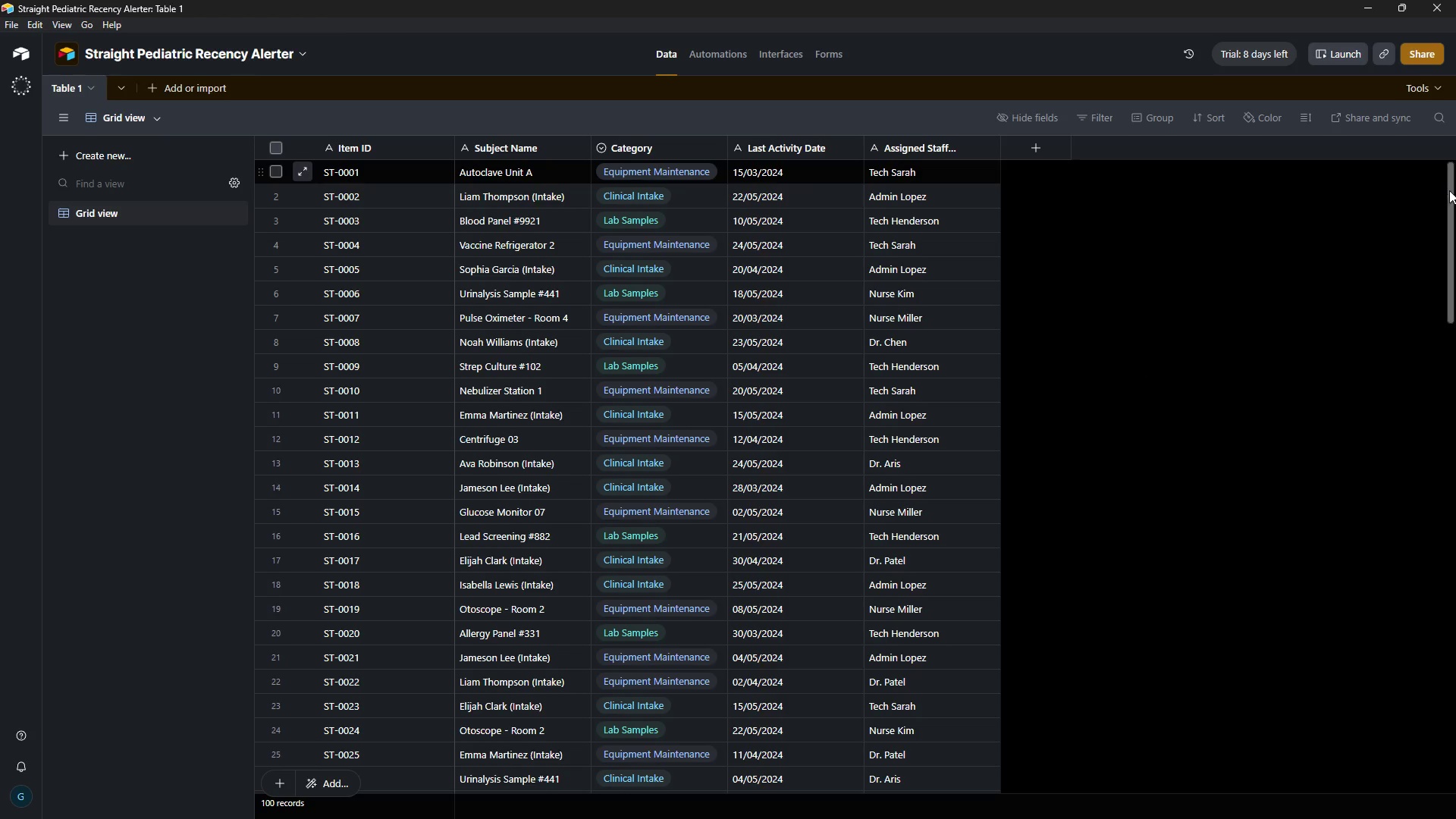 
left_click_drag(start_coordinate=[1450, 193], to_coordinate=[1454, 3])
 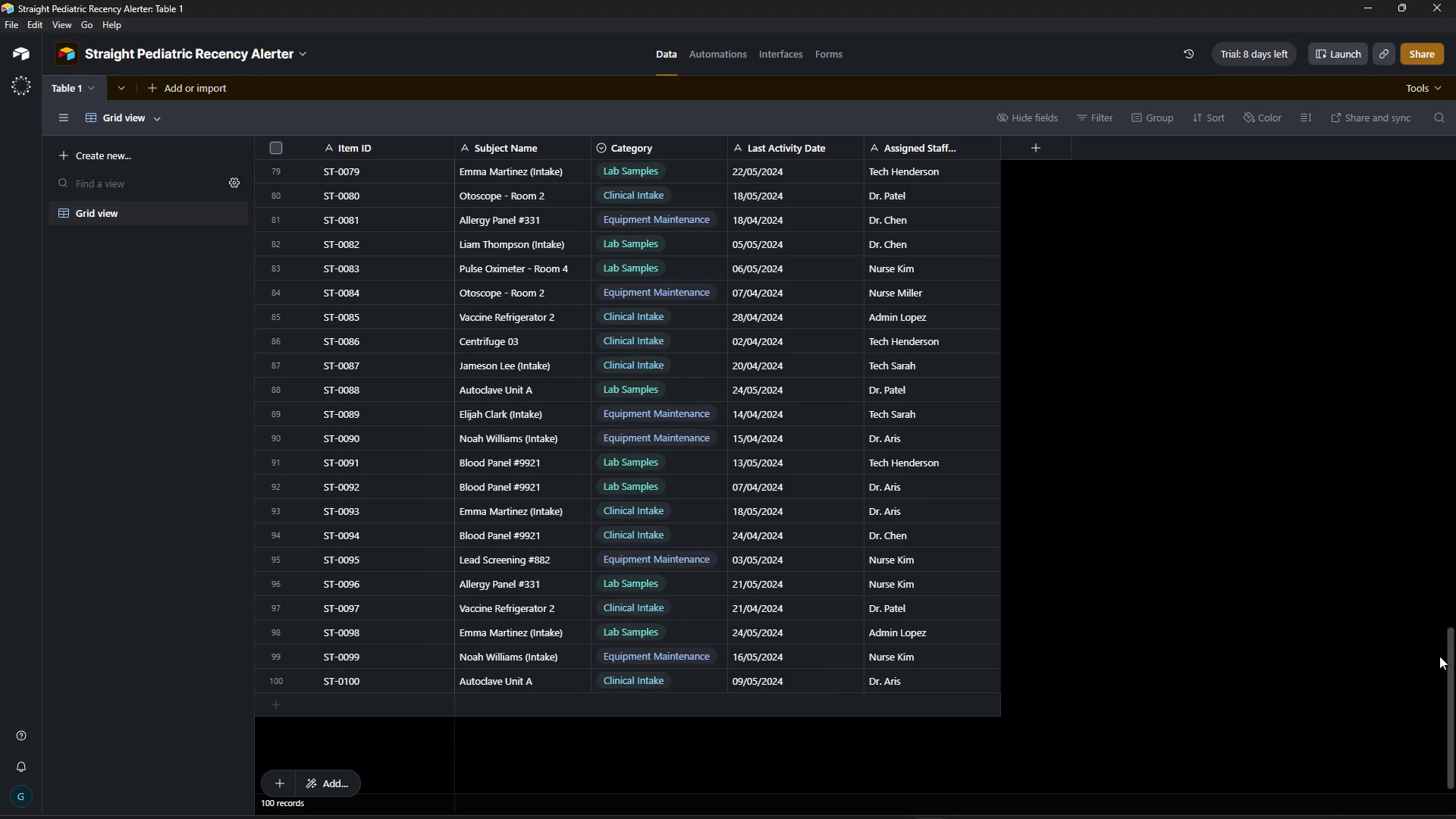 
left_click_drag(start_coordinate=[1453, 664], to_coordinate=[1453, 92])
 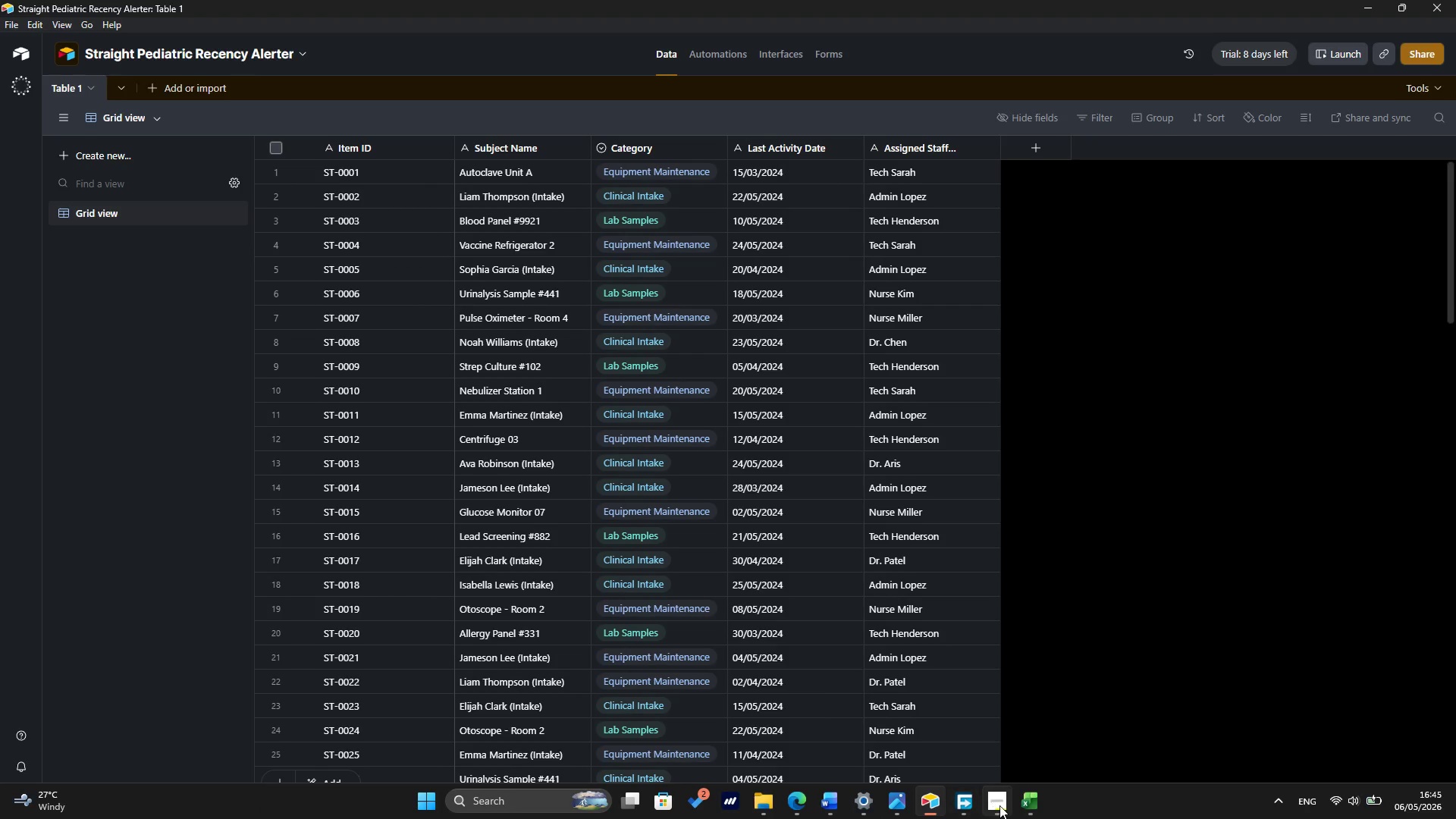 
left_click([1043, 798])
 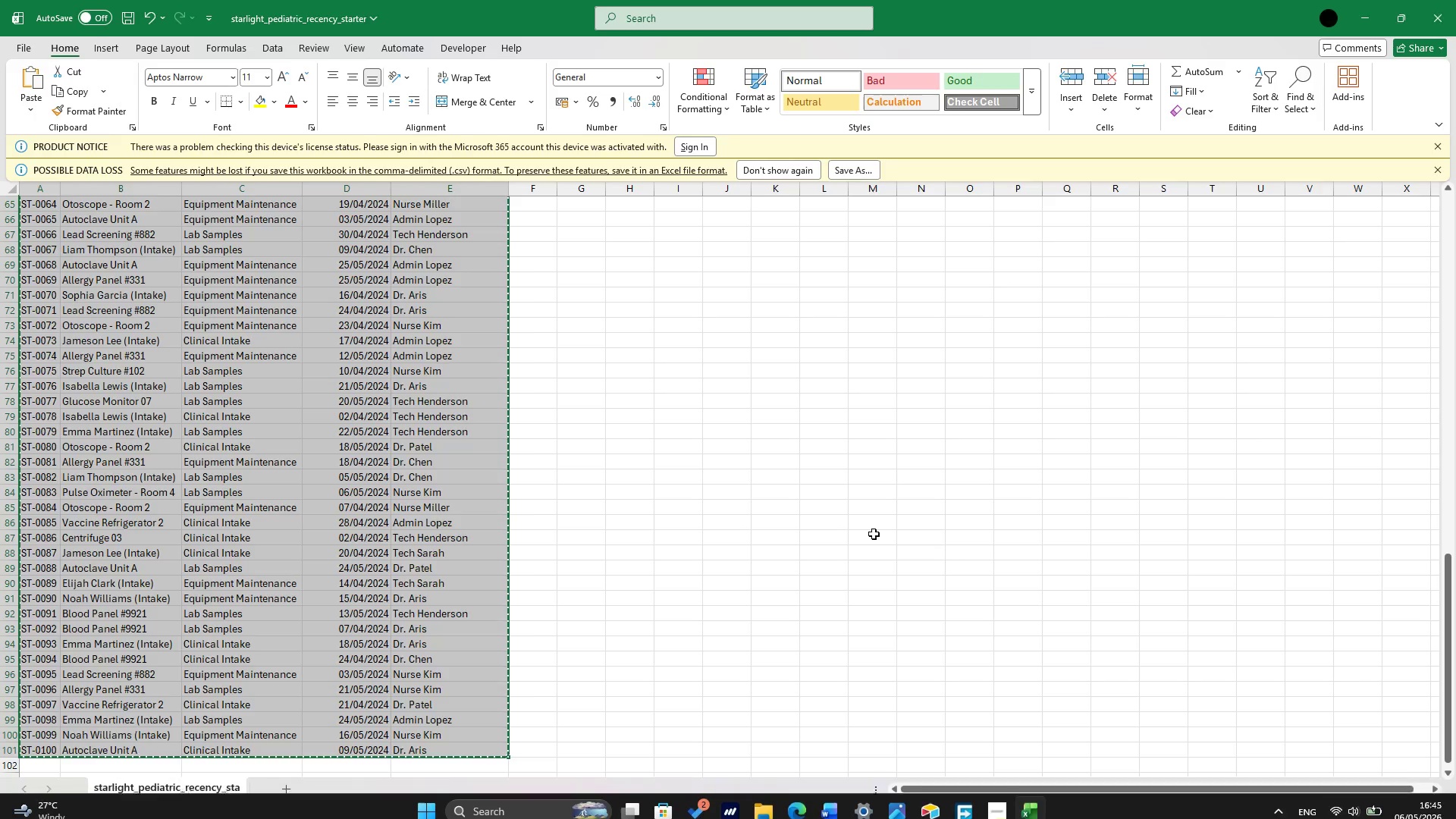 
left_click([873, 533])
 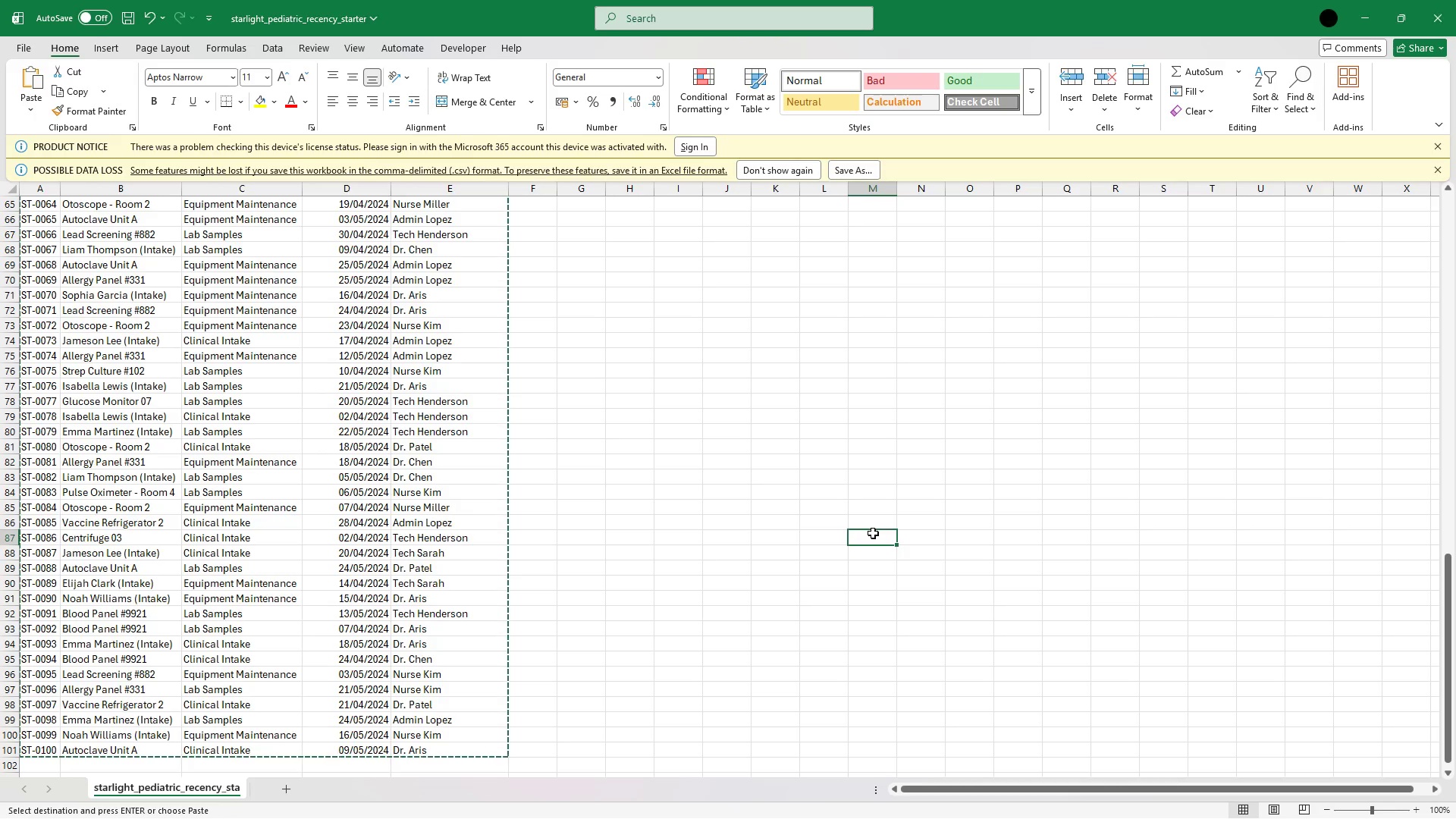 
hold_key(key=ArrowUp, duration=1.5)
 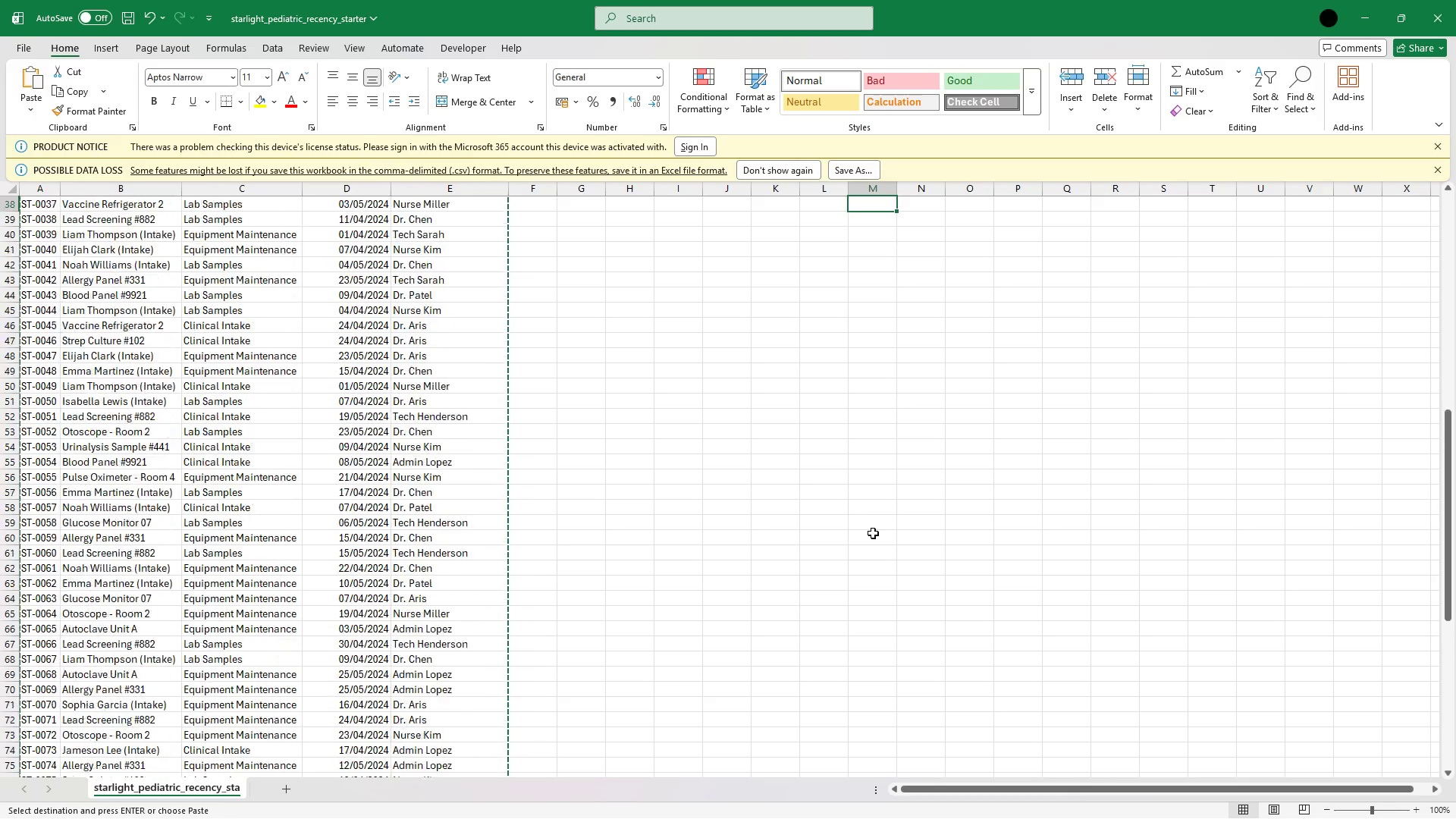 
hold_key(key=ArrowUp, duration=1.5)
 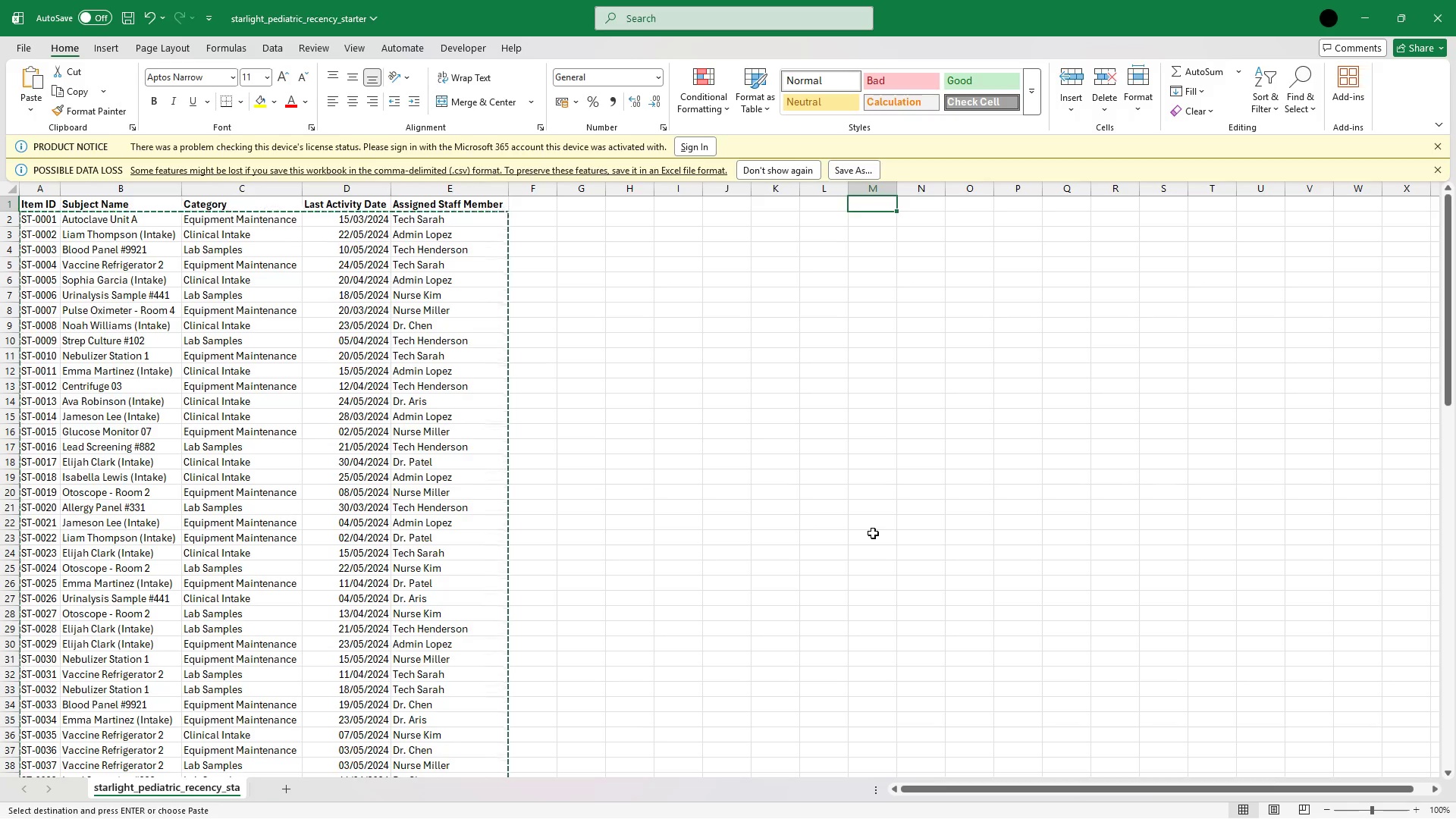 
hold_key(key=ArrowUp, duration=0.53)
 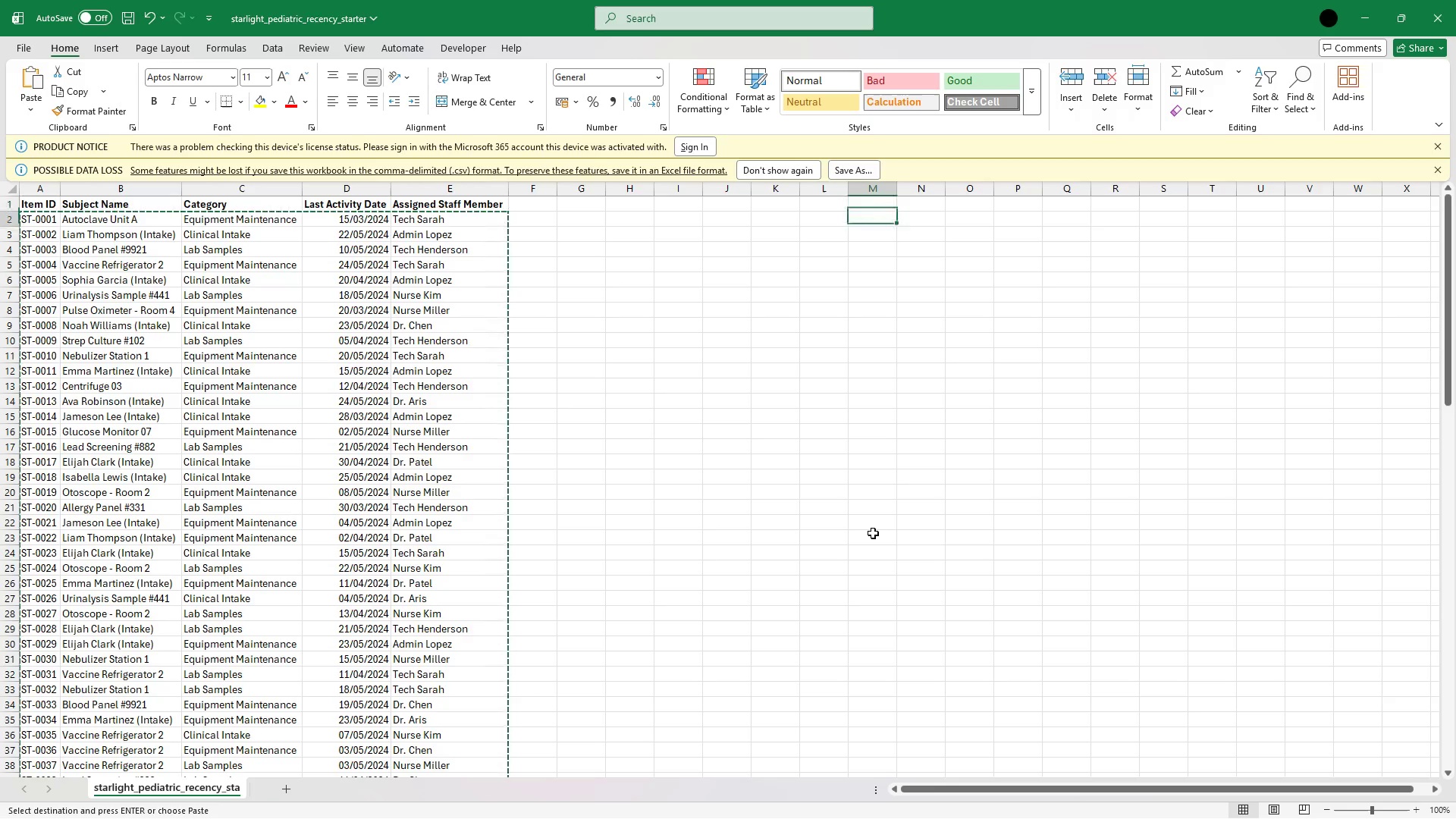 
key(ArrowDown)
 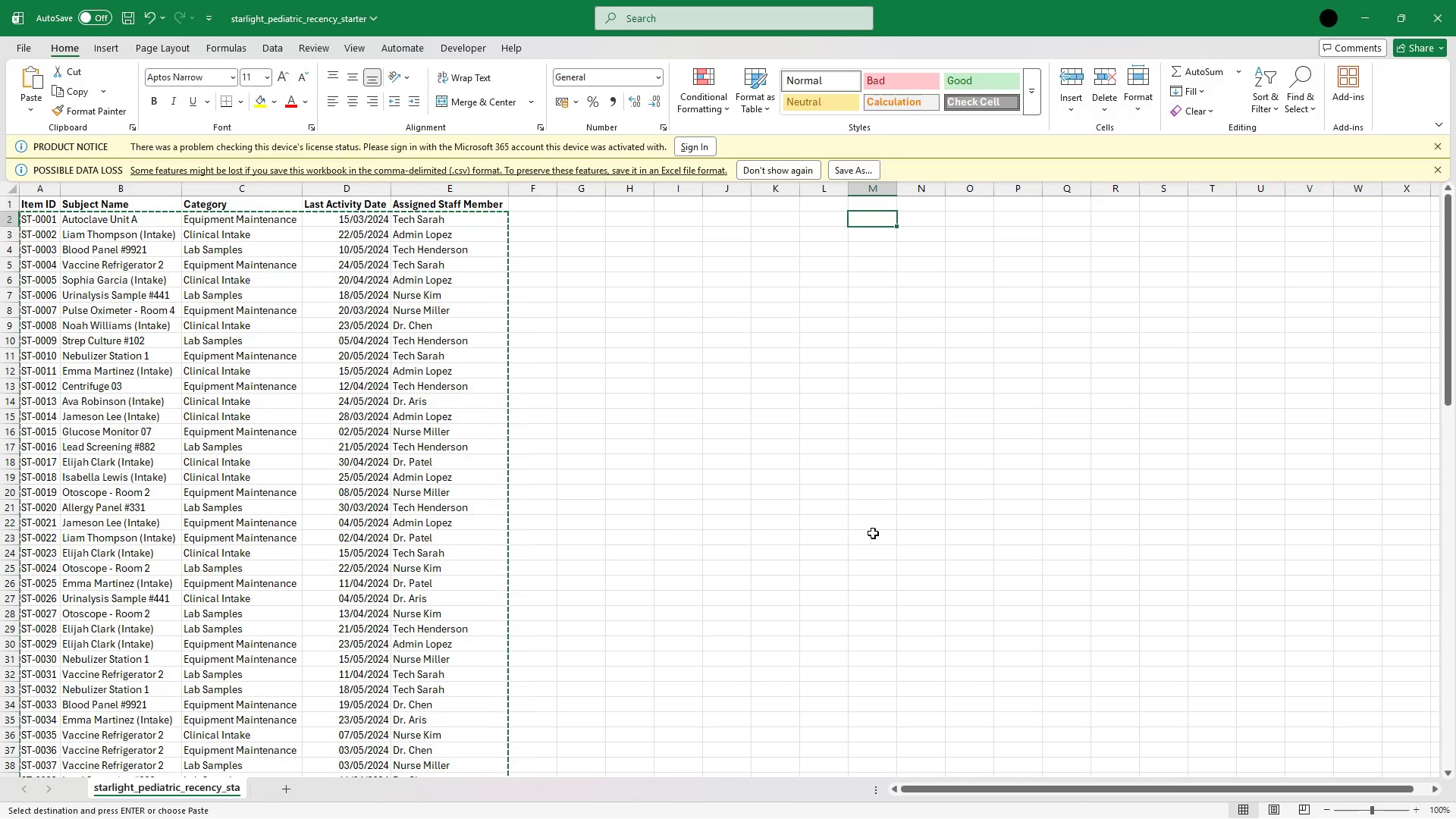 
key(Escape)
 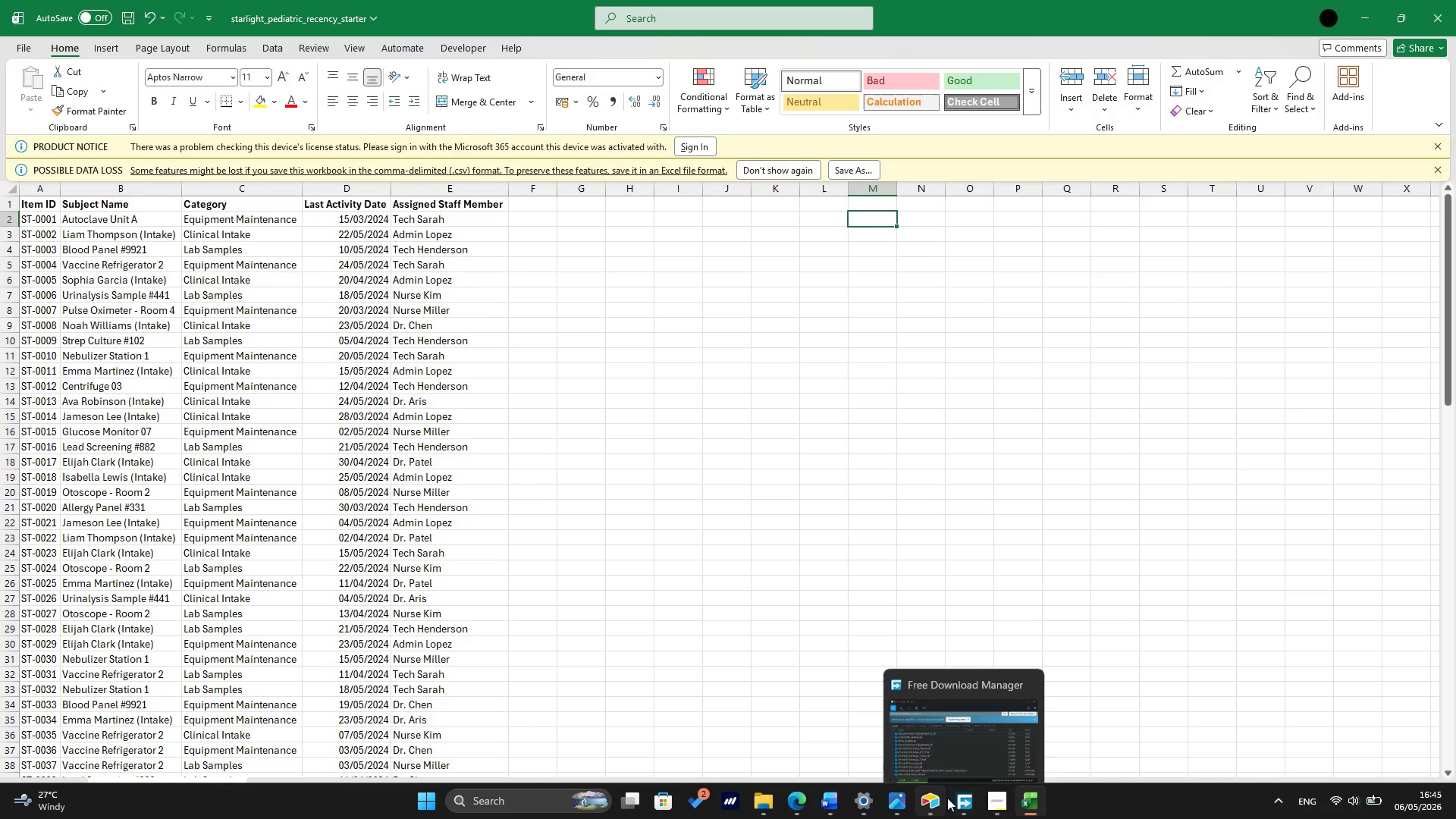 
left_click([927, 760])
 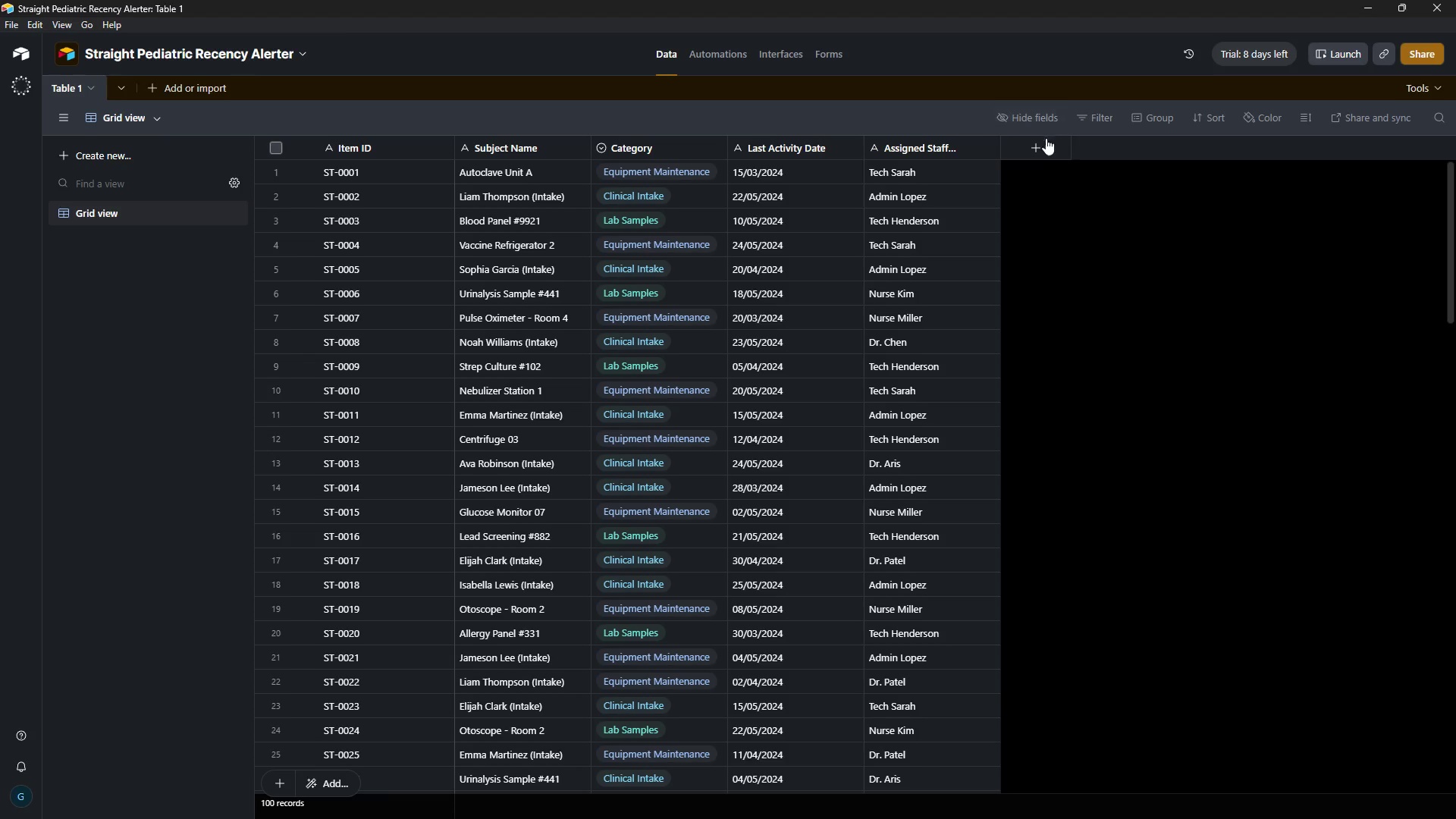 
left_click([1046, 141])
 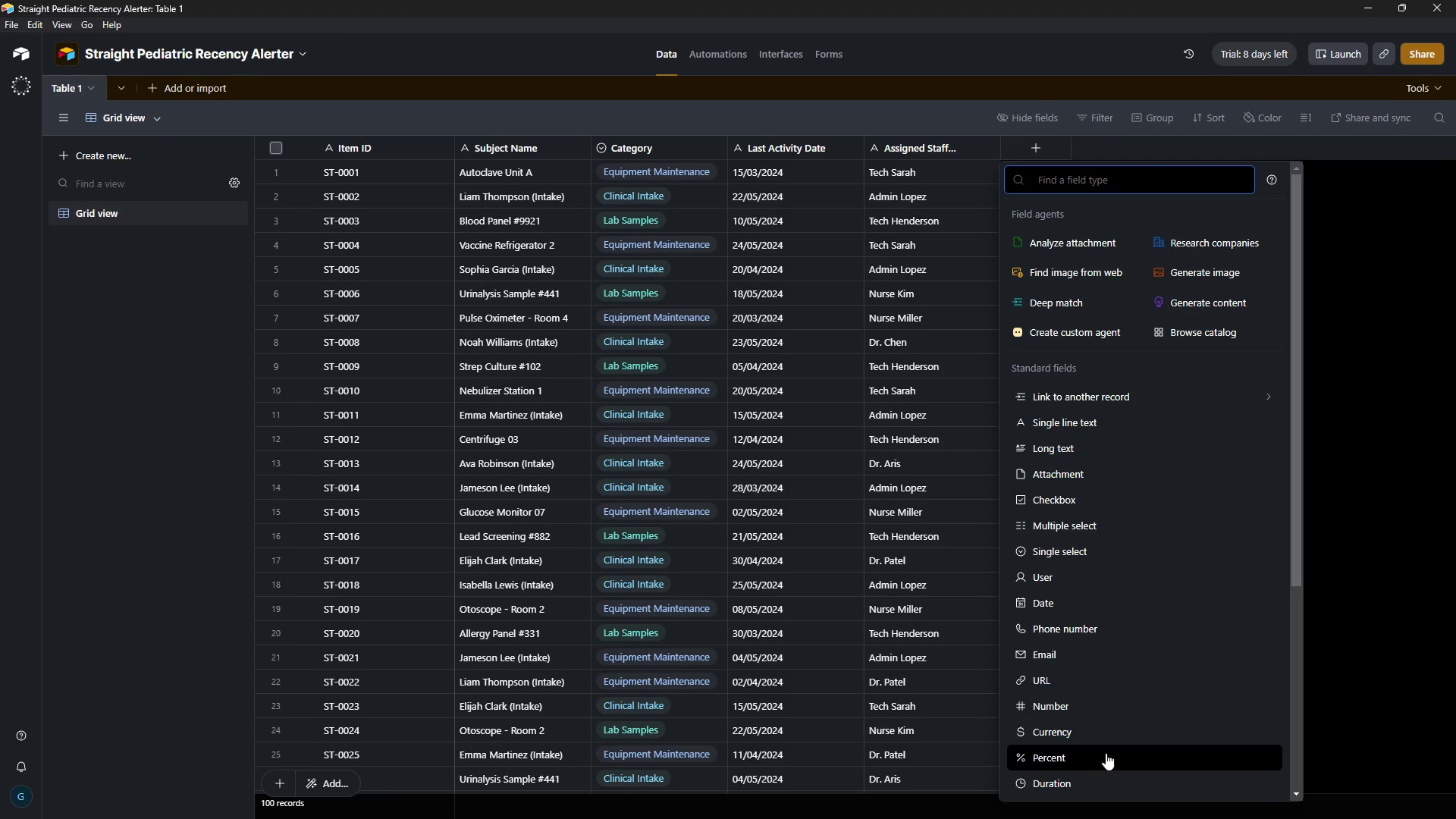 
left_click_drag(start_coordinate=[1291, 480], to_coordinate=[1291, 576])
 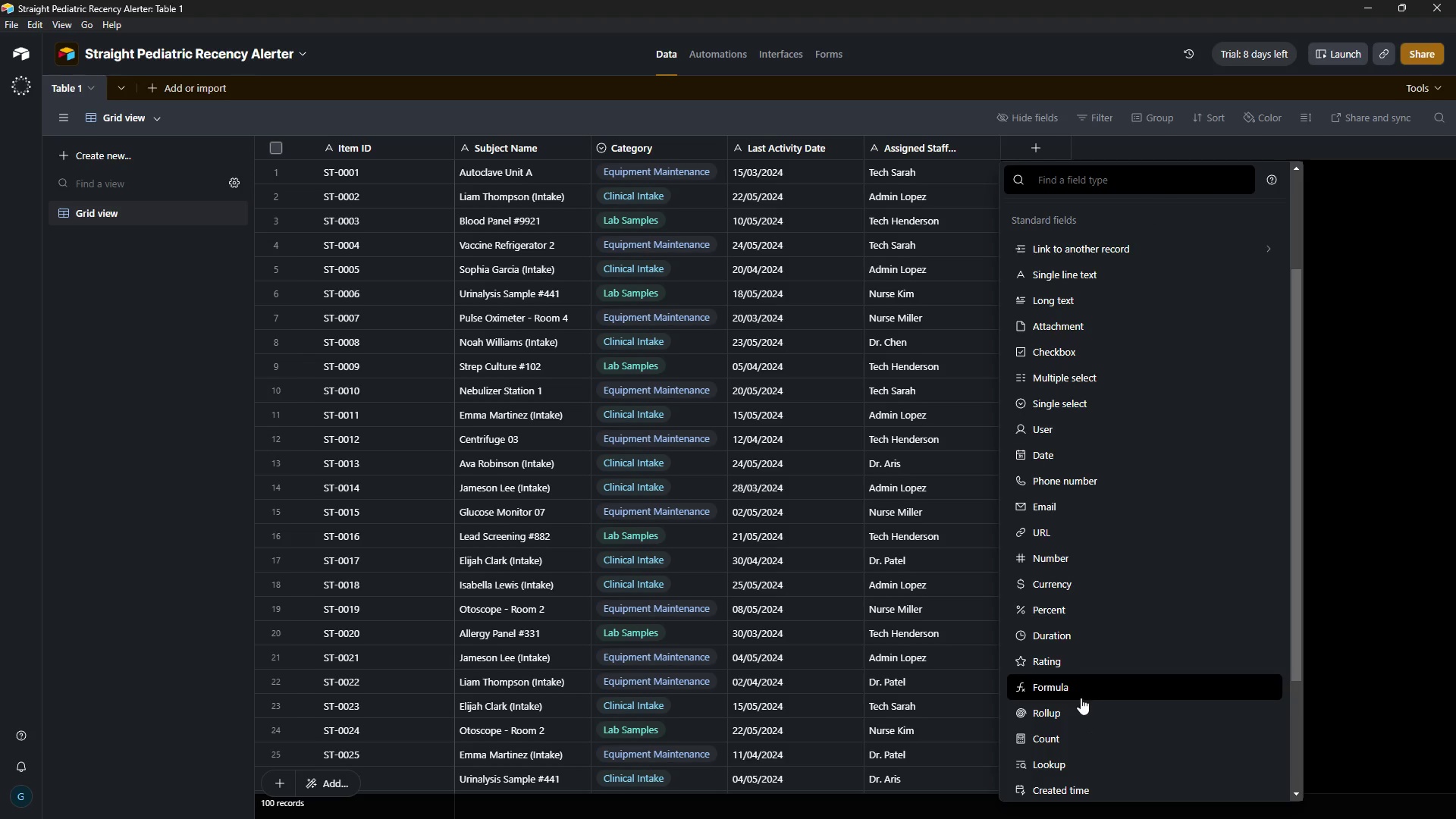 
left_click([1080, 691])
 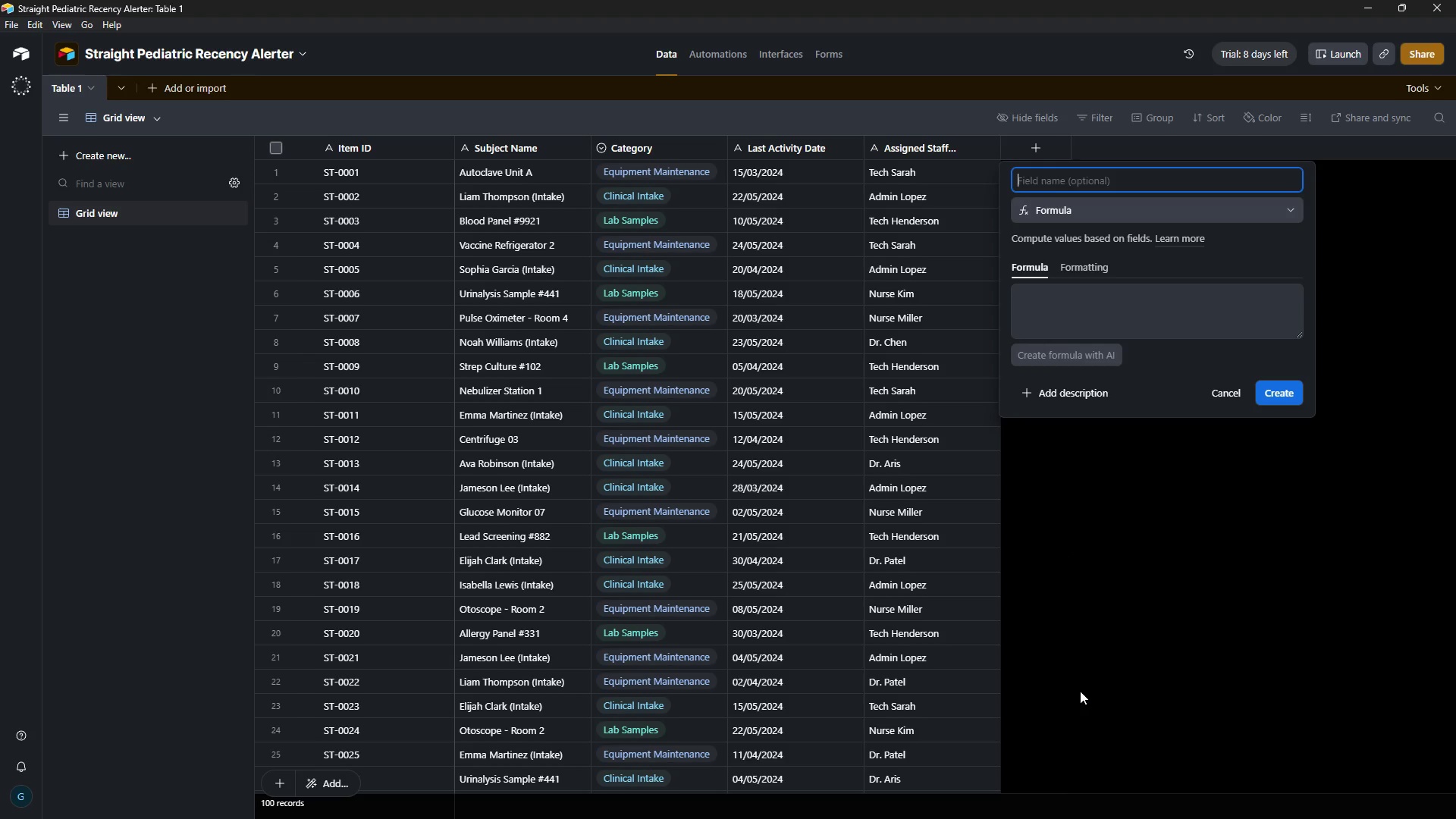 
wait(5.94)
 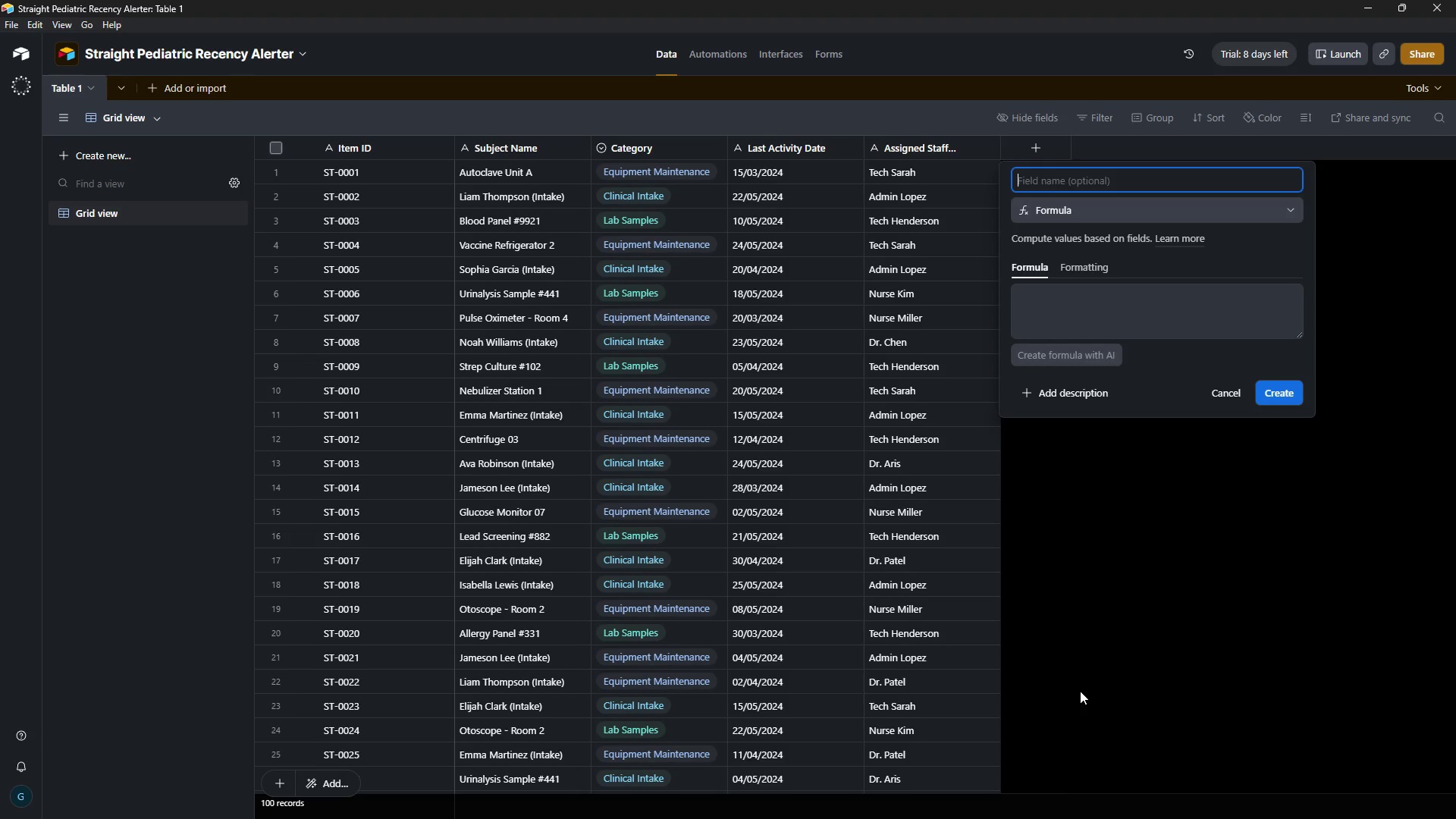 
key(CapsLock)
 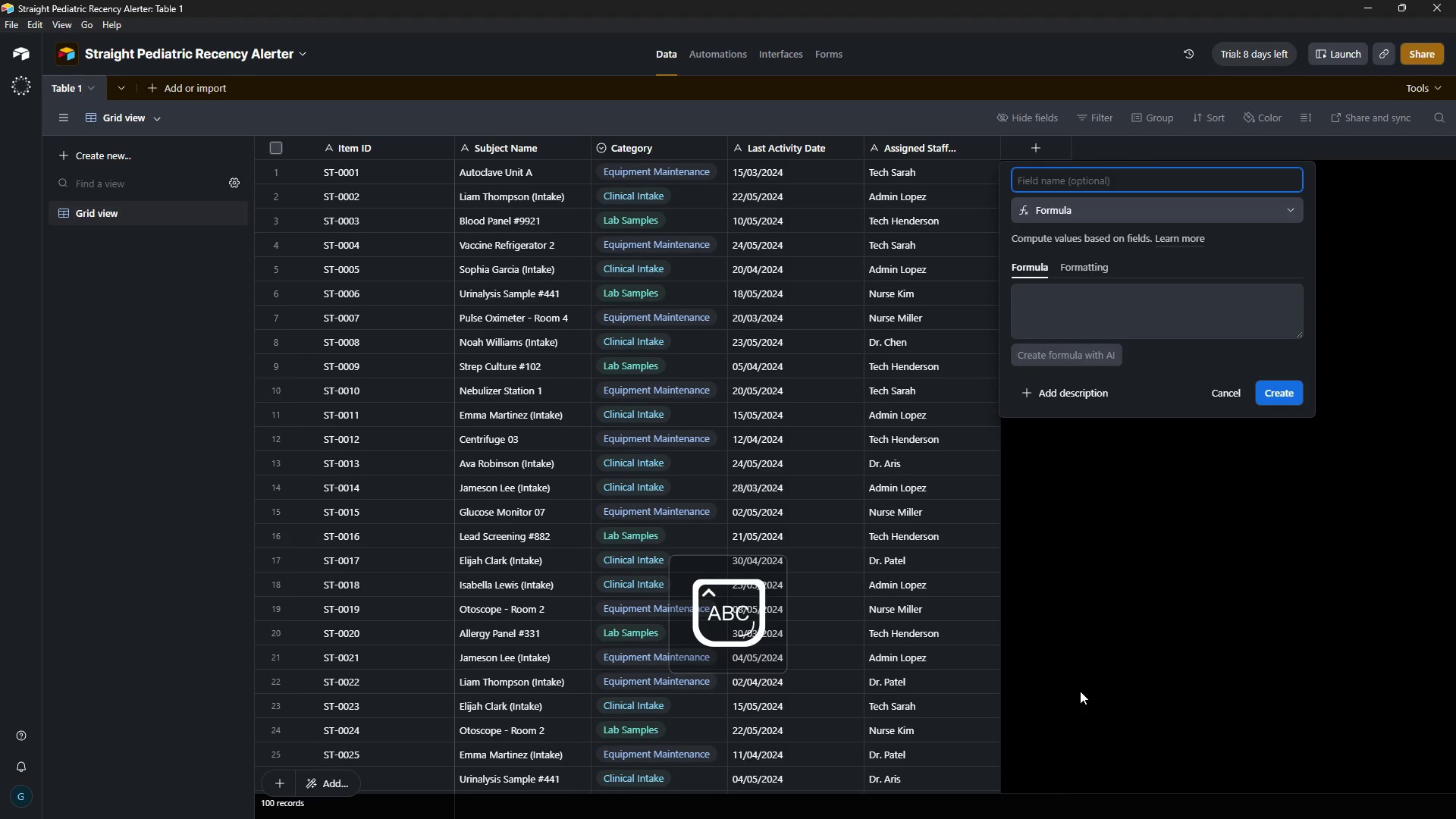 
key(F)
 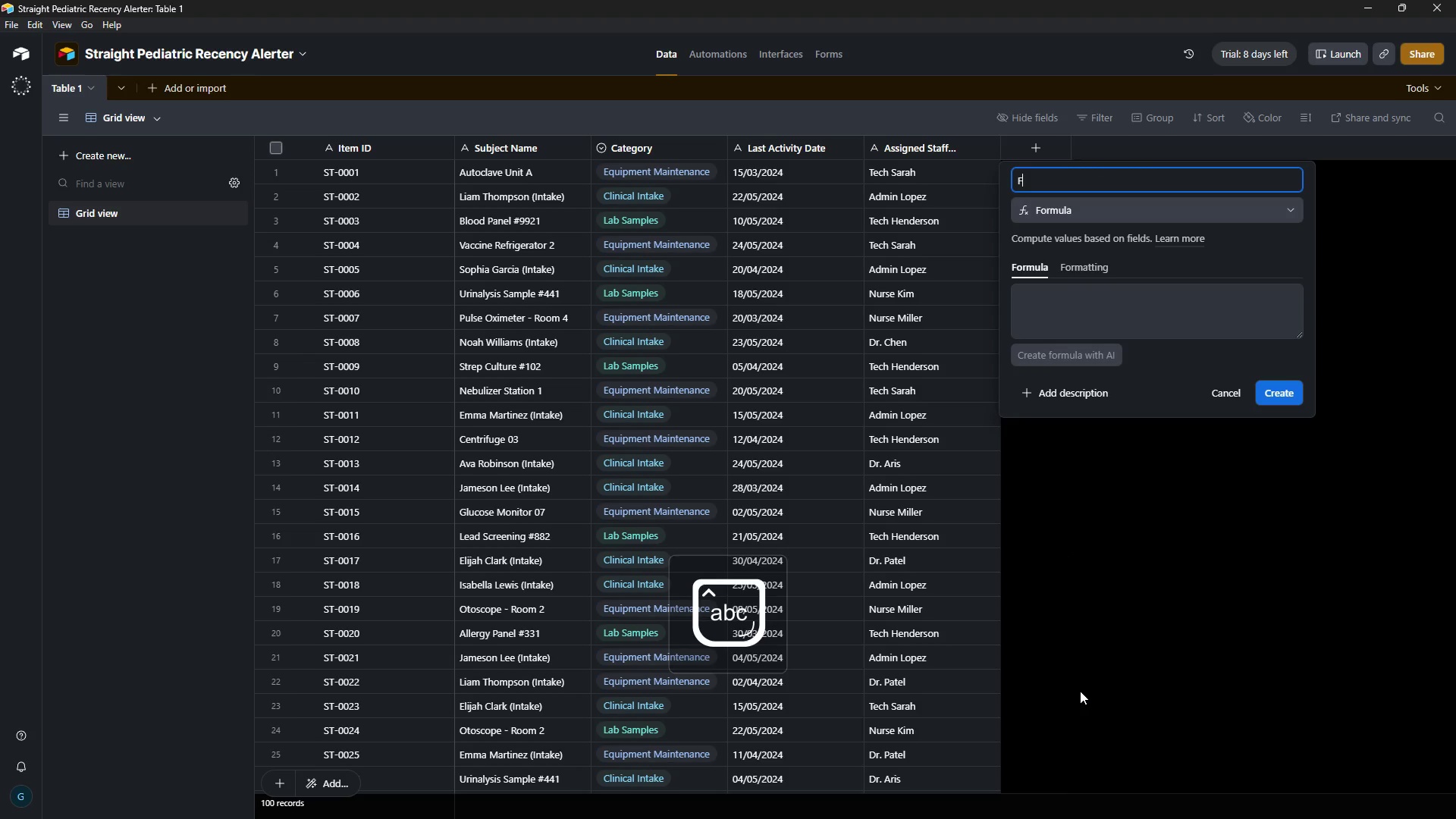 
key(CapsLock)
 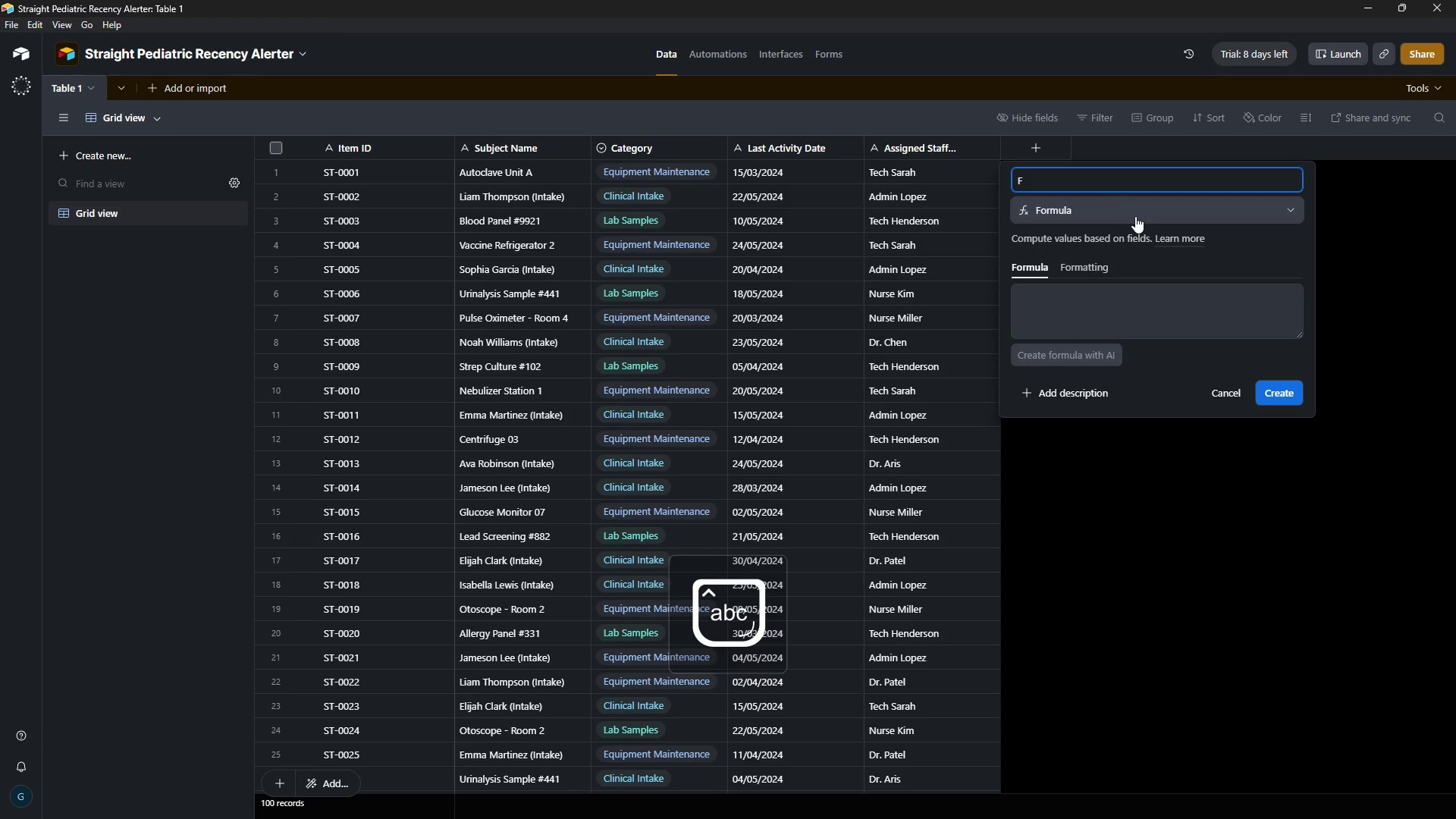 
left_click([1135, 216])
 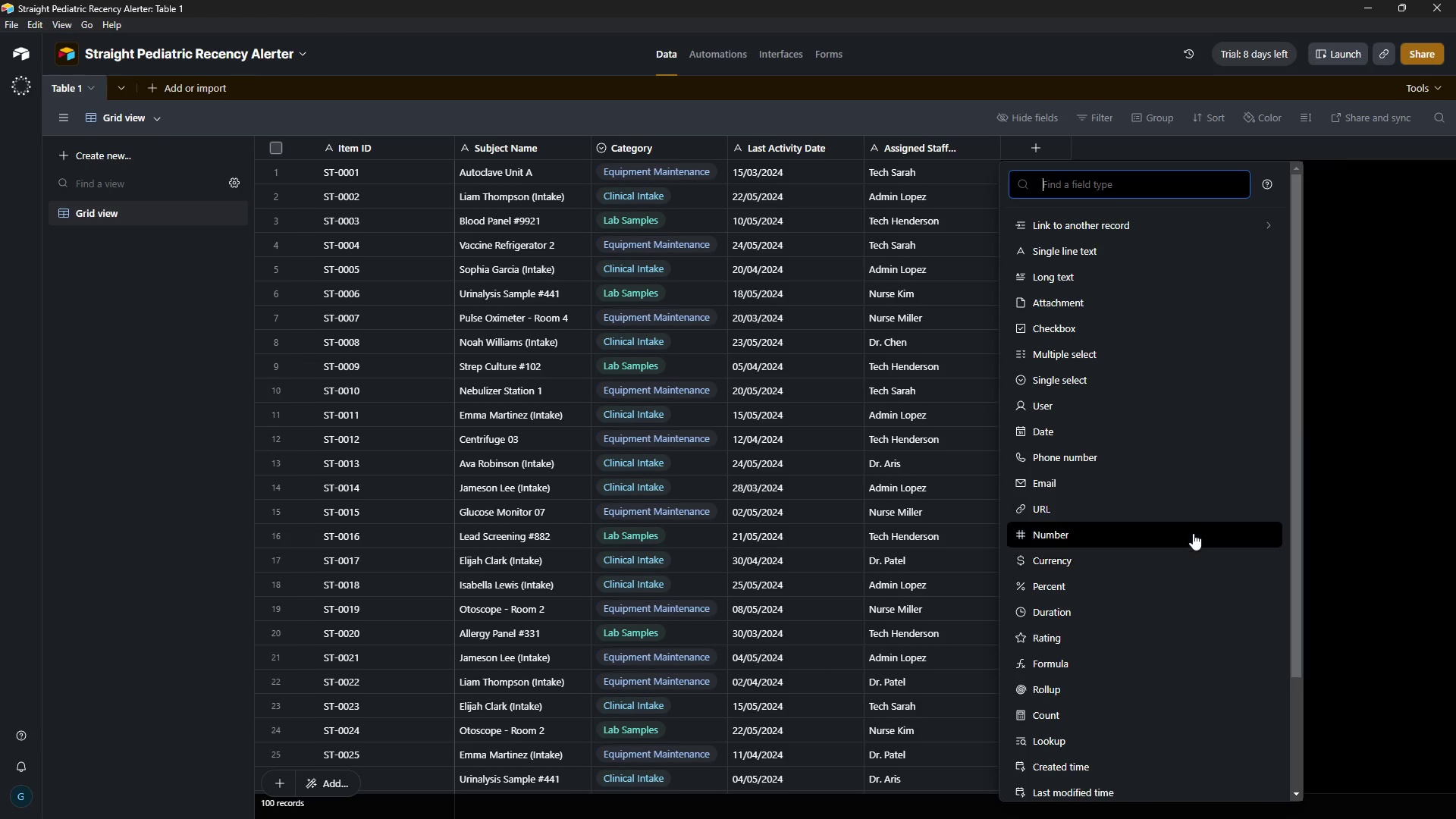 
left_click([1099, 667])
 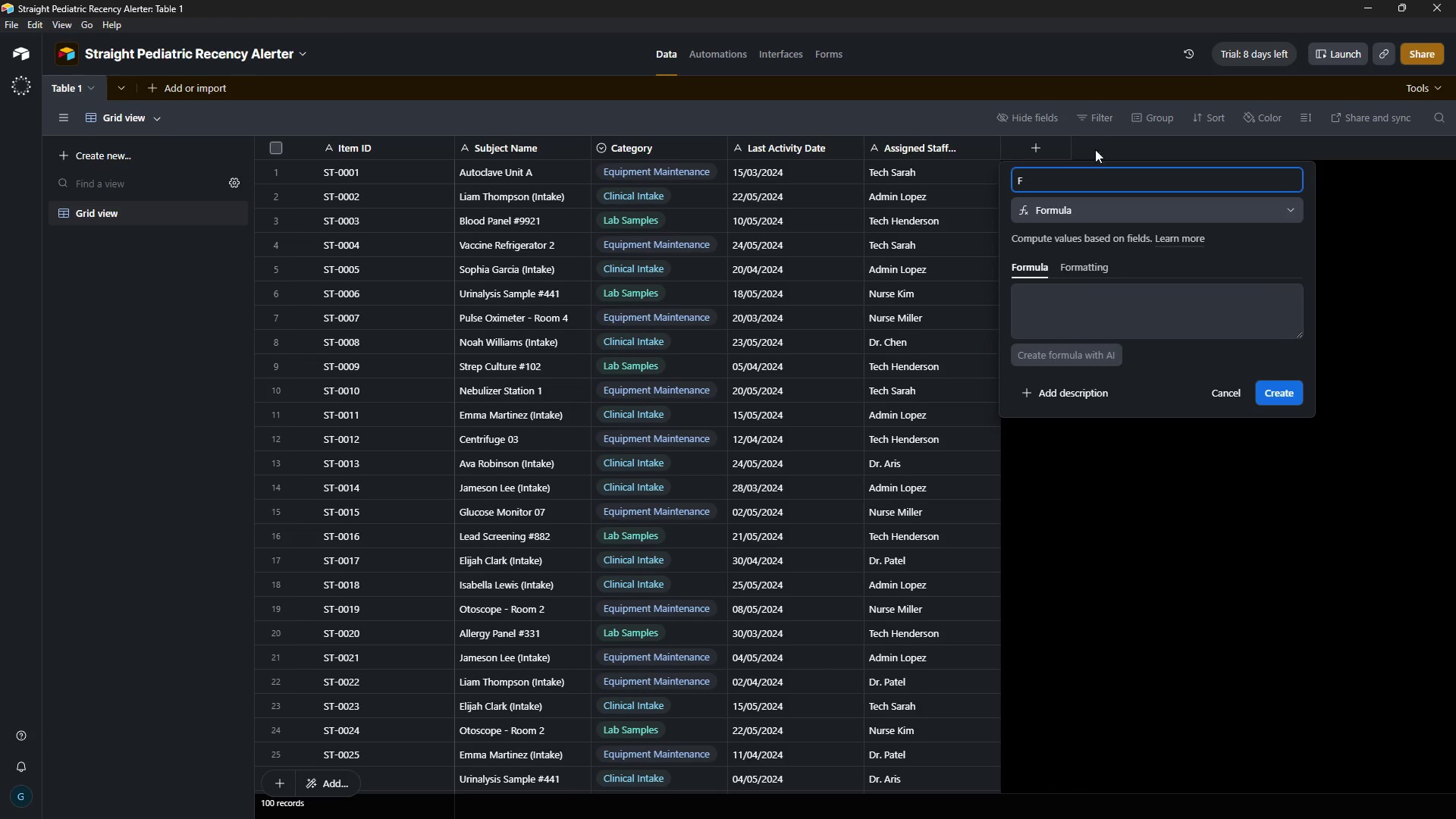 
key(Backspace)
 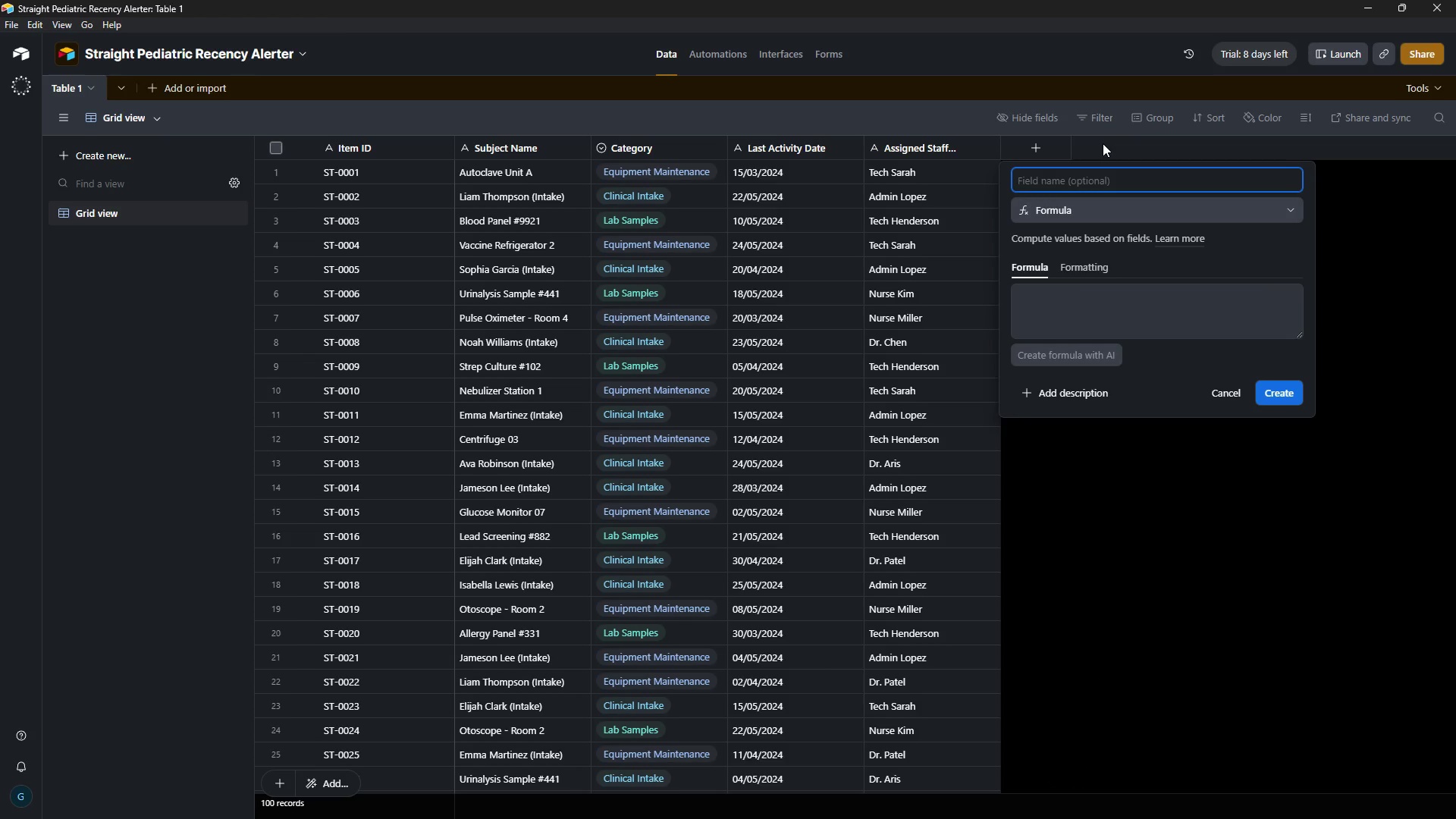 
key(Backspace)
 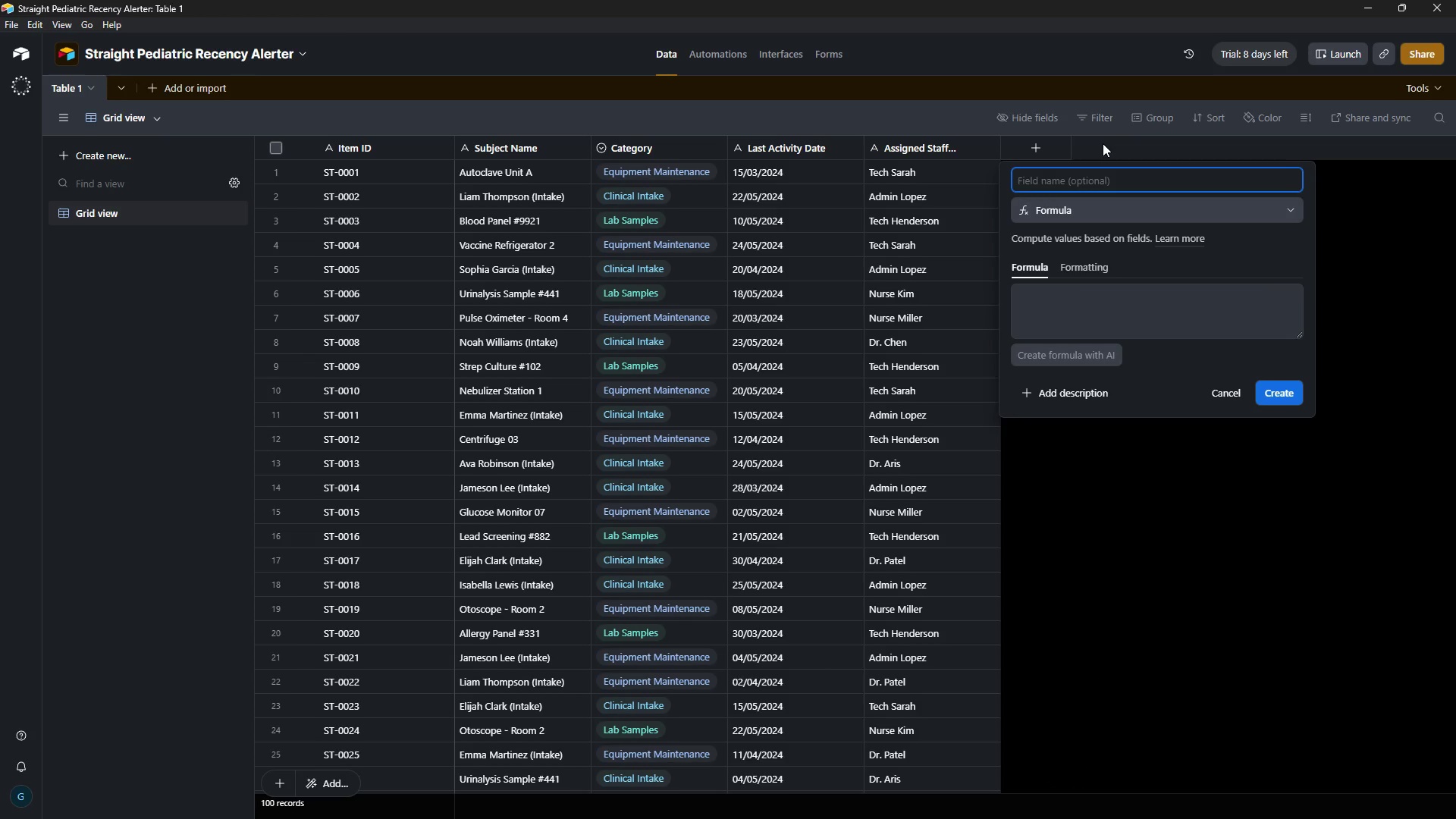 
key(Backspace)
 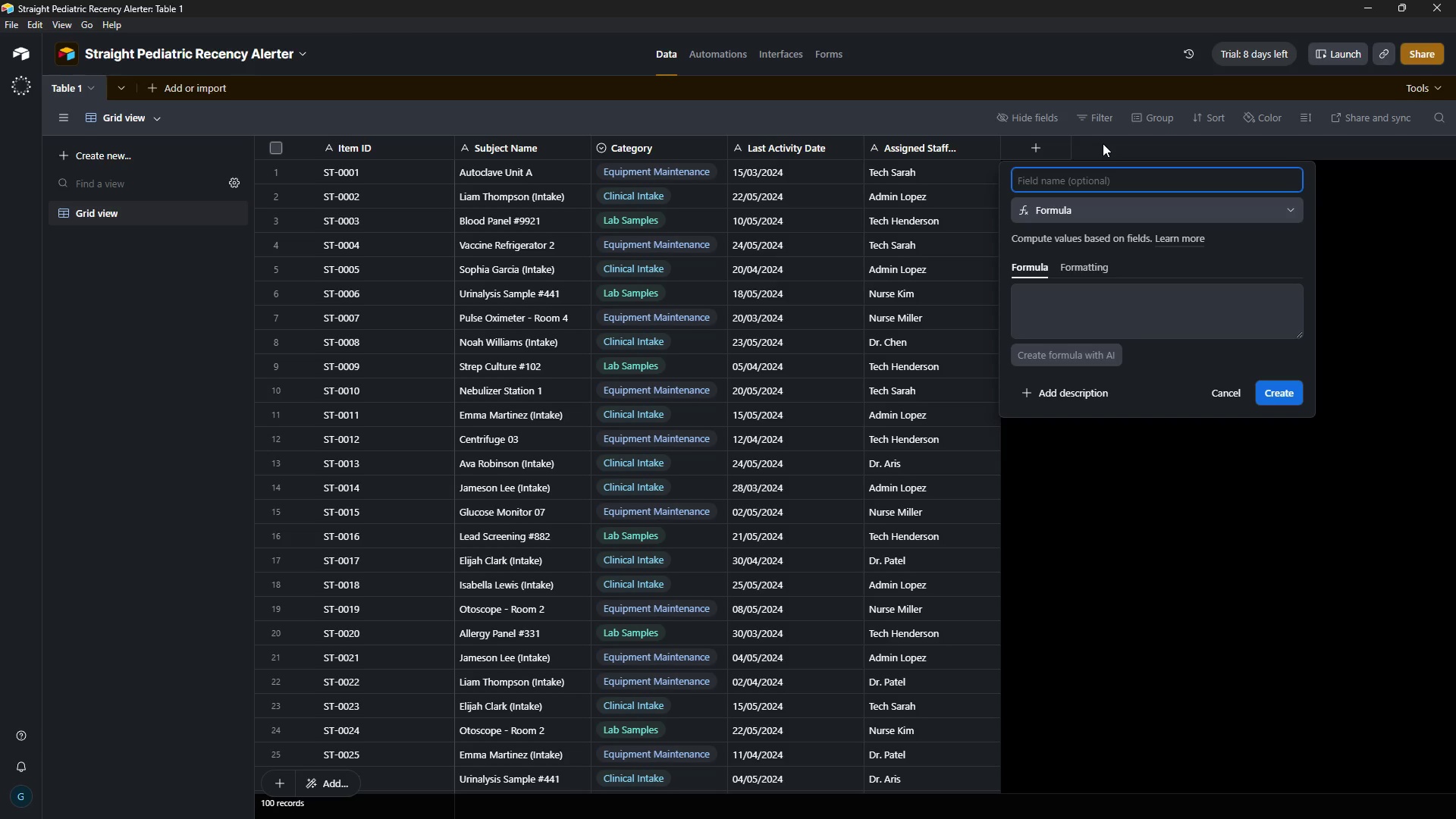 
type(Days Since Activity)
 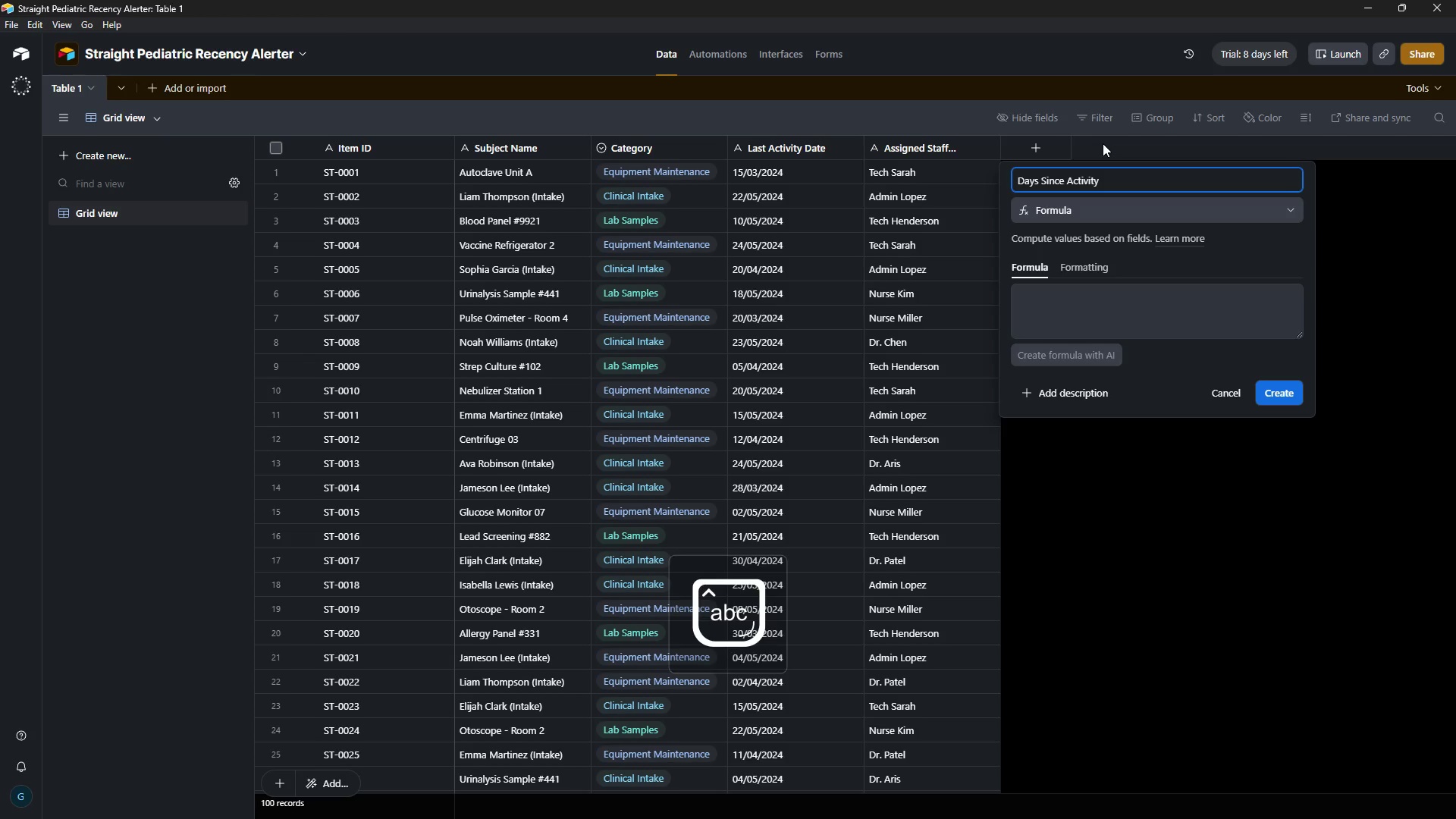 
left_click([1103, 143])
 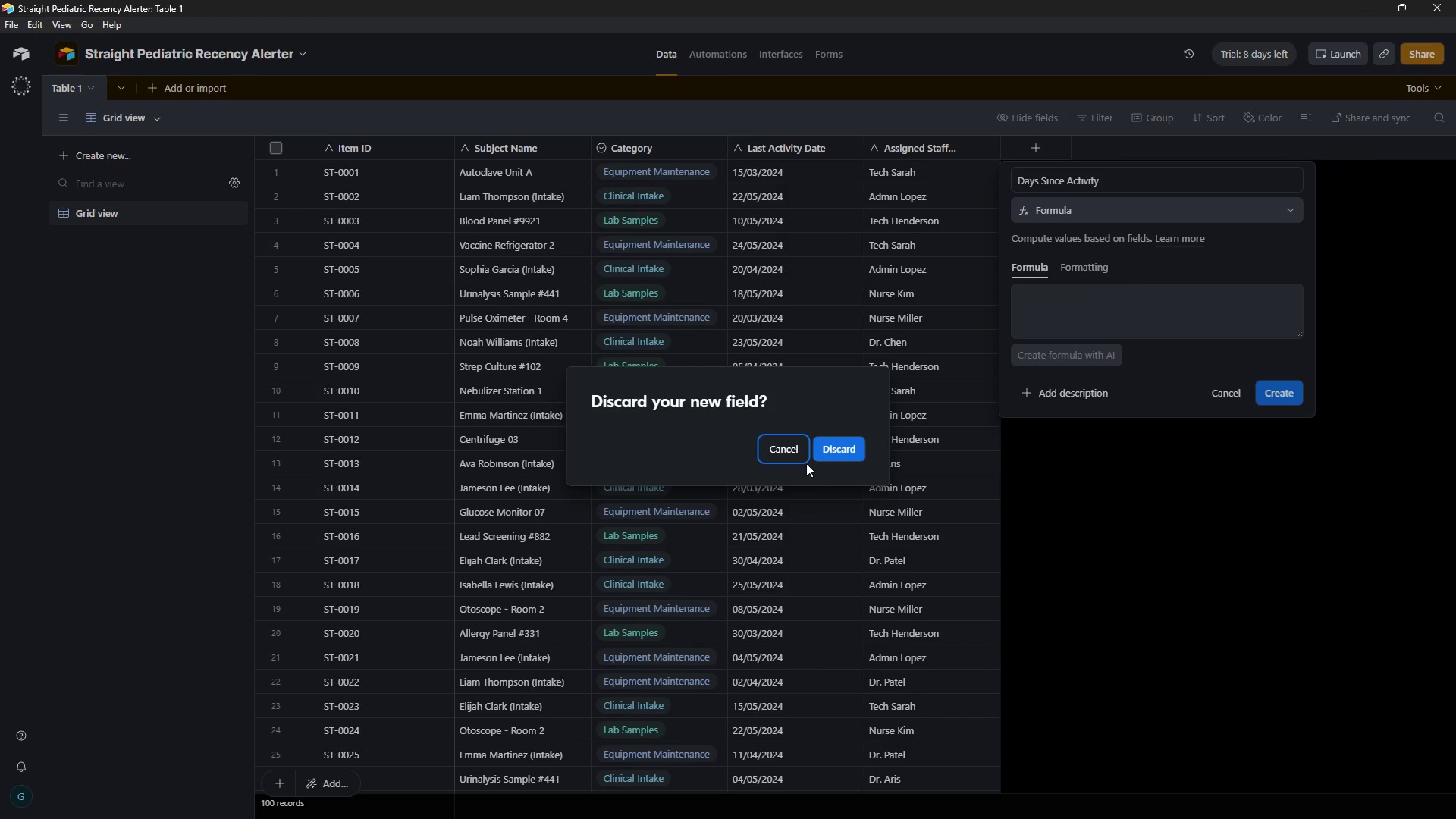 
left_click([790, 456])
 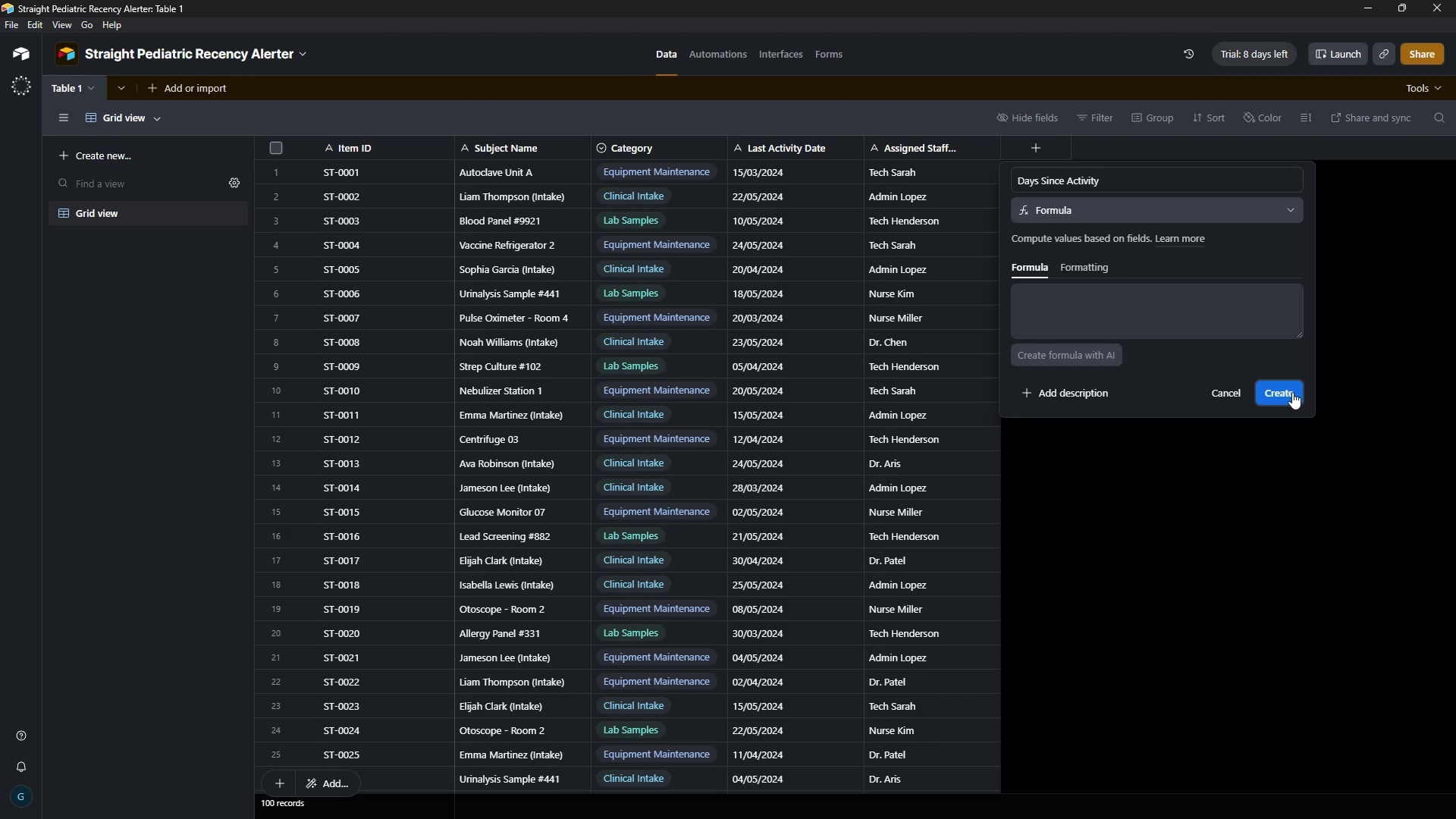 
wait(7.83)
 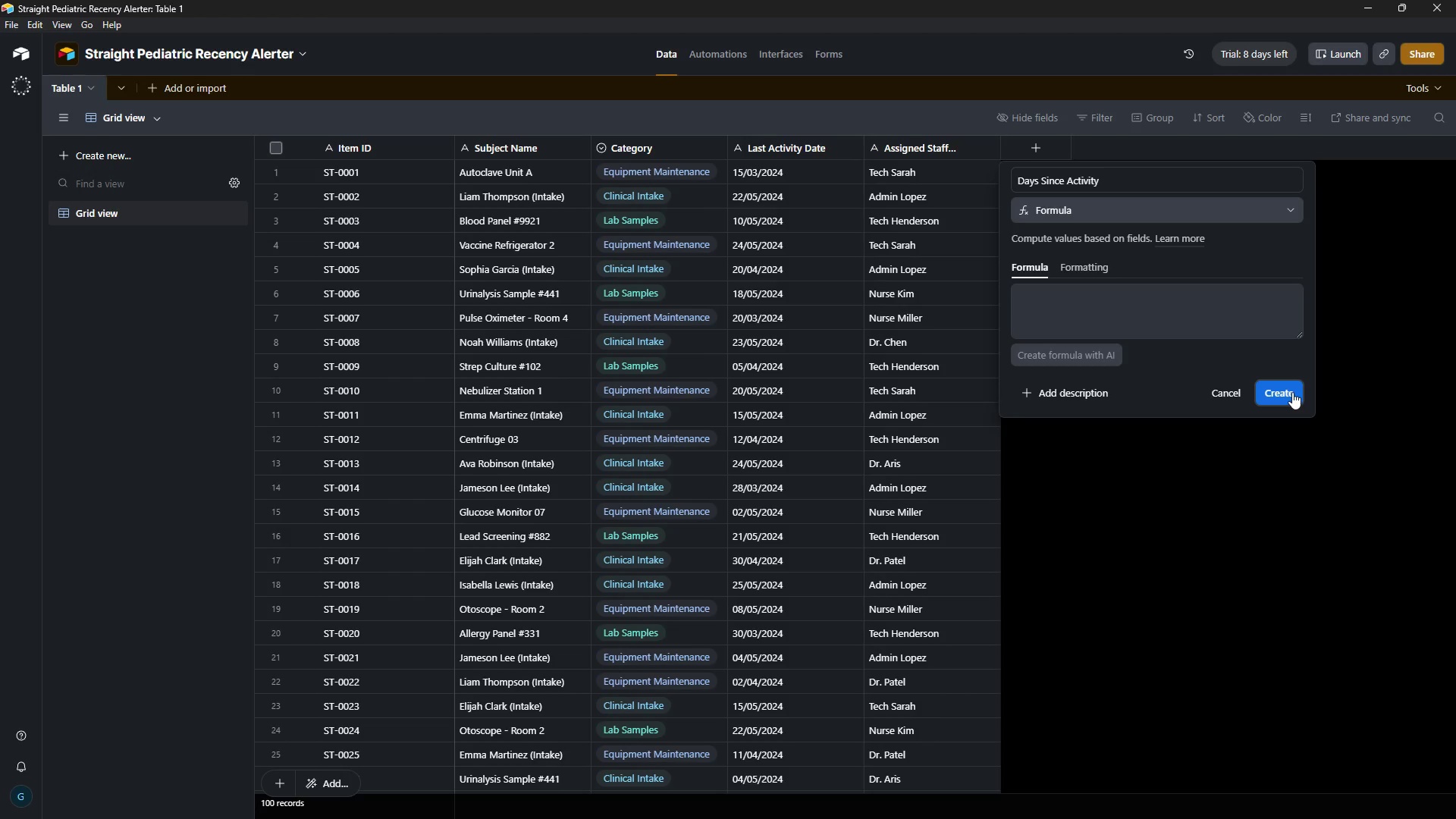 
left_click([1178, 300])
 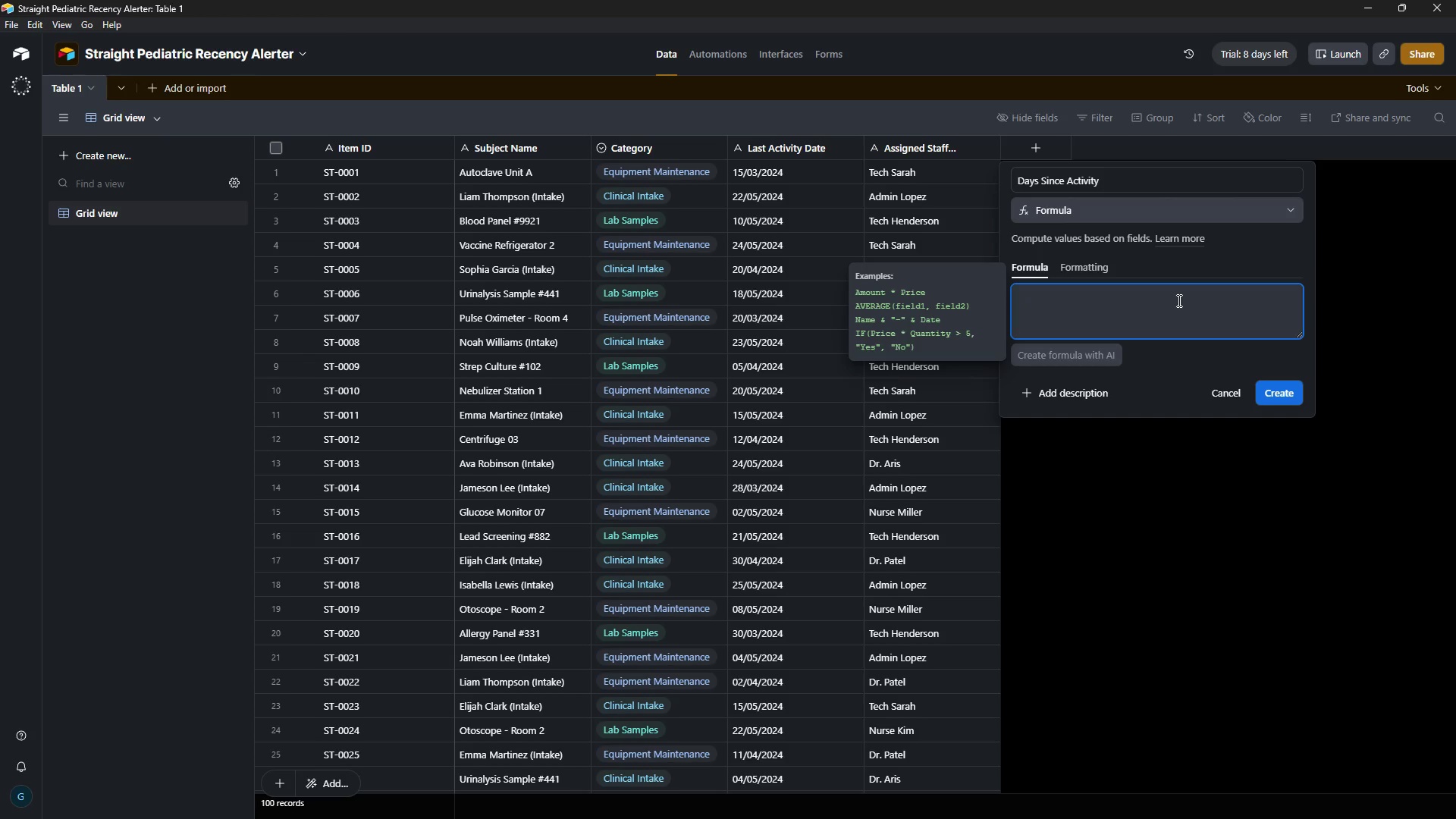 
wait(6.08)
 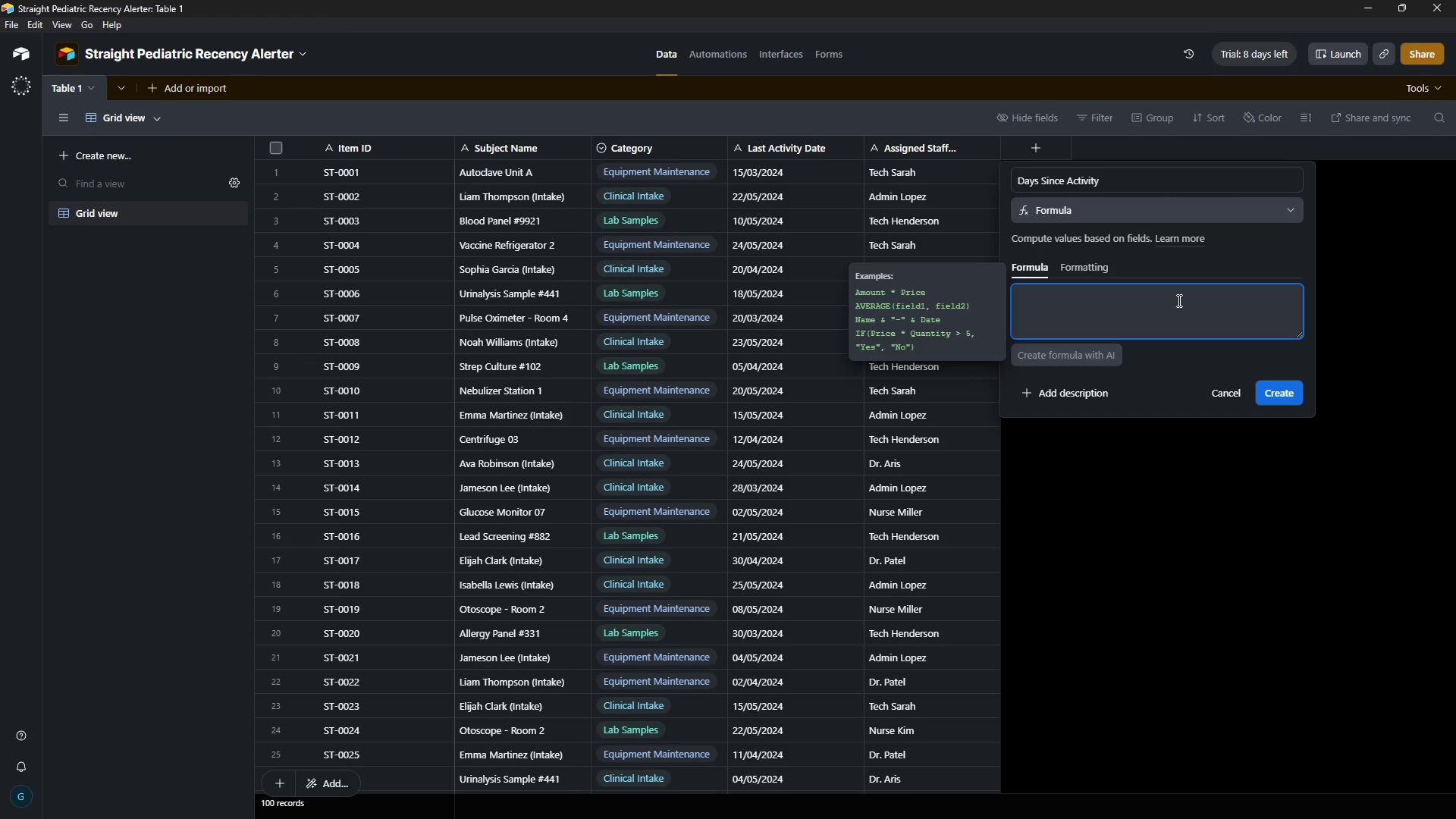 
type(DAT)
 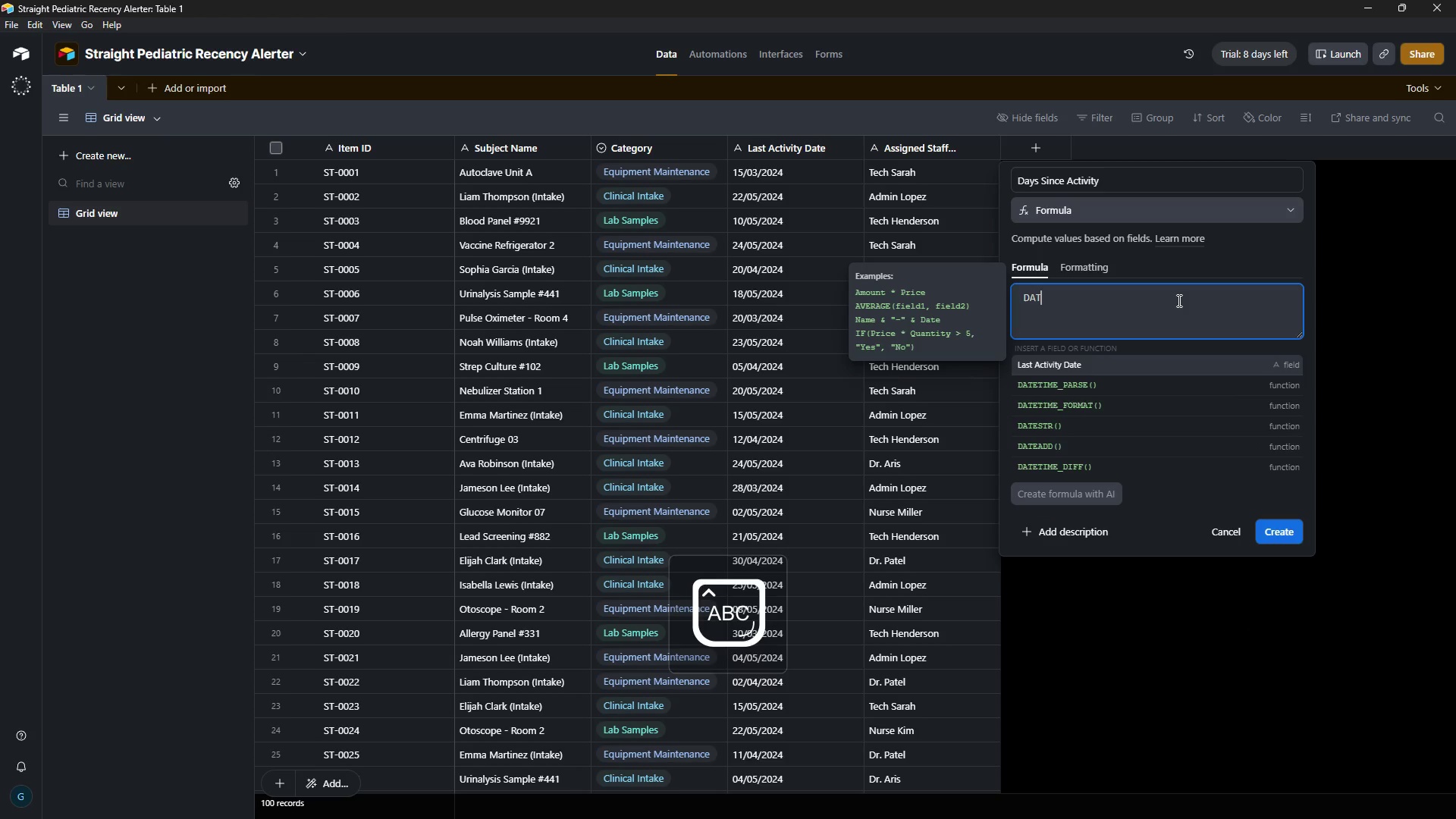 
key(ArrowDown)
 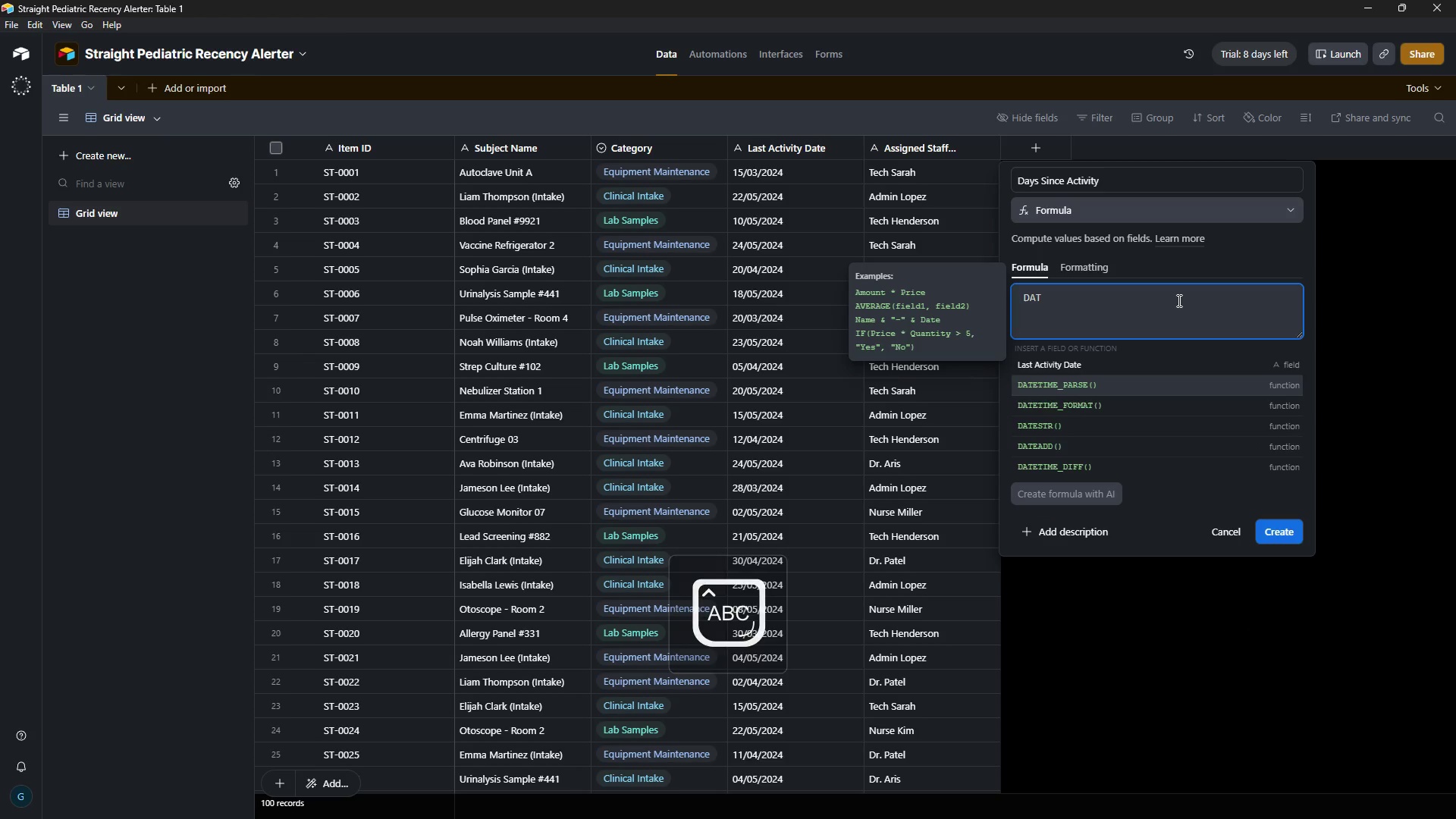 
key(ArrowDown)
 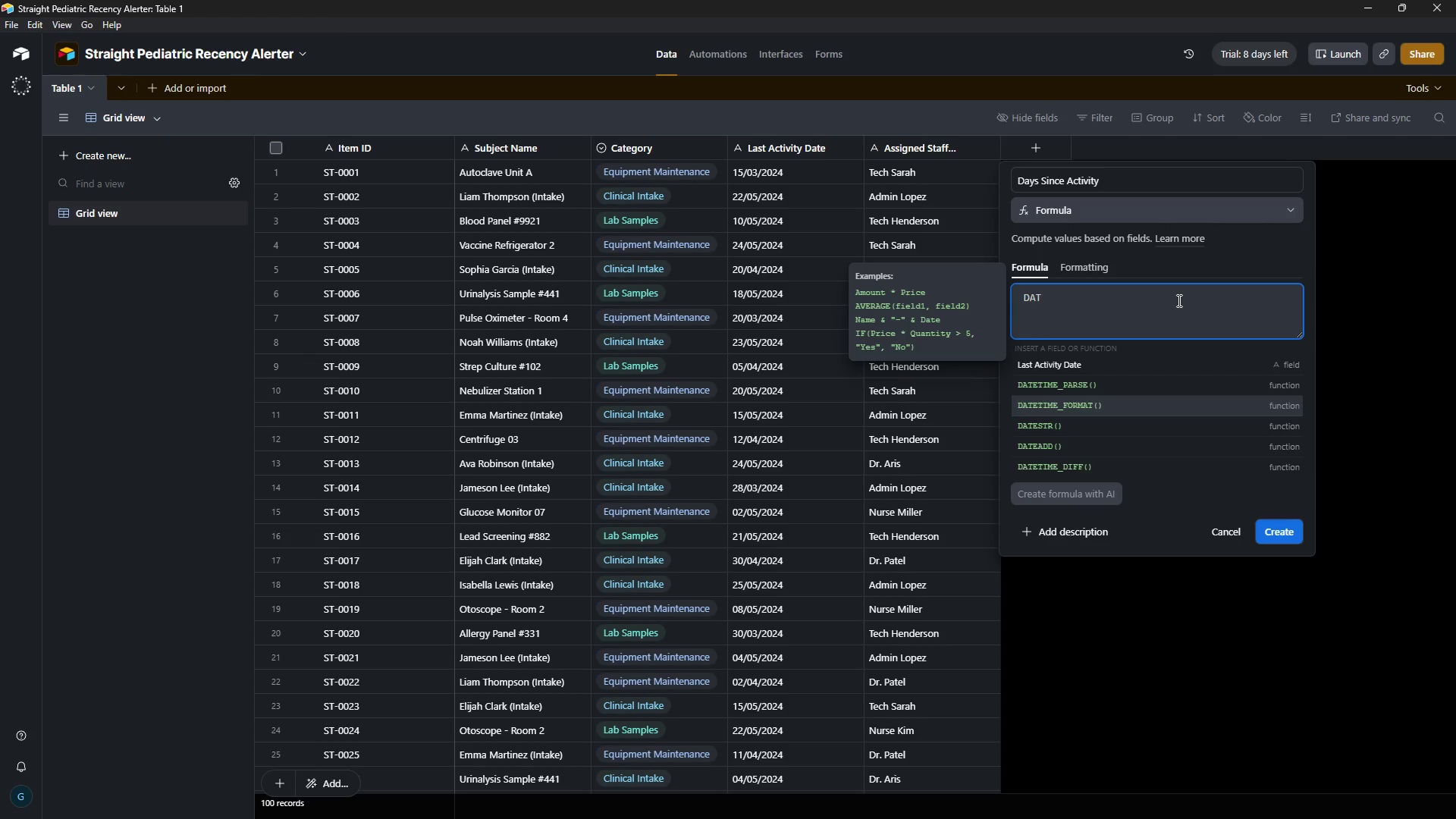 
key(ArrowDown)
 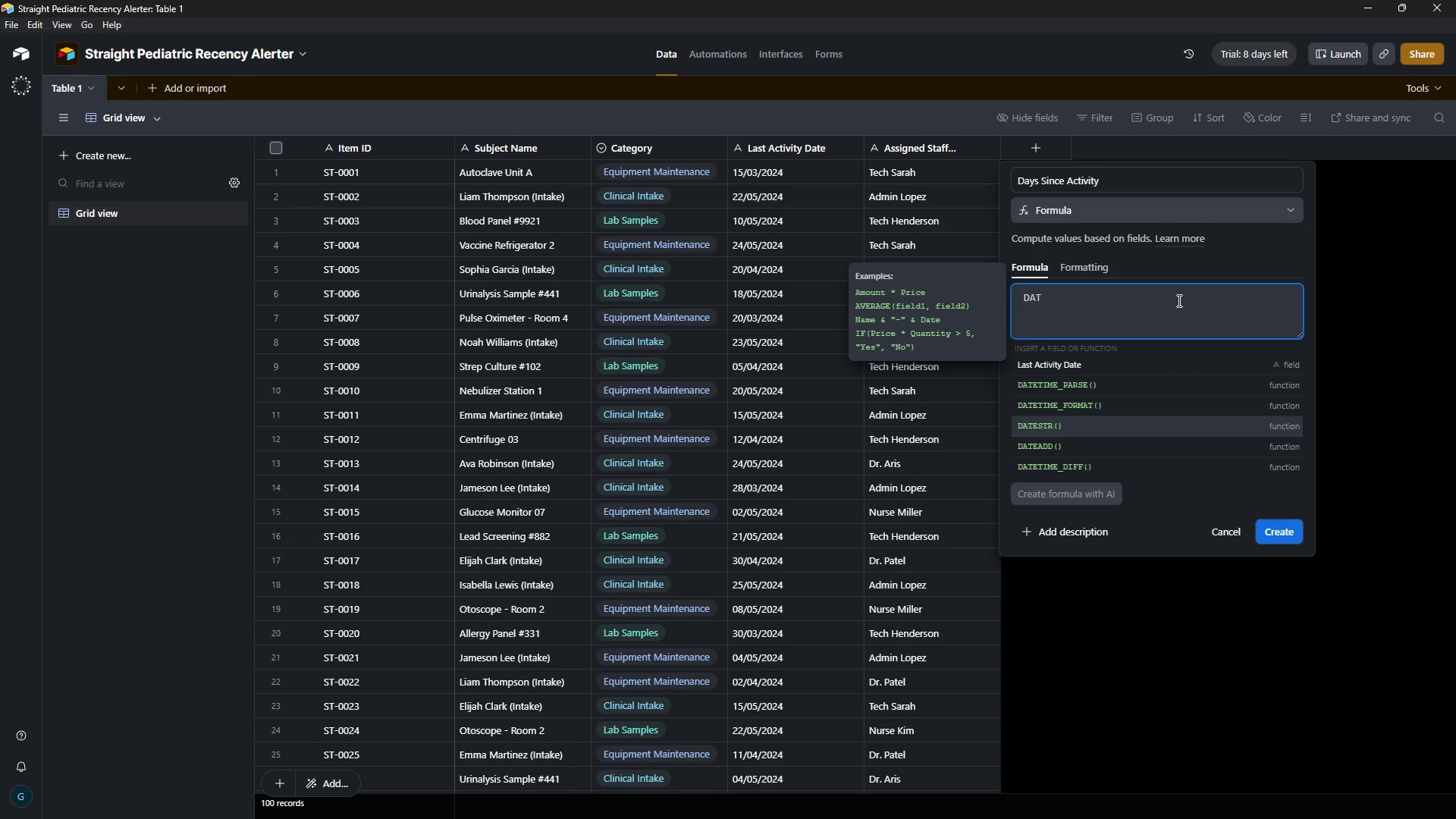 
key(ArrowDown)
 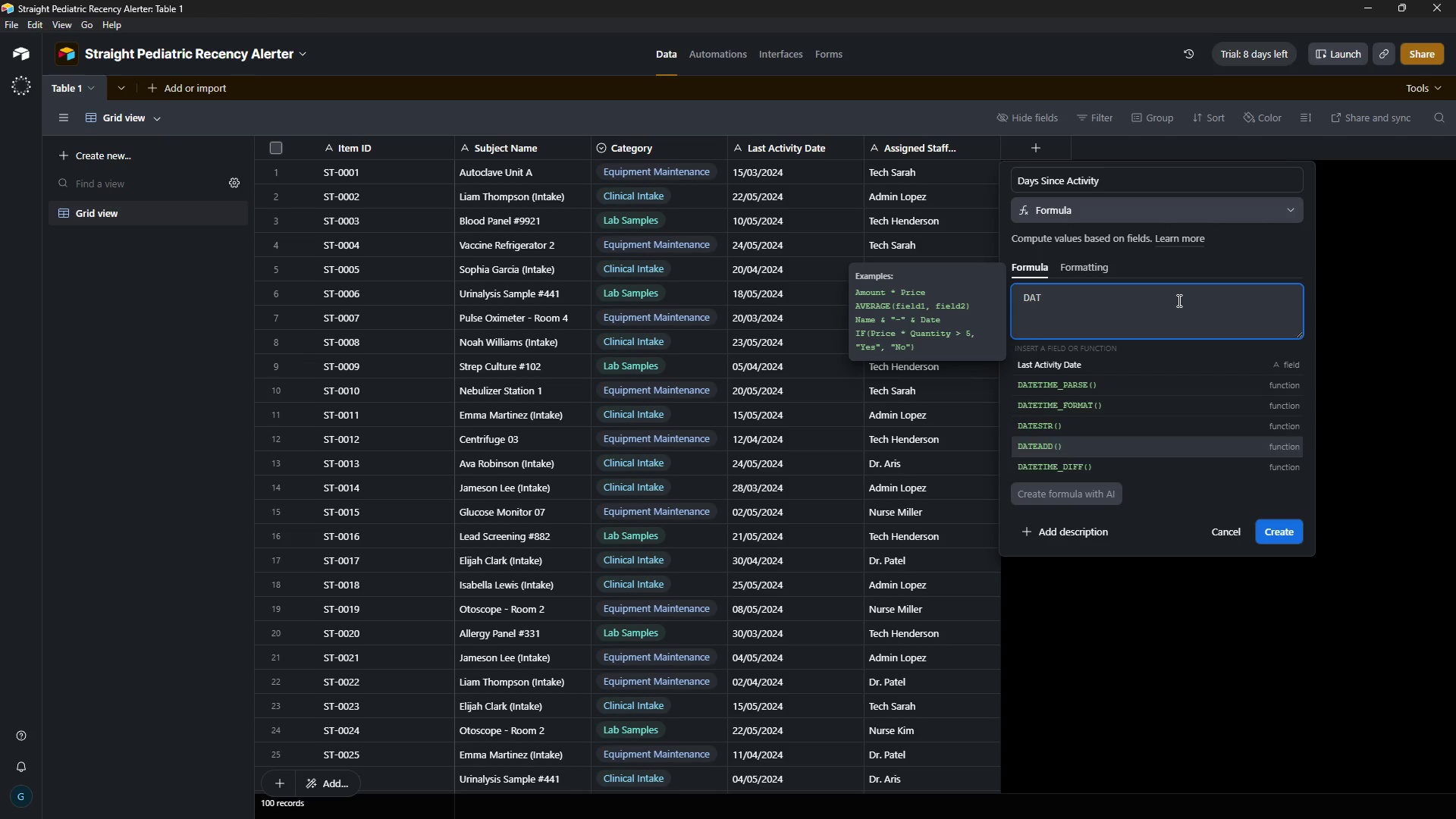 
key(ArrowDown)
 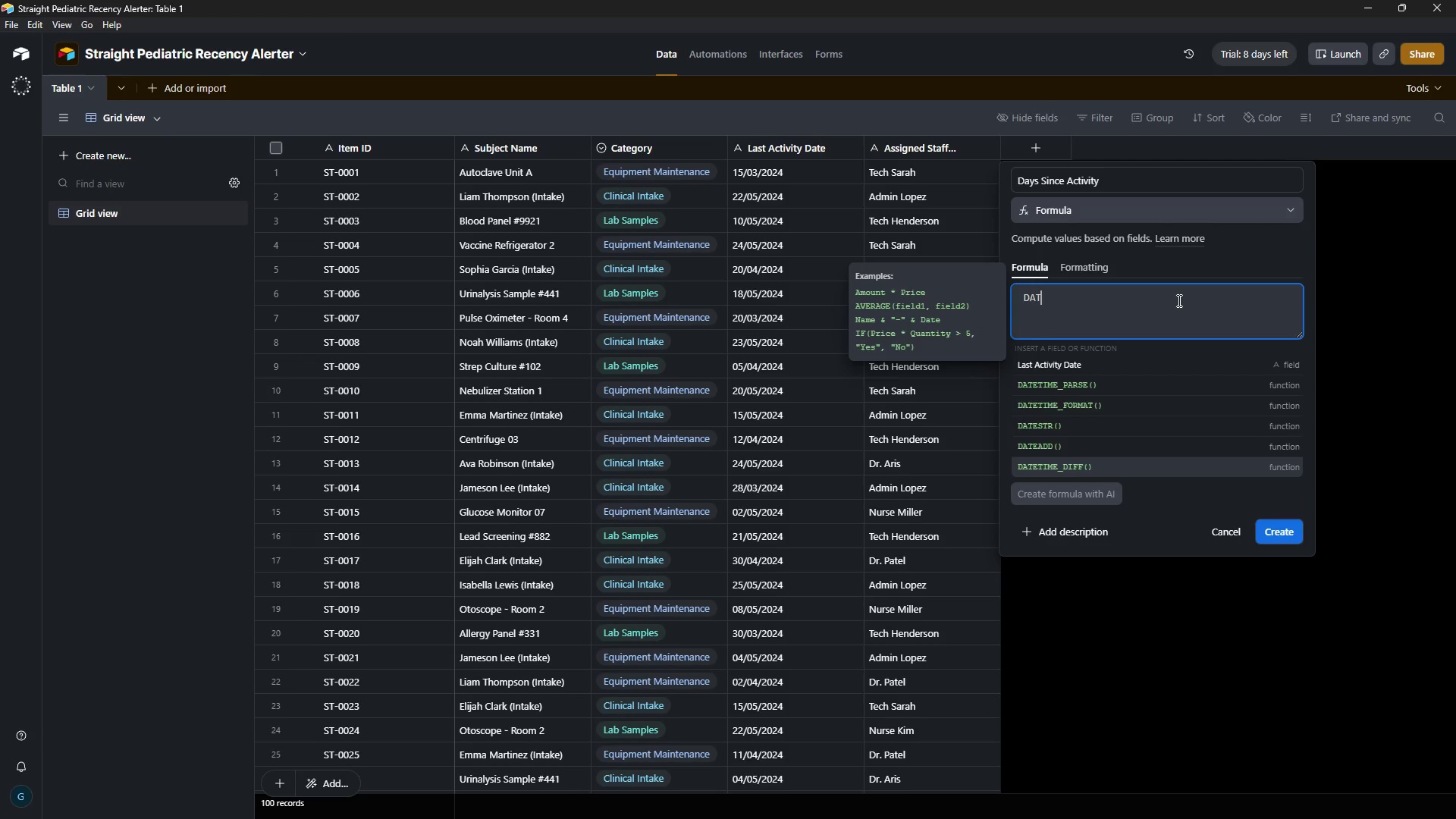 
key(Tab)
type(NO)
 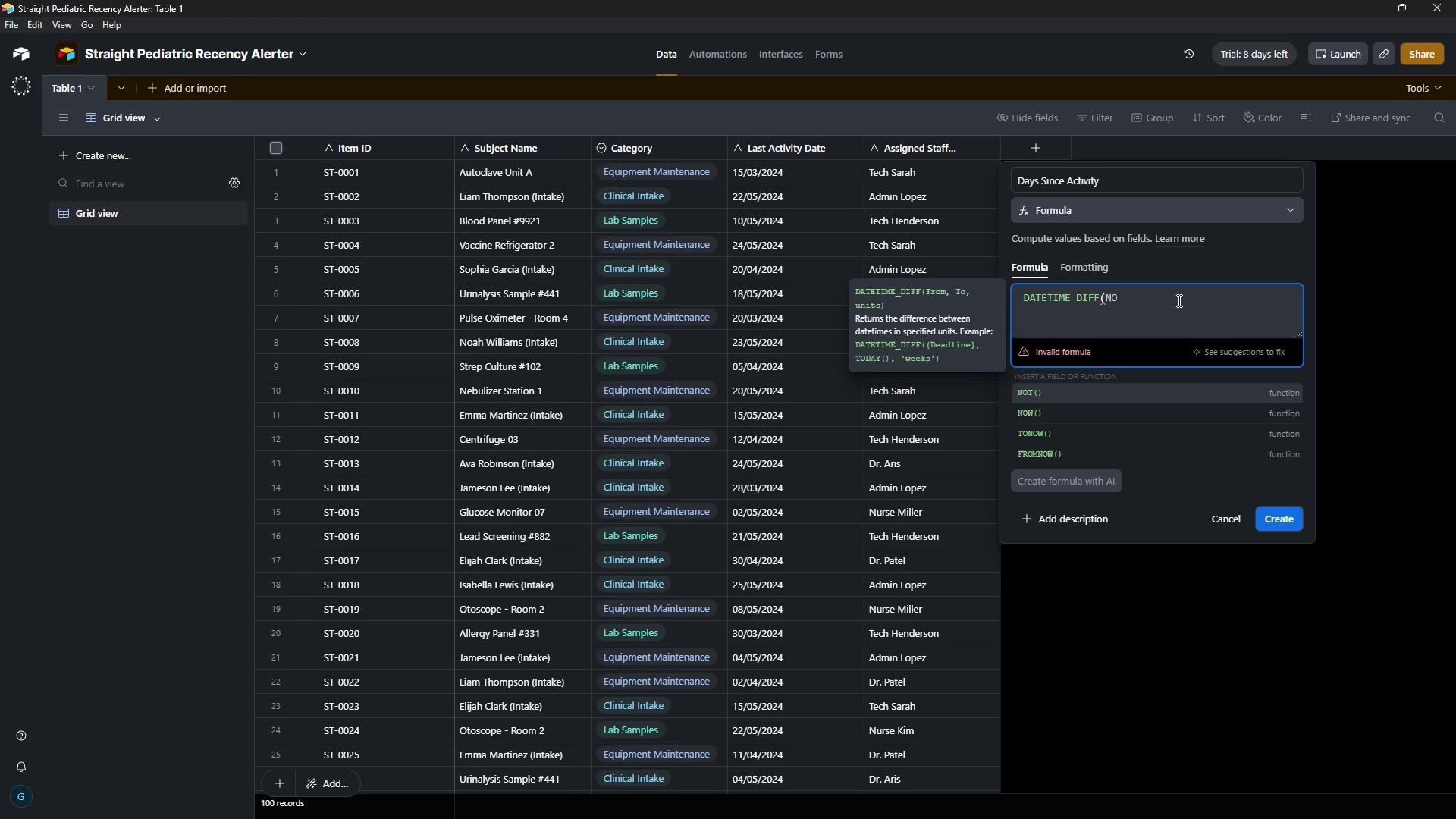 
key(ArrowDown)
 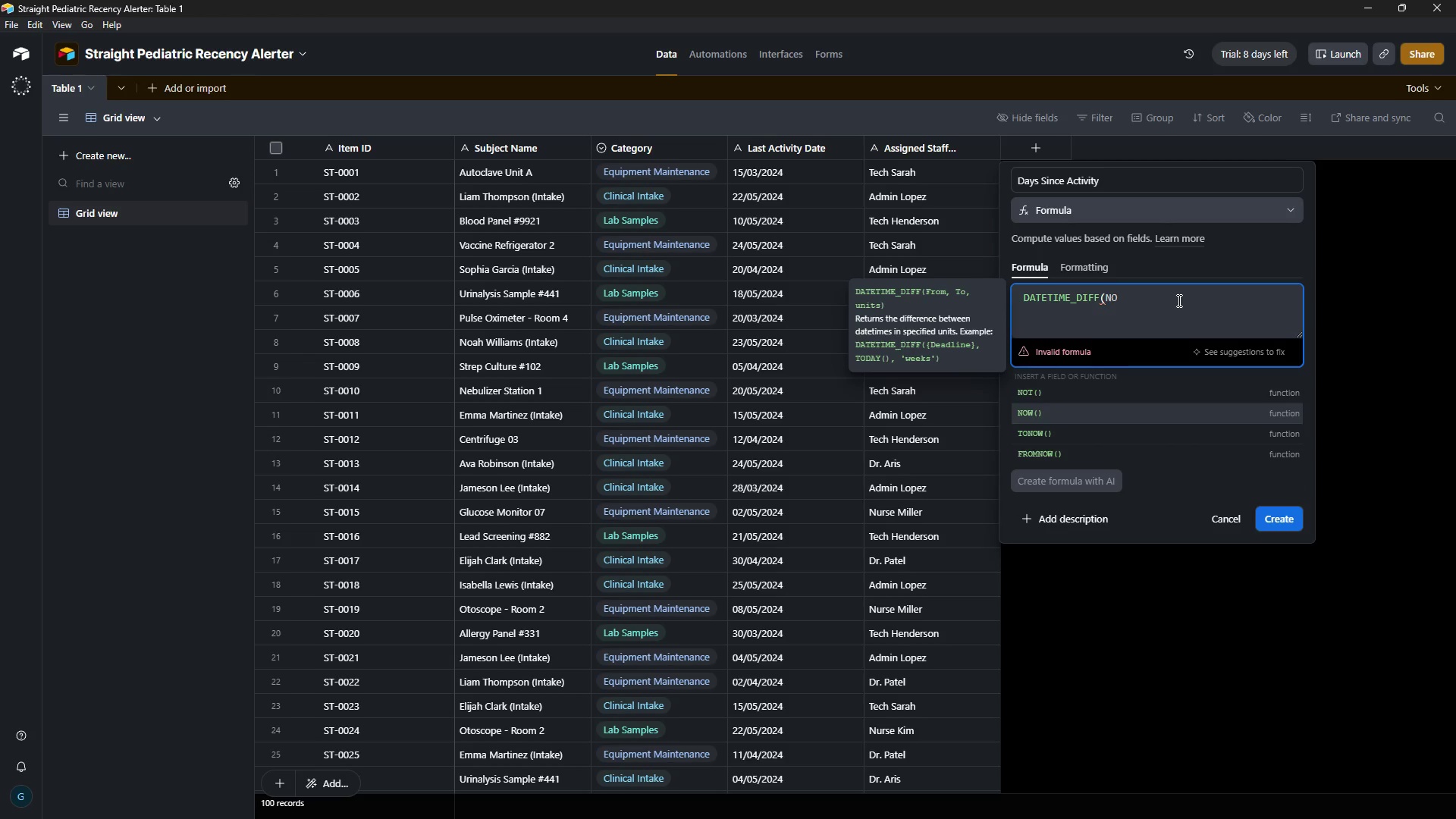 
key(Tab)
 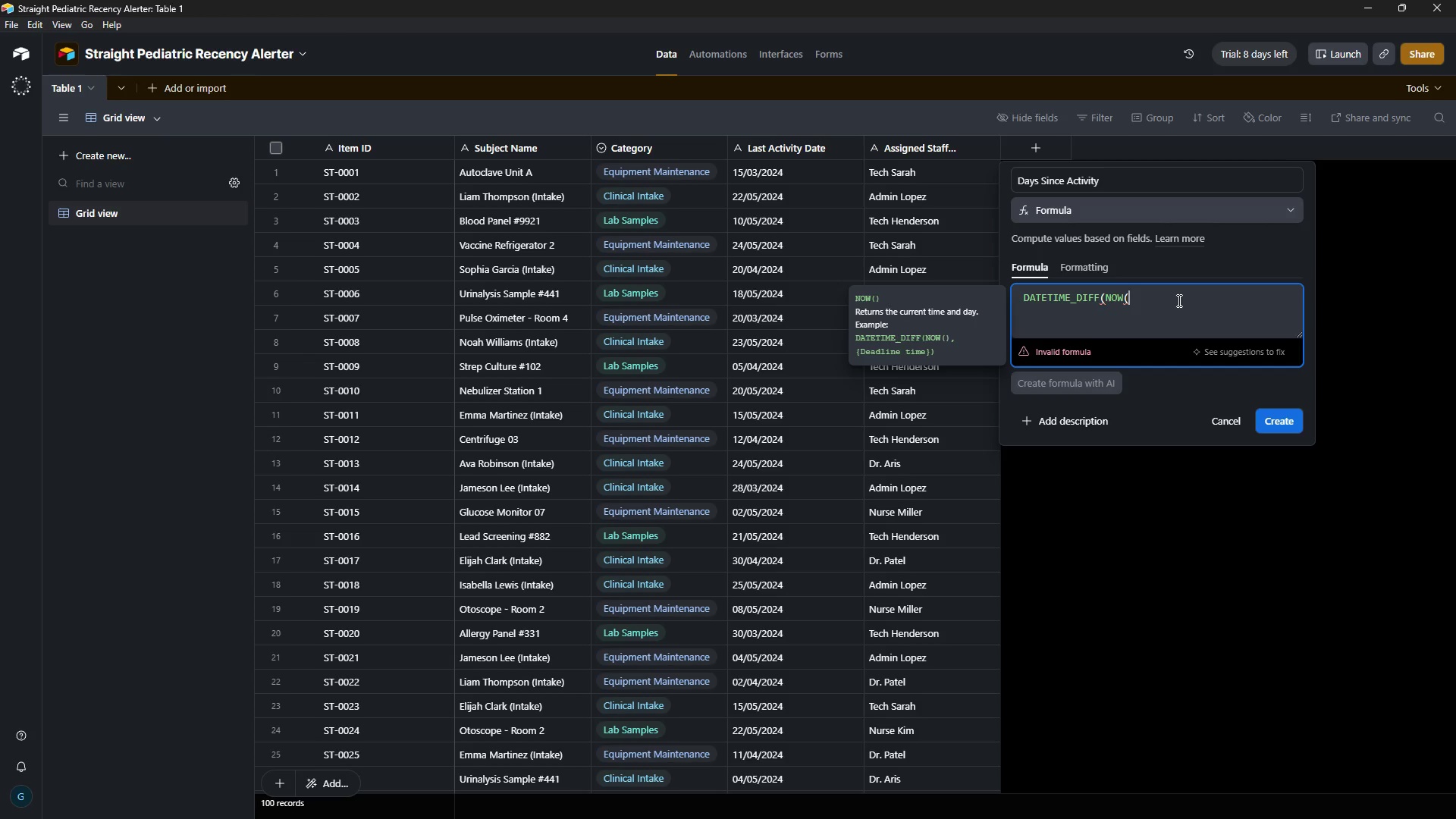 
key(Shift+0)
 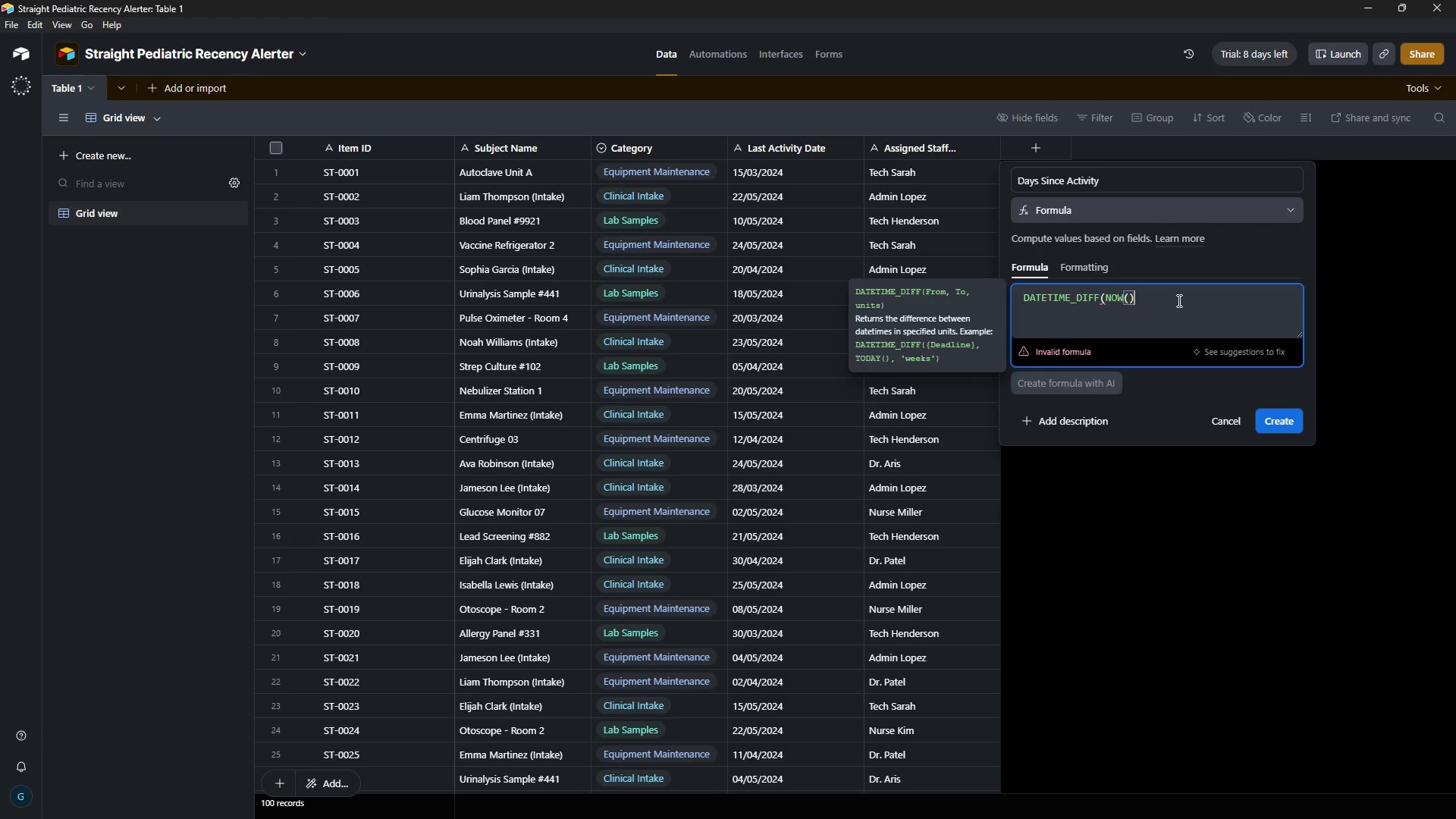 
key(Comma)
 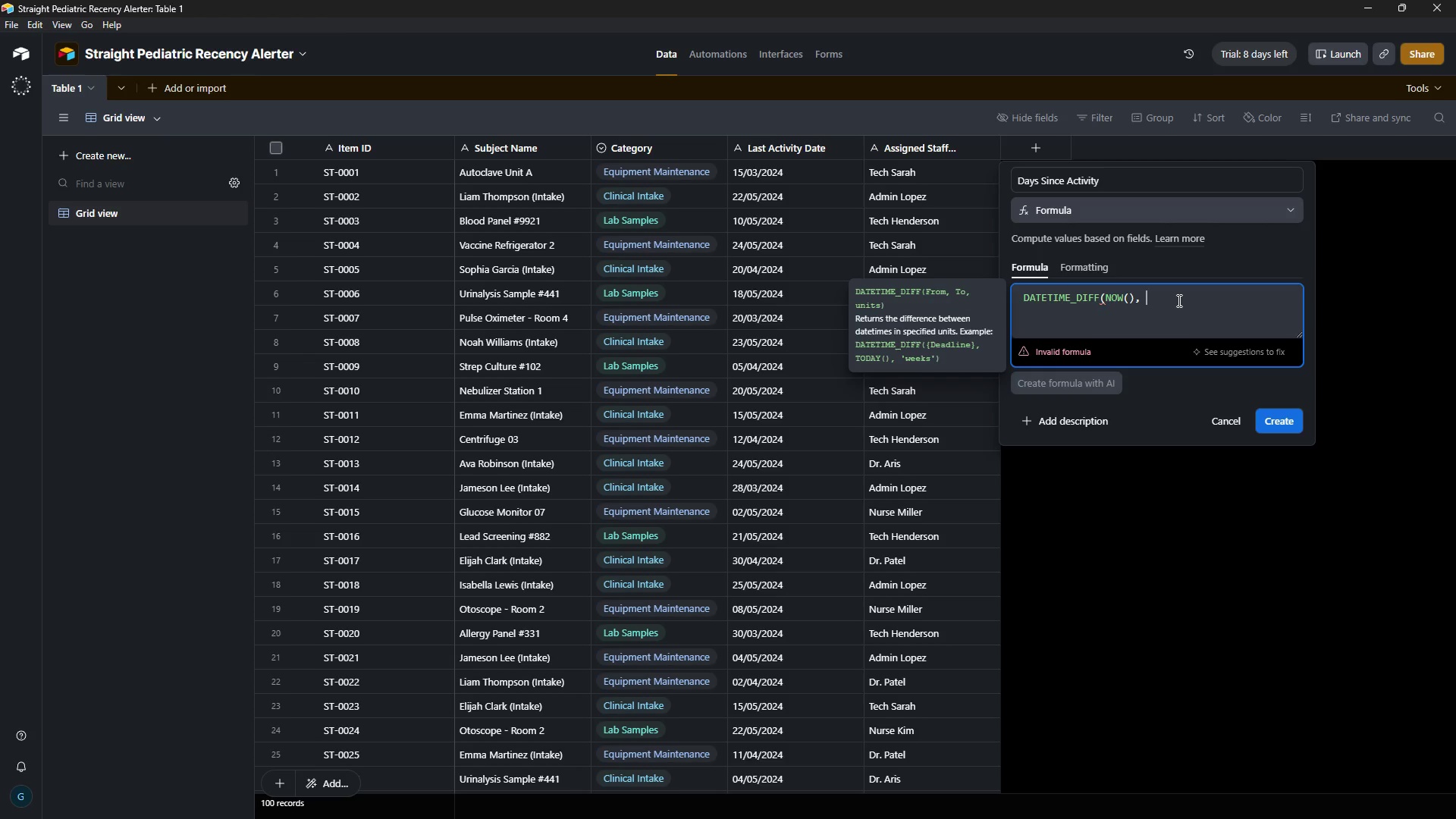 
key(Space)
 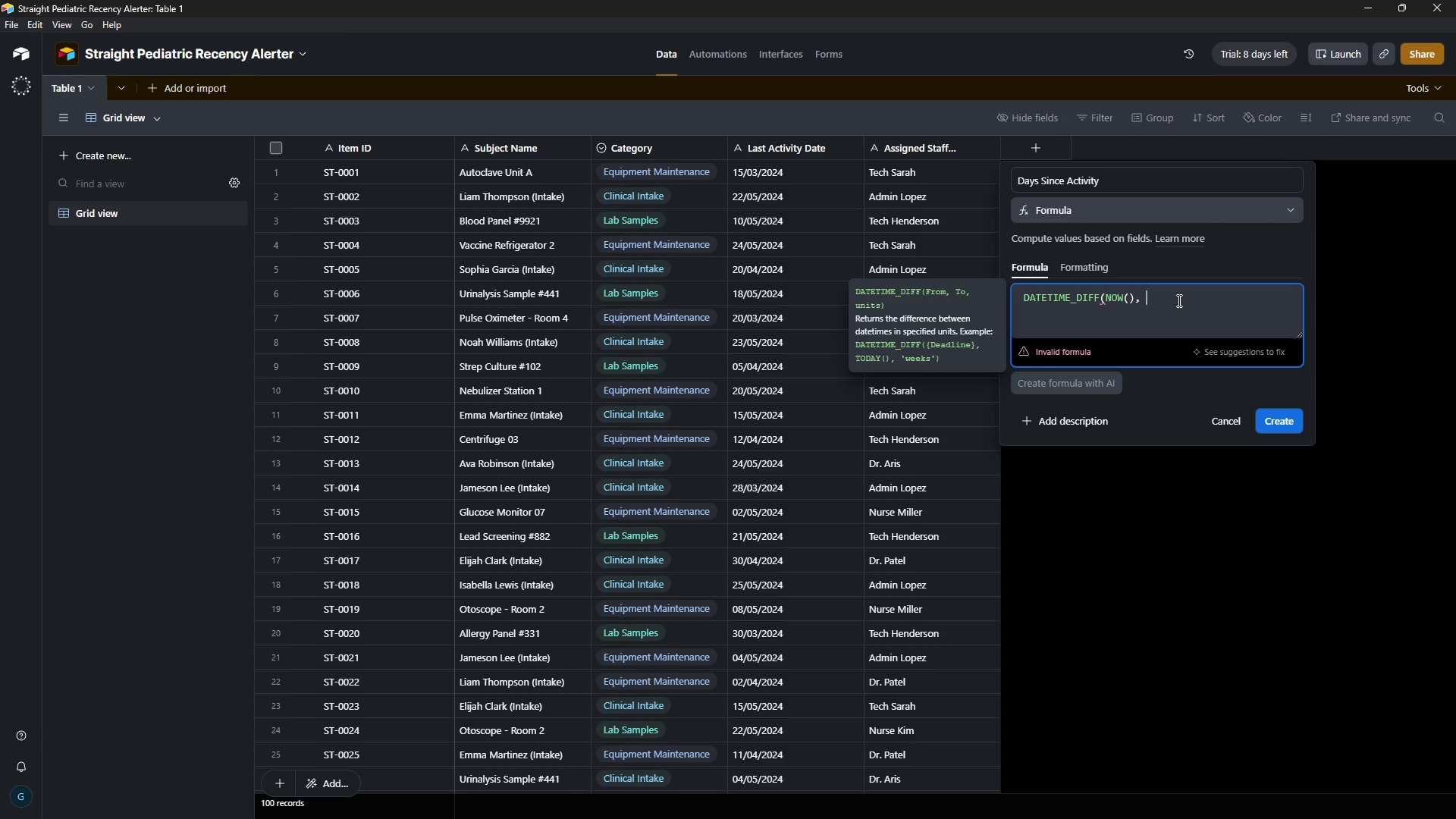 
key(Shift+BracketLeft)
 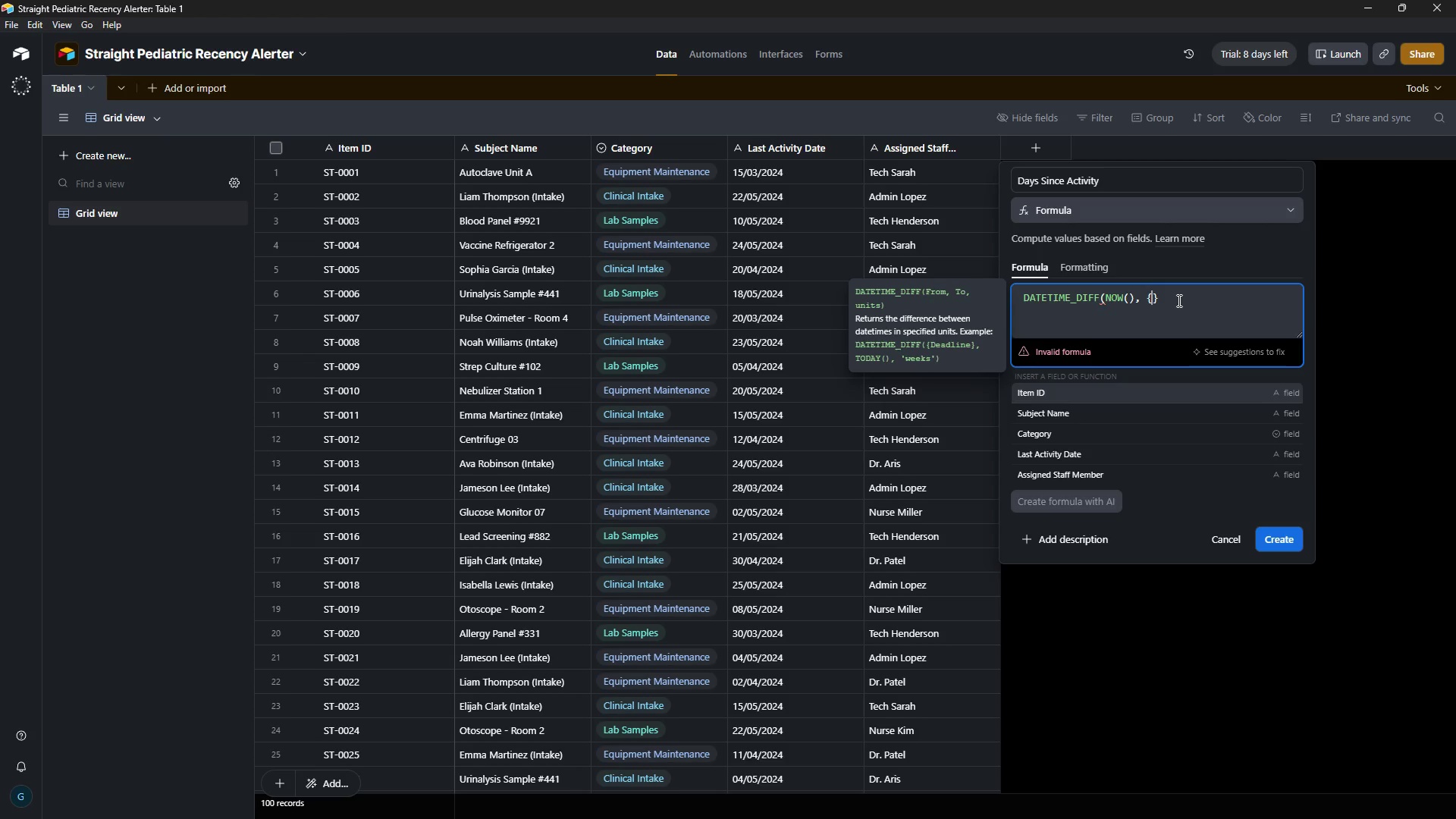 
key(ArrowDown)
 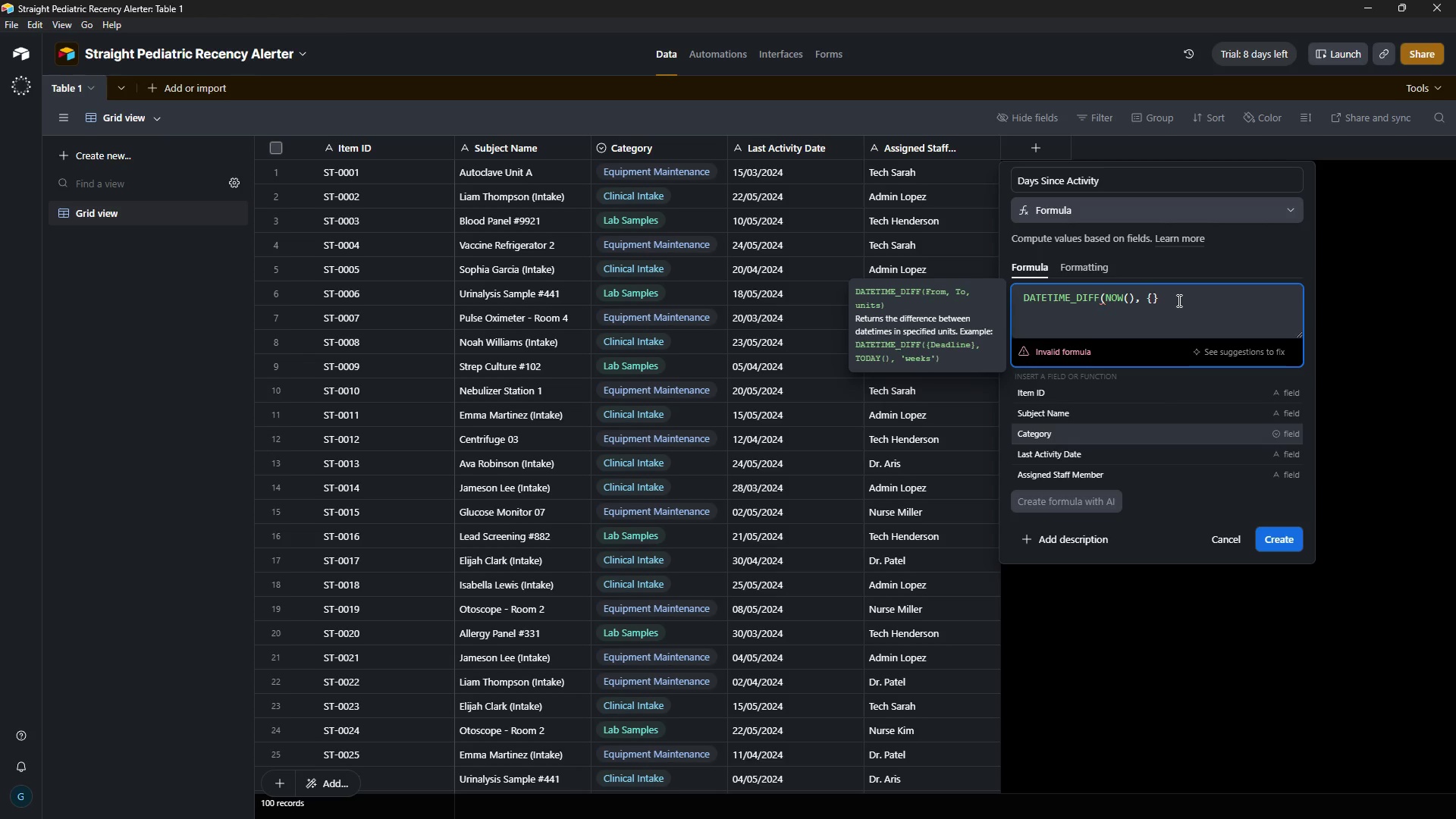 
key(ArrowDown)
 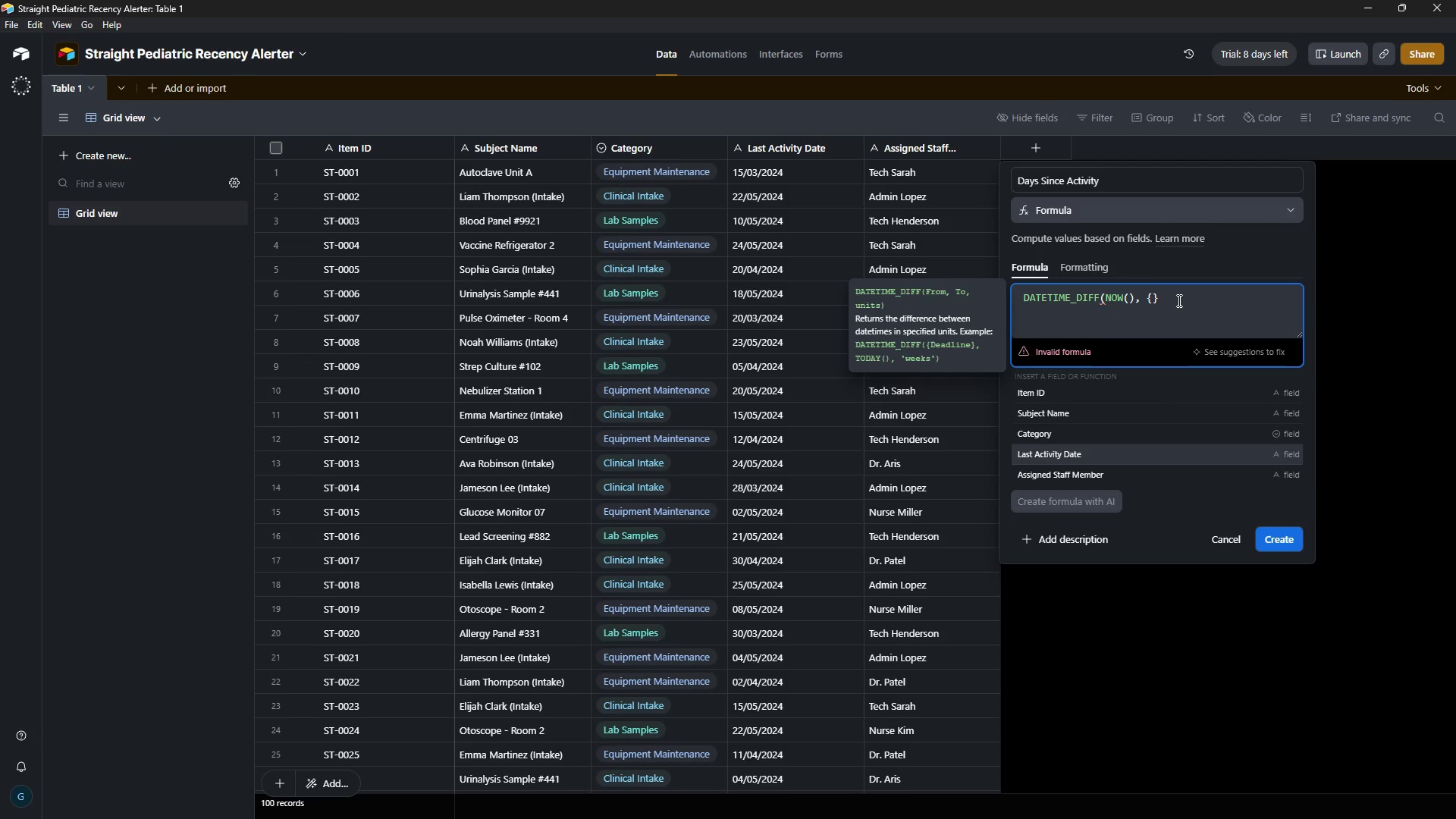 
key(ArrowDown)
 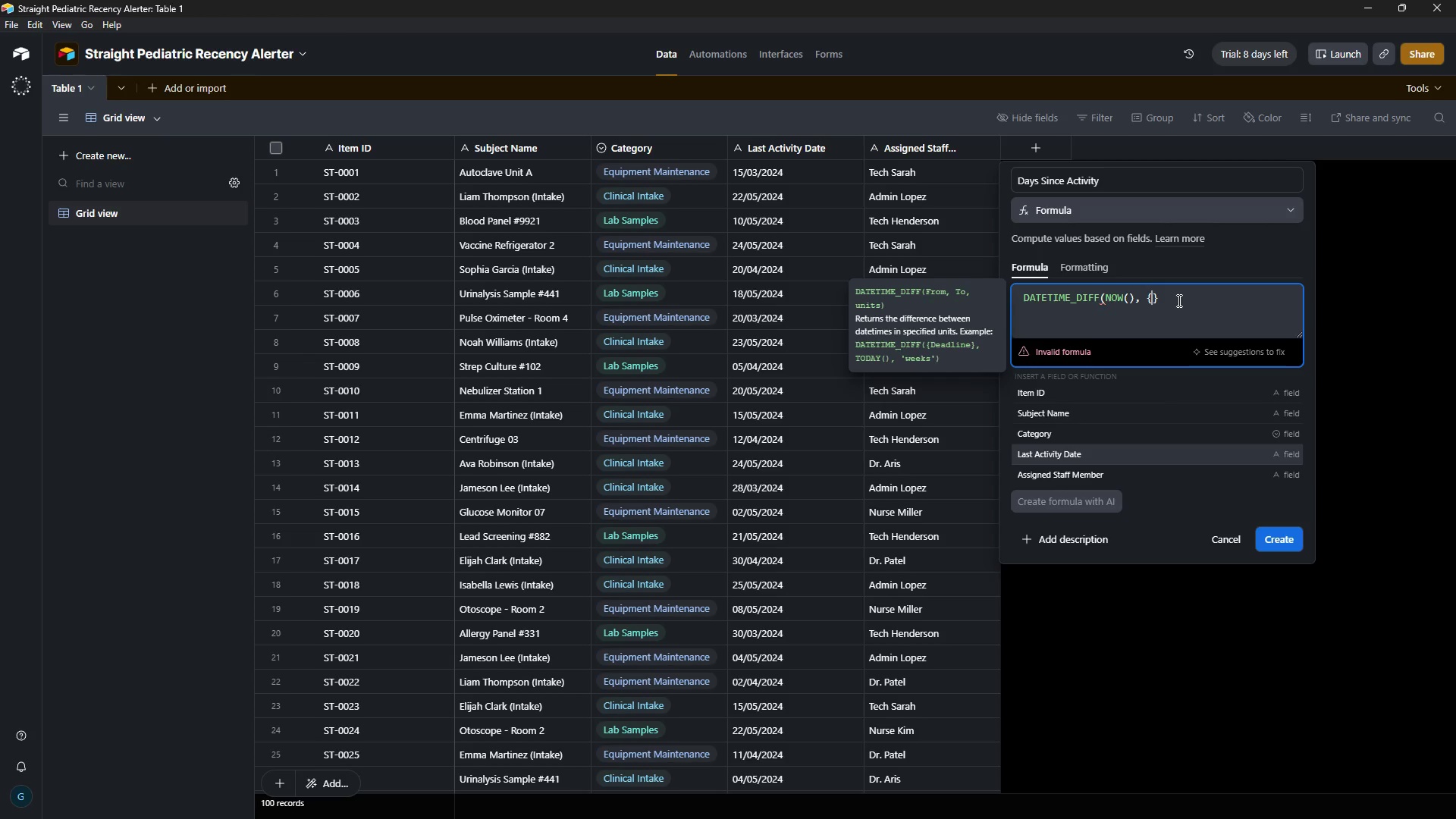 
key(Tab)
type(, 'days)
 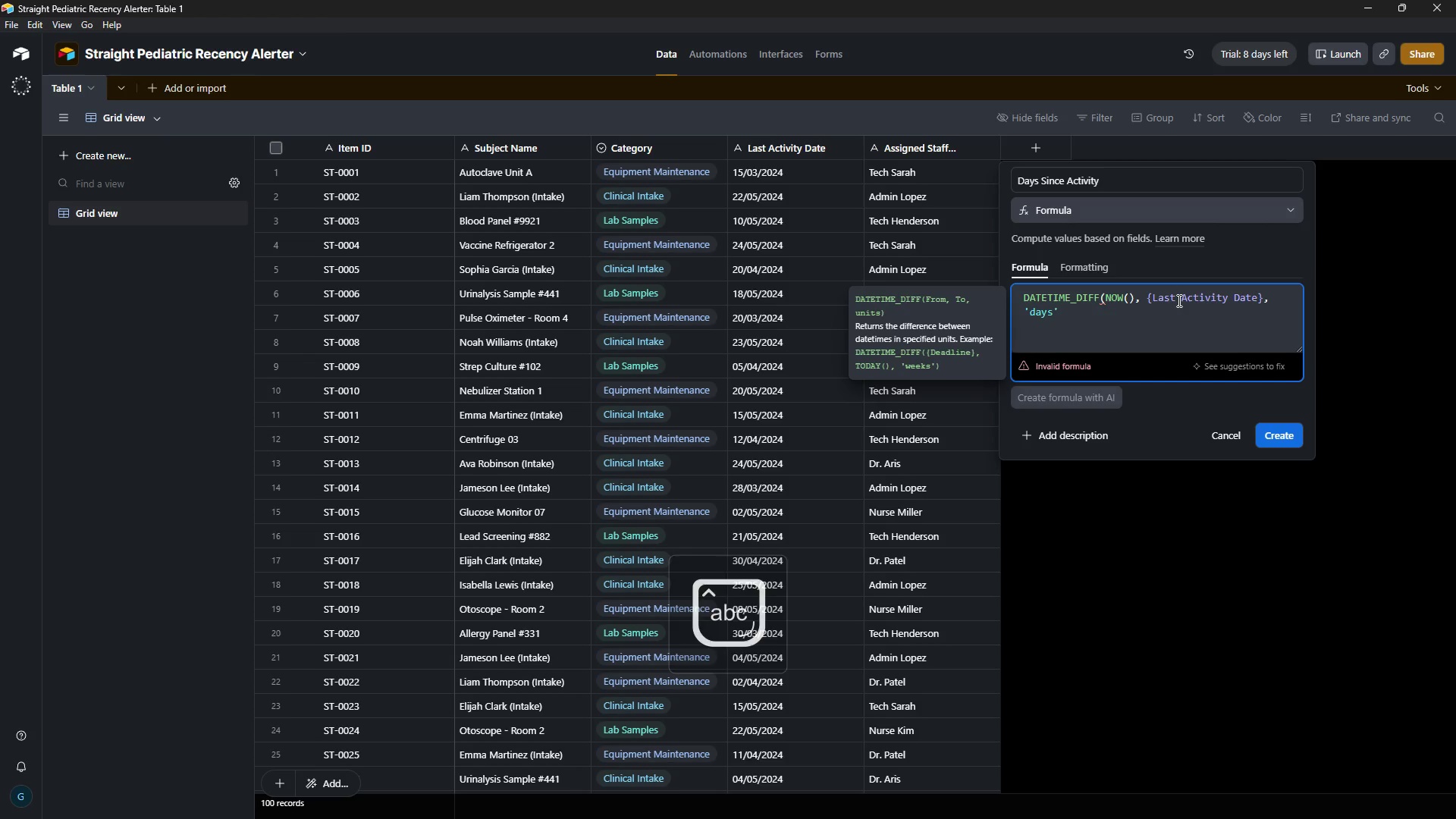 
key(ArrowRight)
 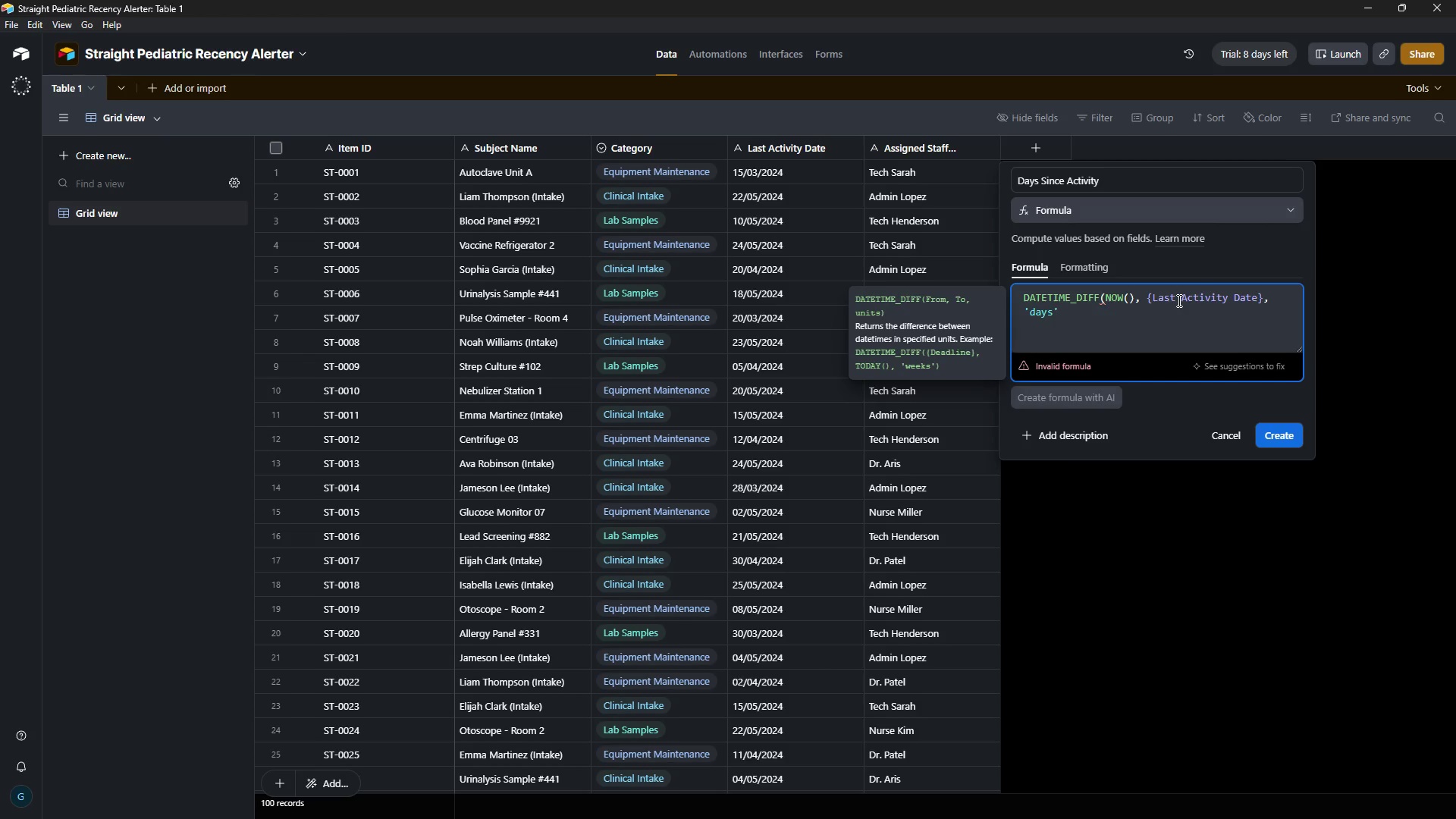 
key(Shift+0)
 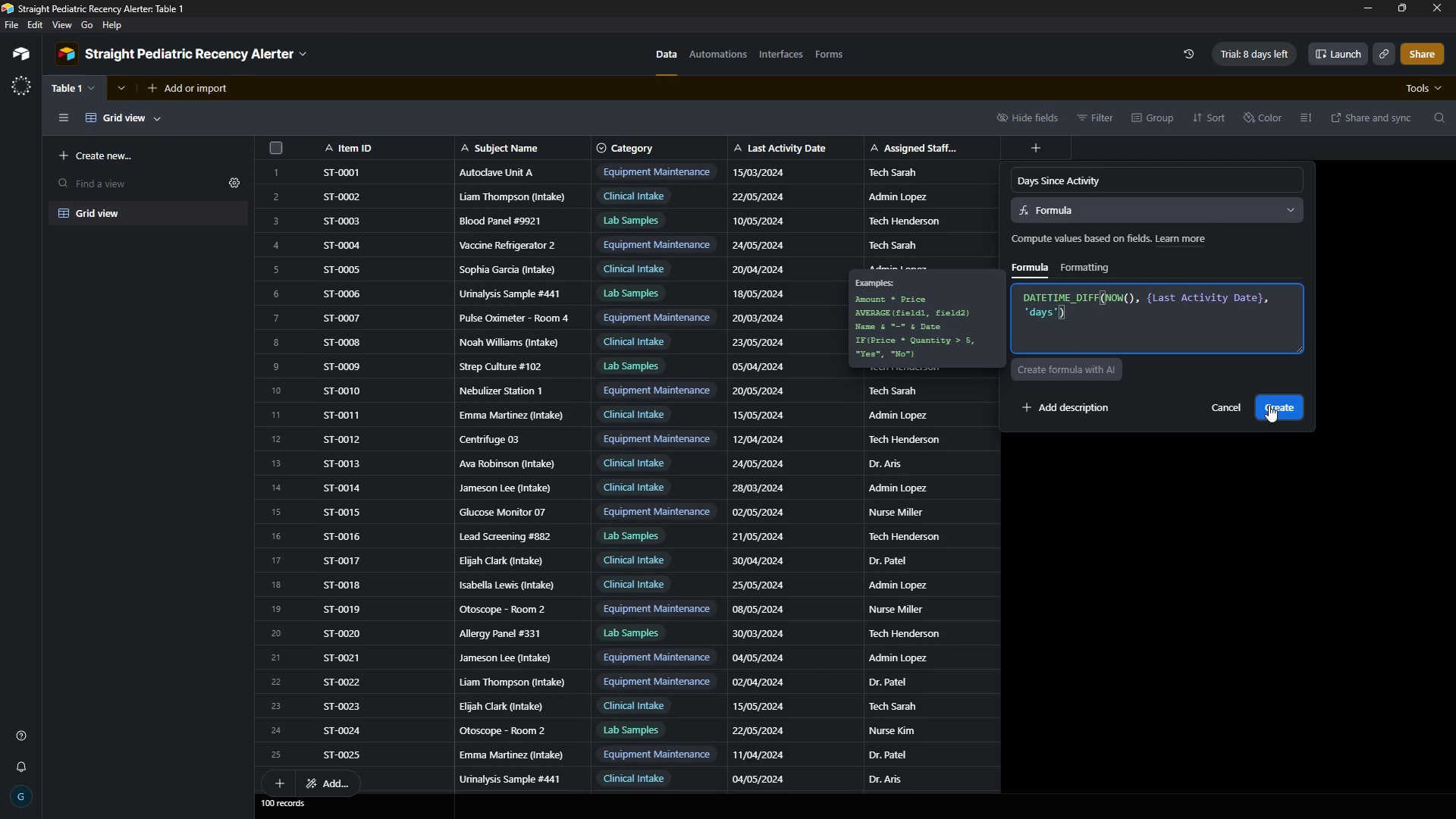 
left_click([1269, 405])
 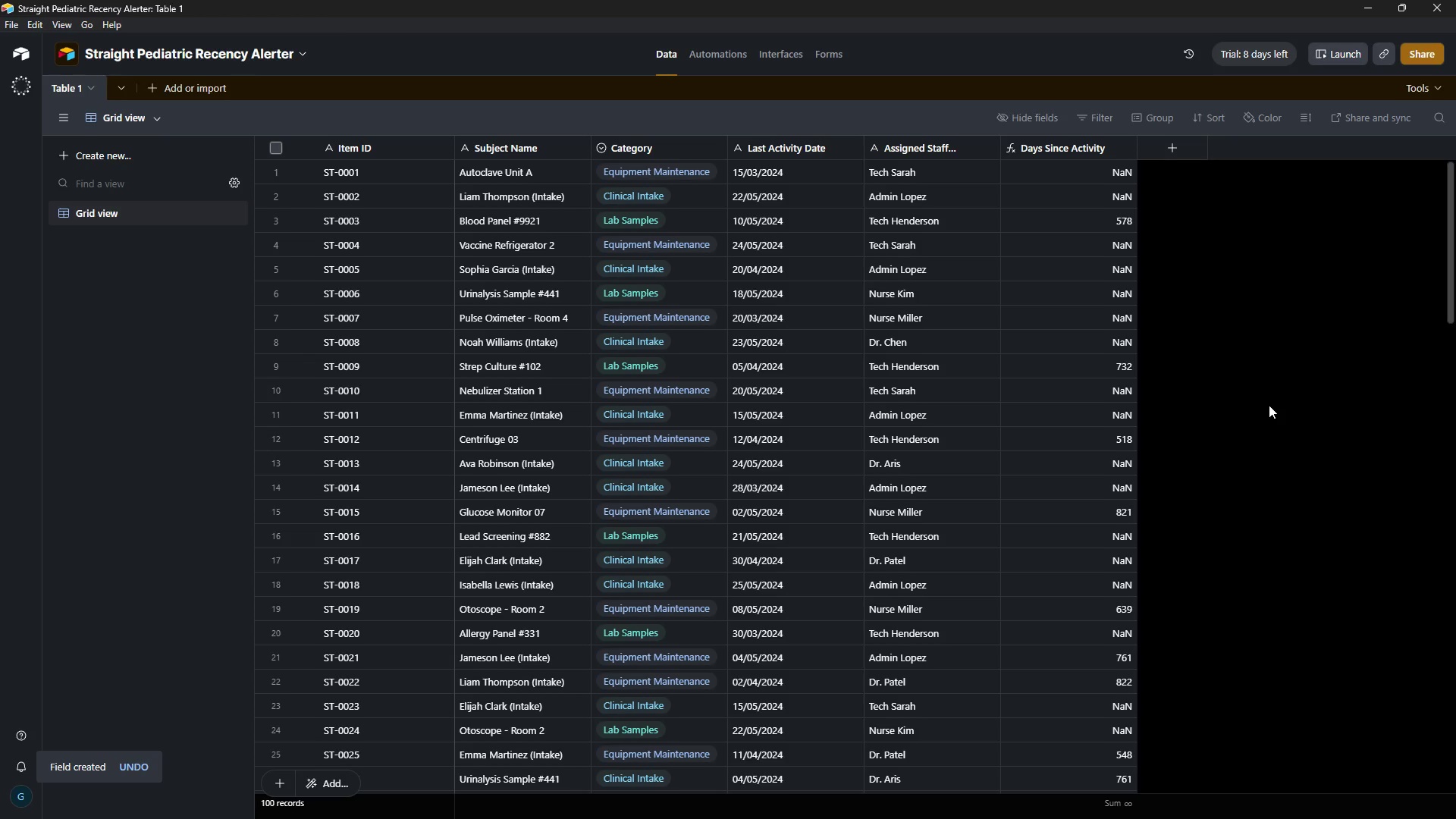 
wait(13.06)
 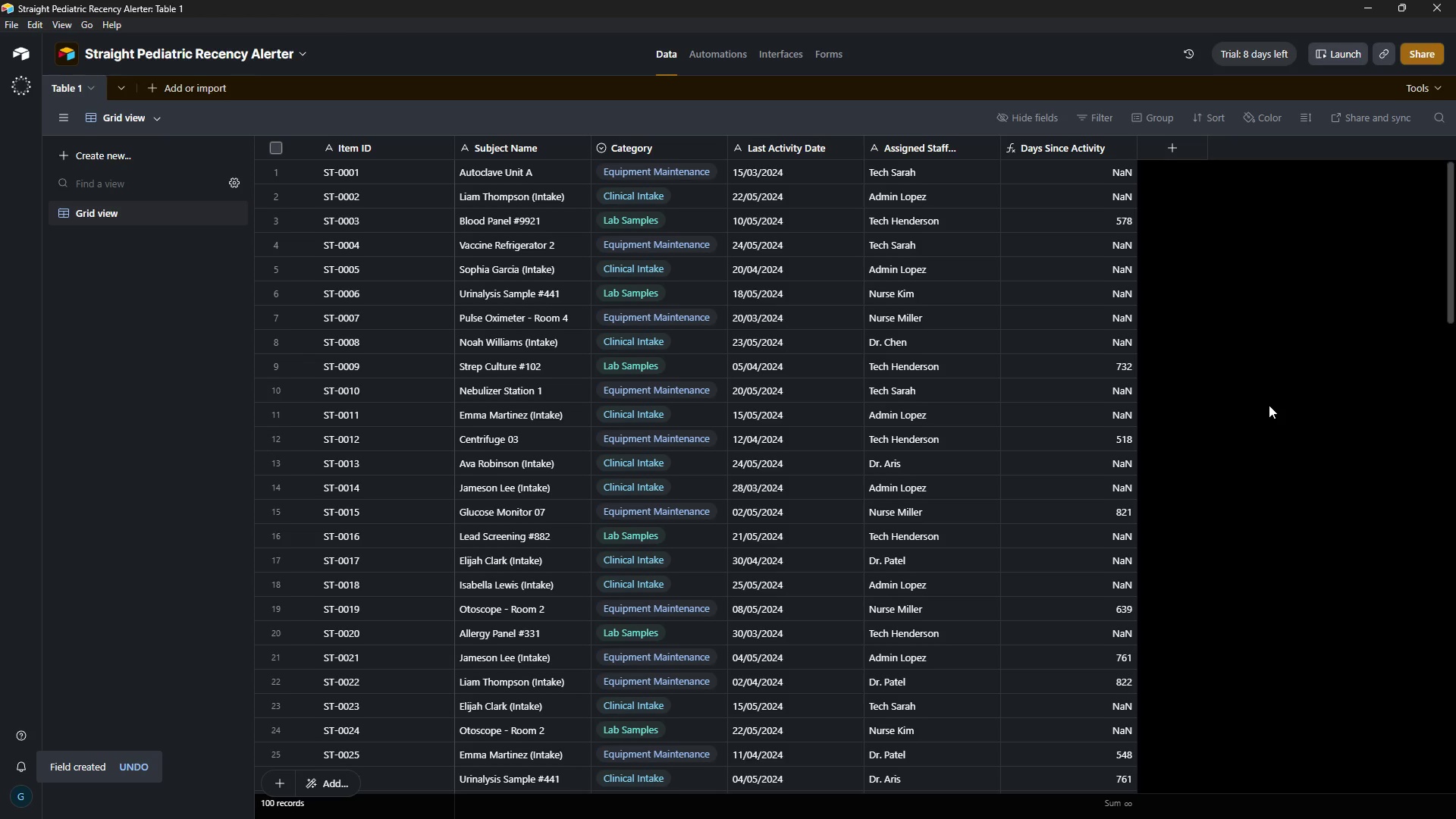 
left_click([1125, 146])
 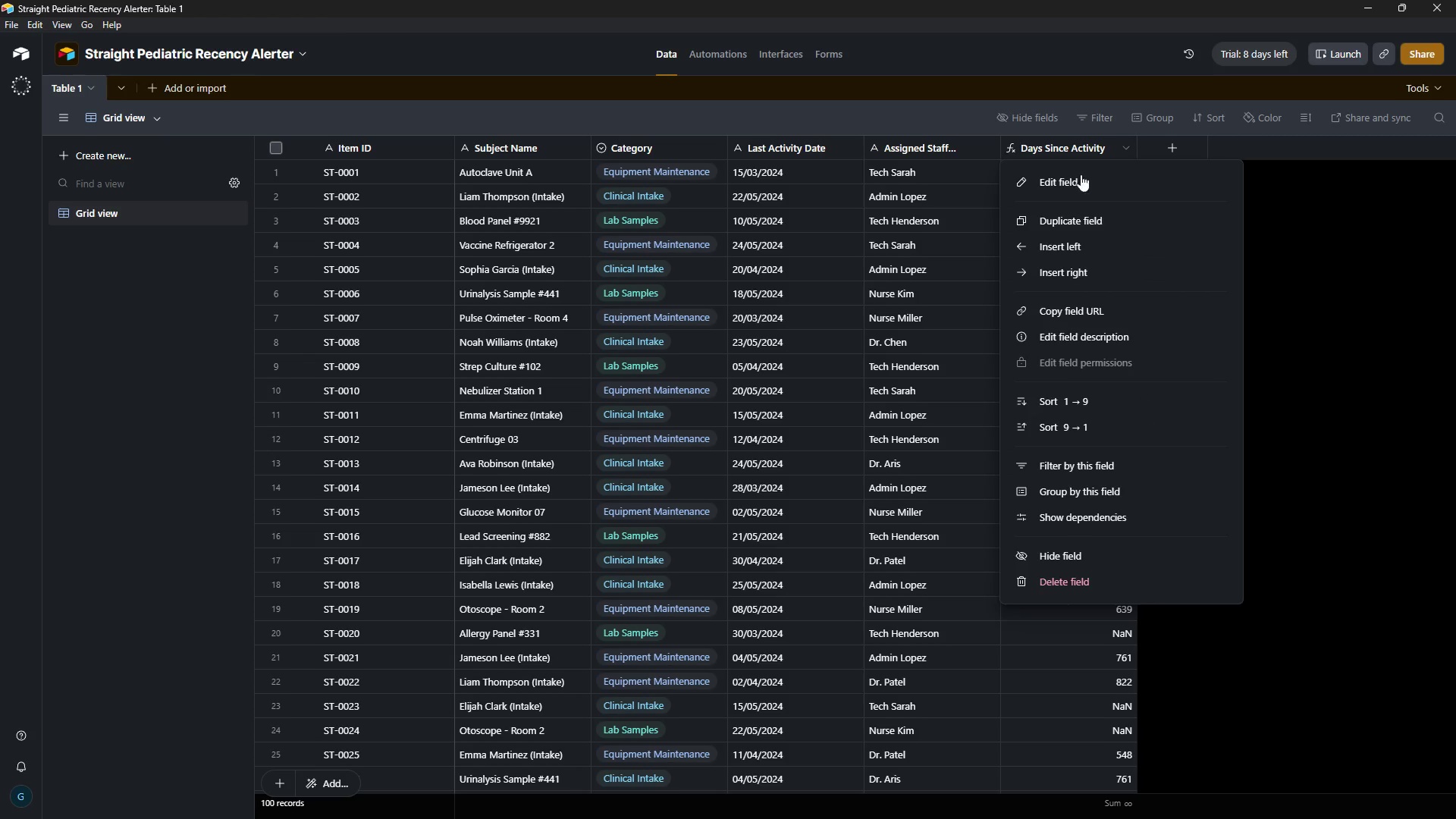 
left_click([1077, 181])
 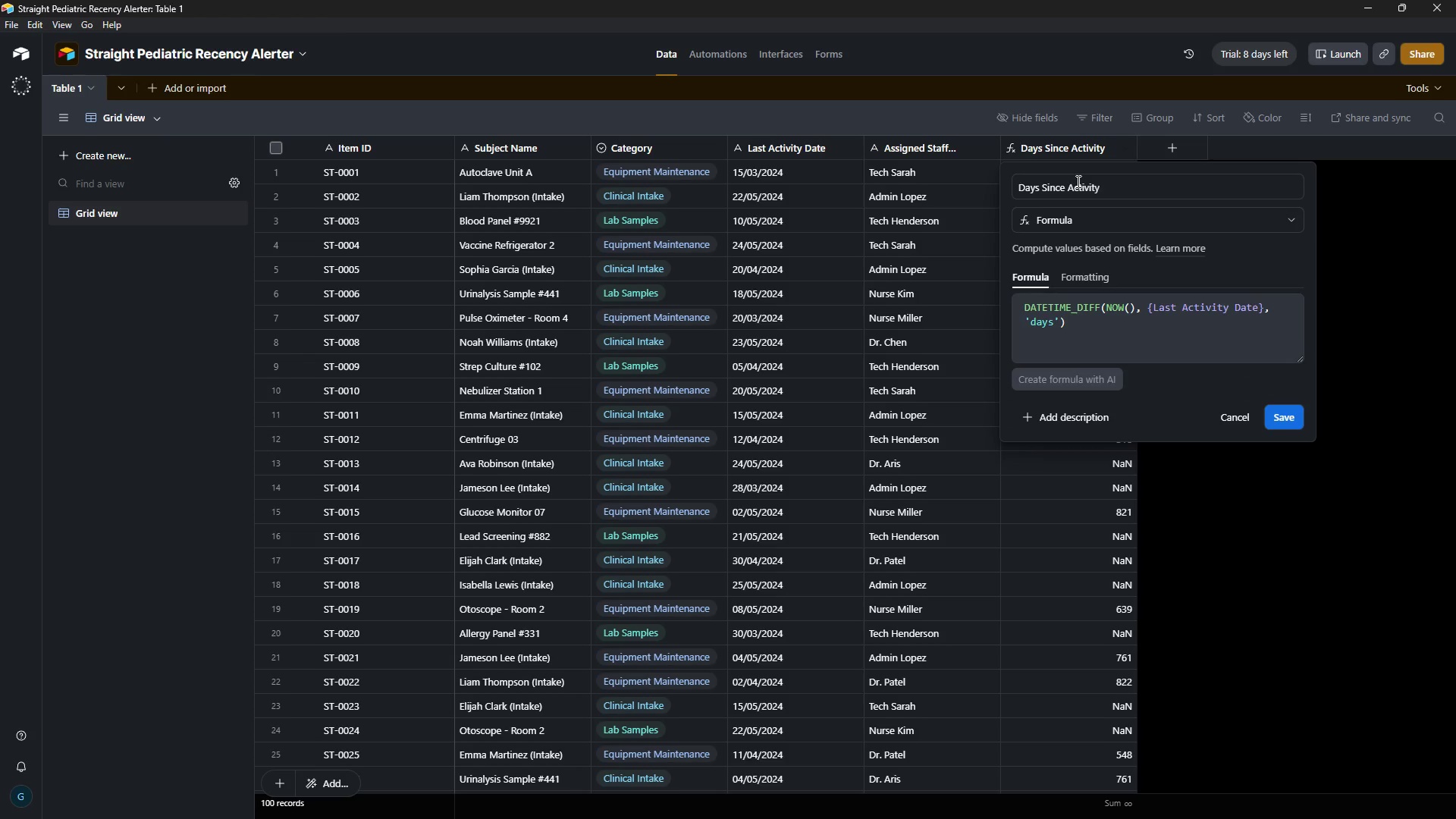 
wait(23.61)
 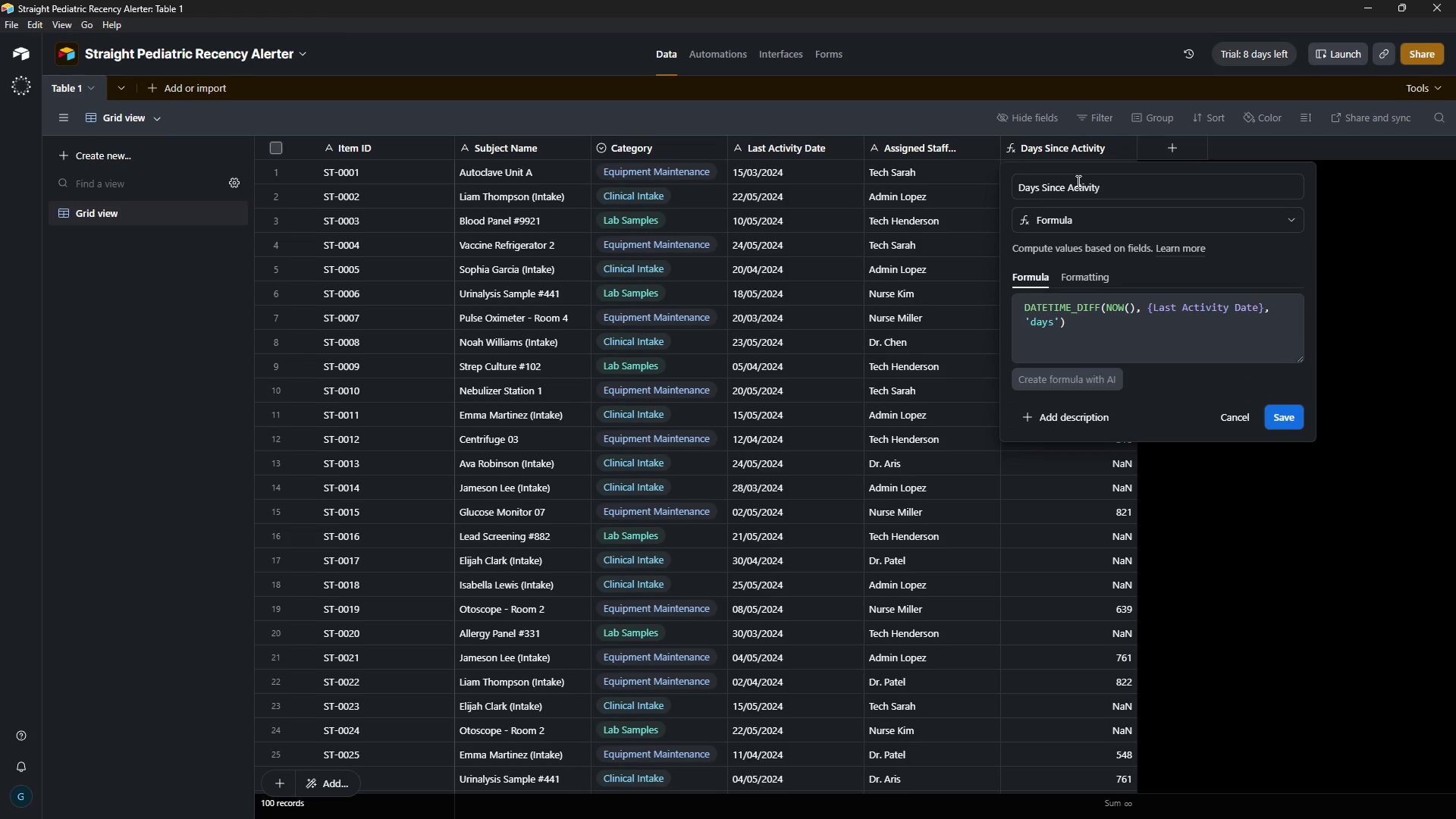 
left_click([1242, 410])
 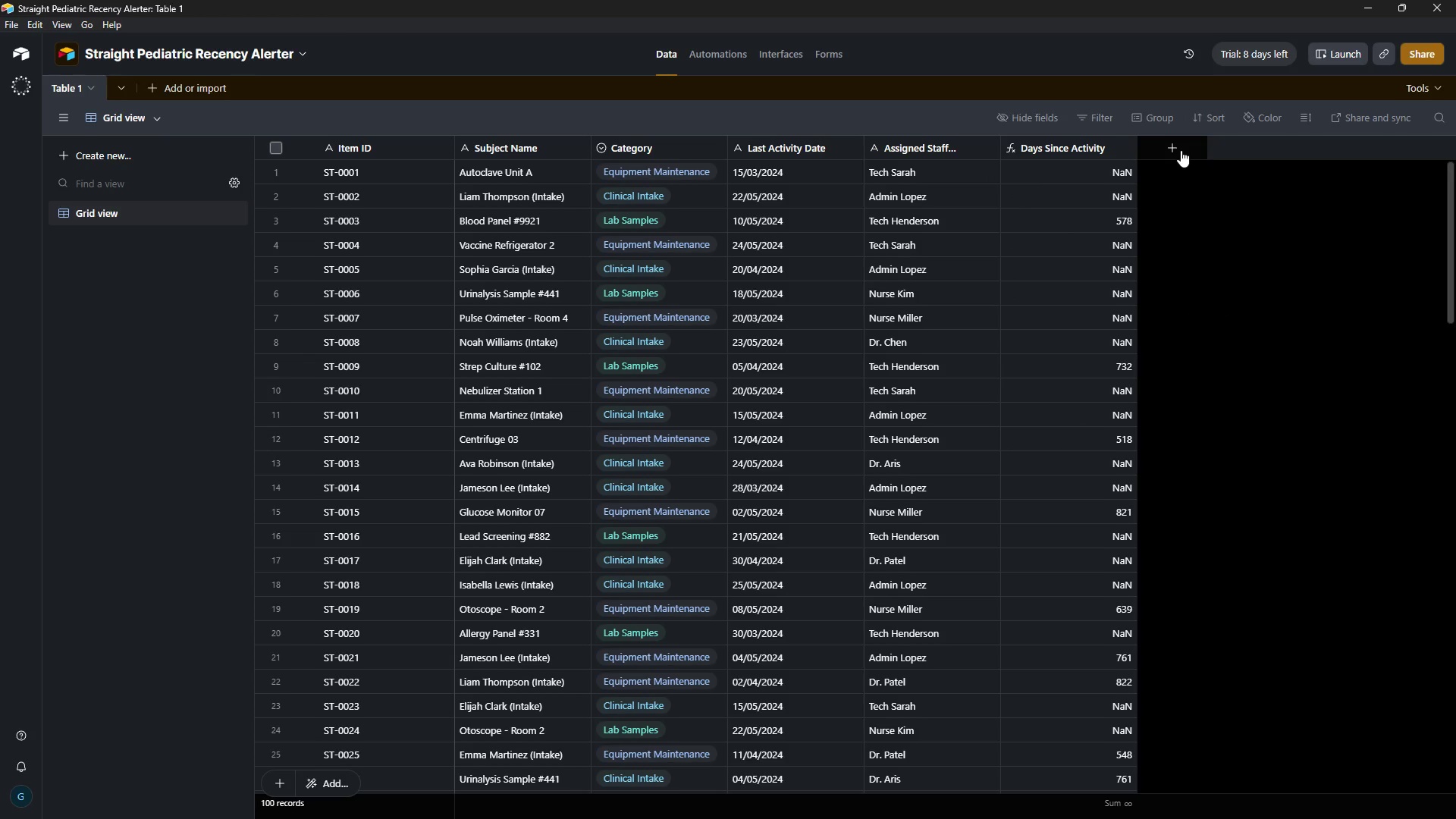 
left_click([1181, 149])
 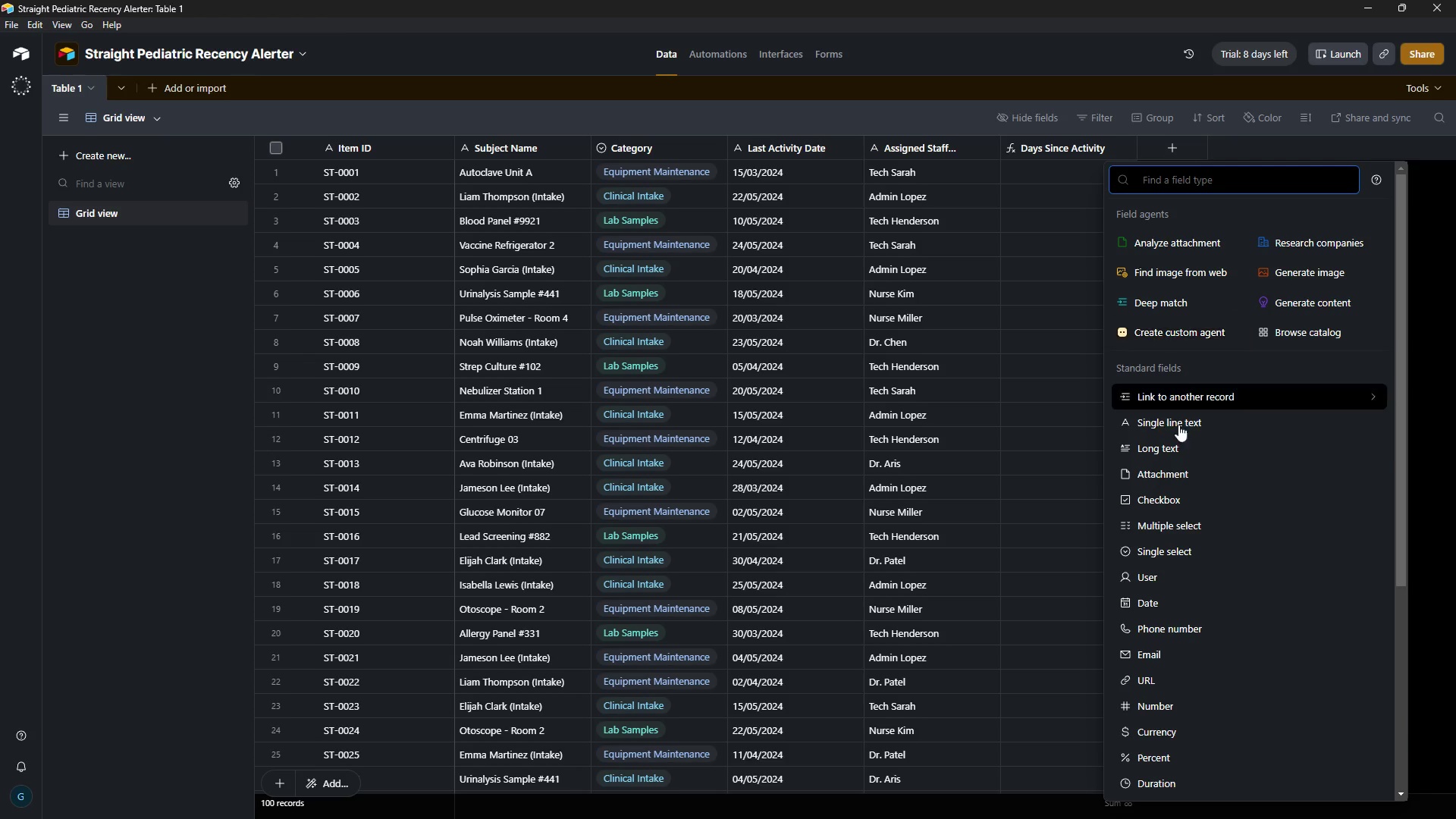 
wait(6.95)
 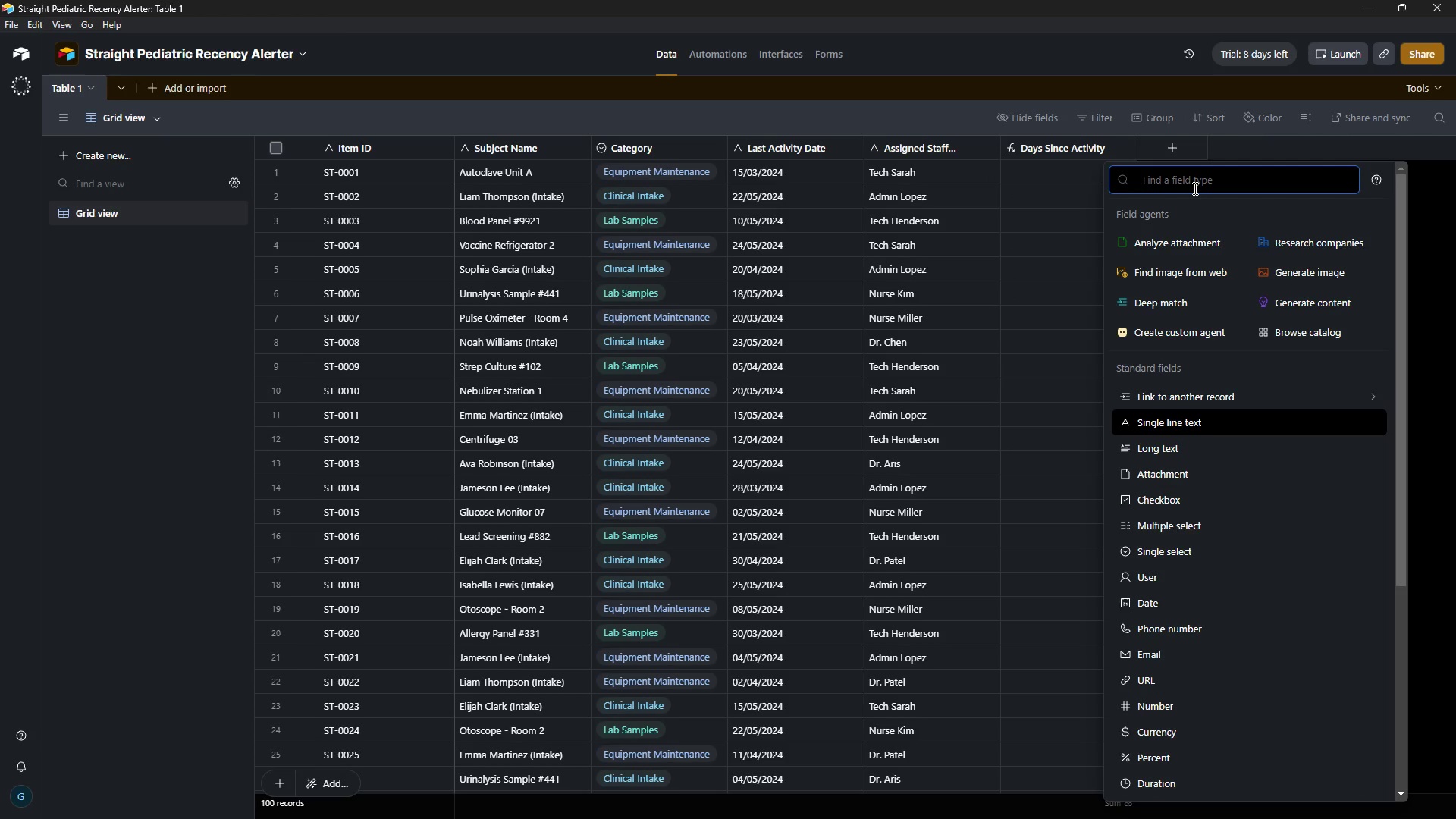 
type(for)
 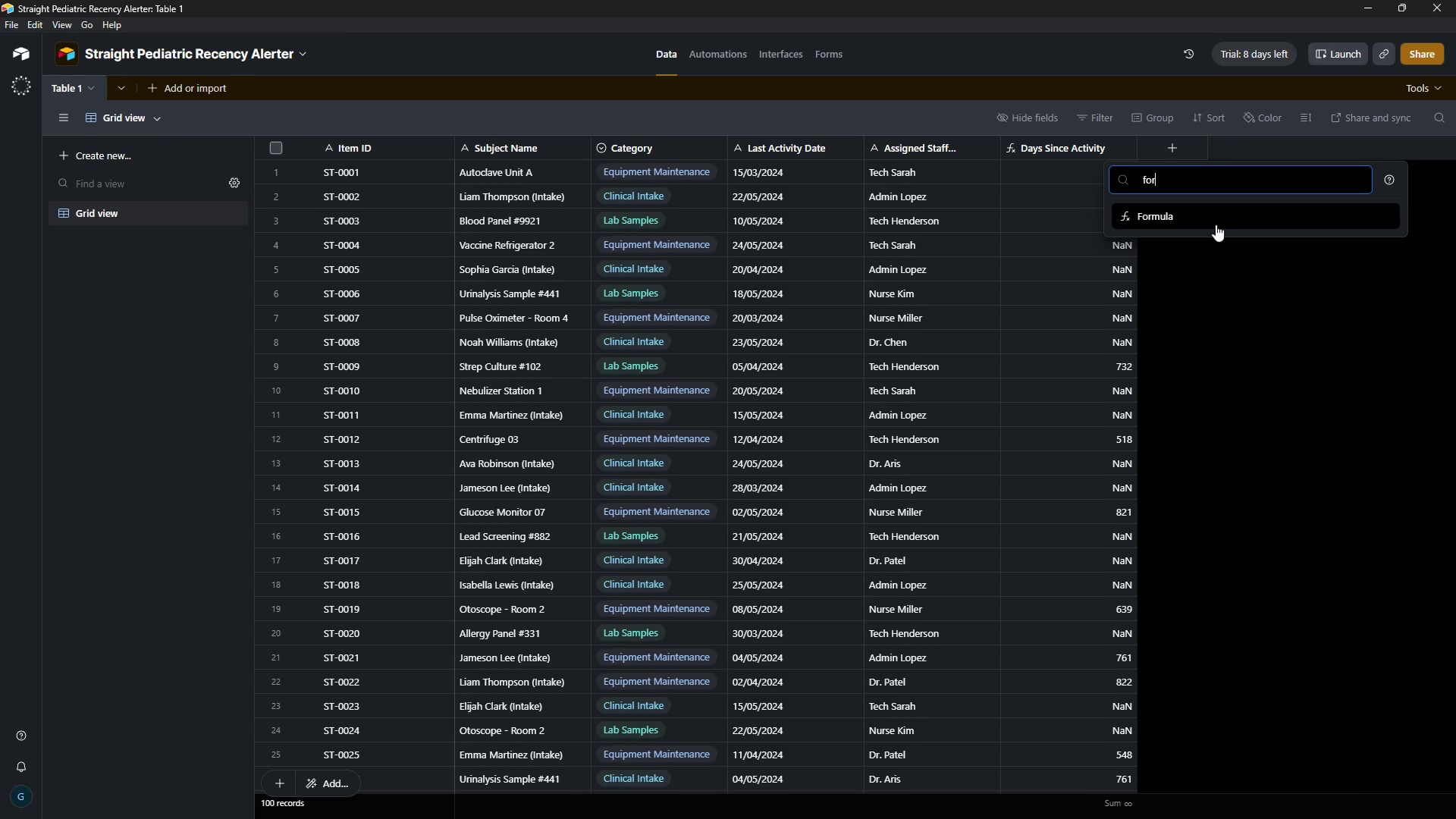 
left_click([1216, 219])
 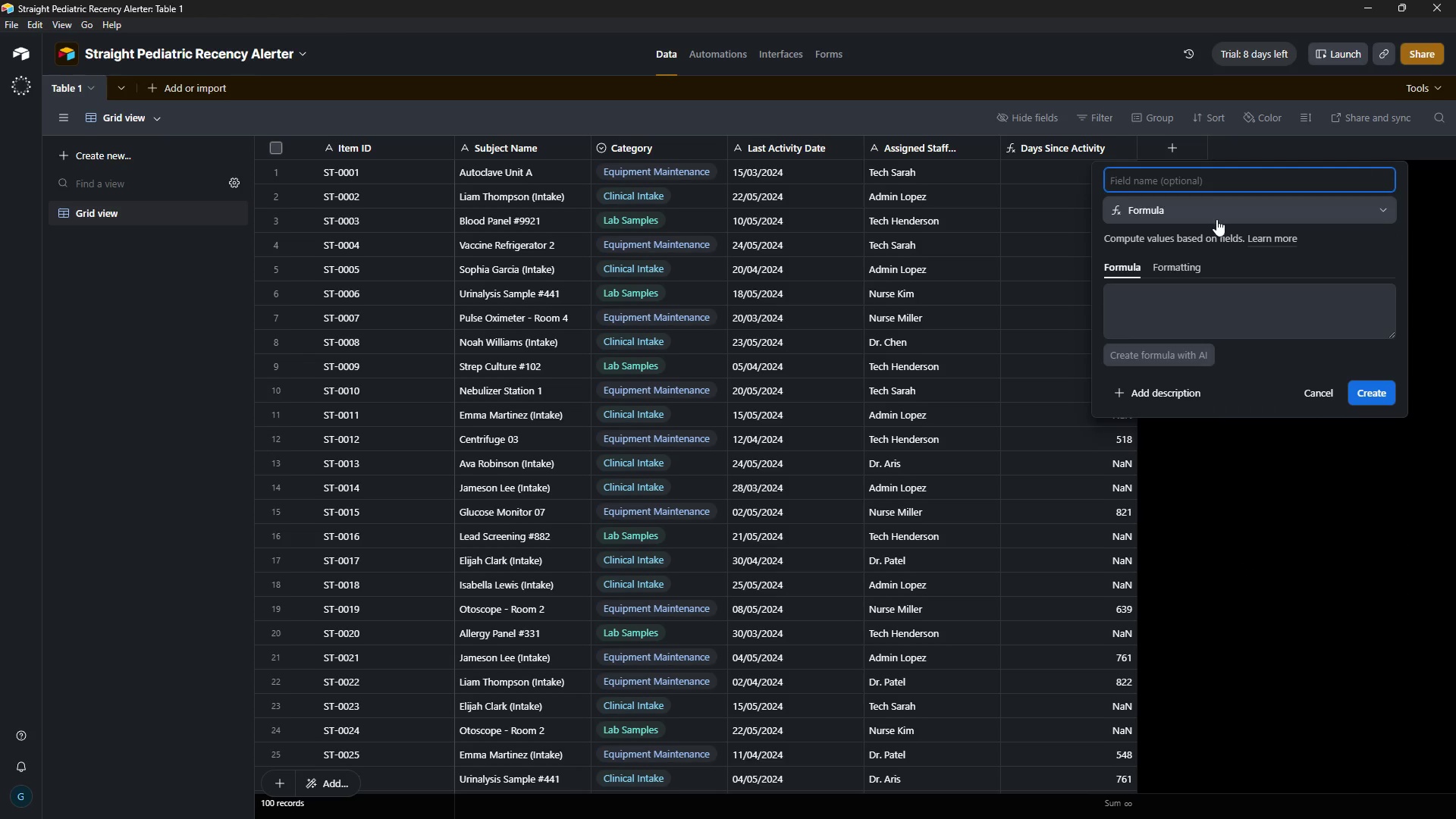 
type(Health Status)
 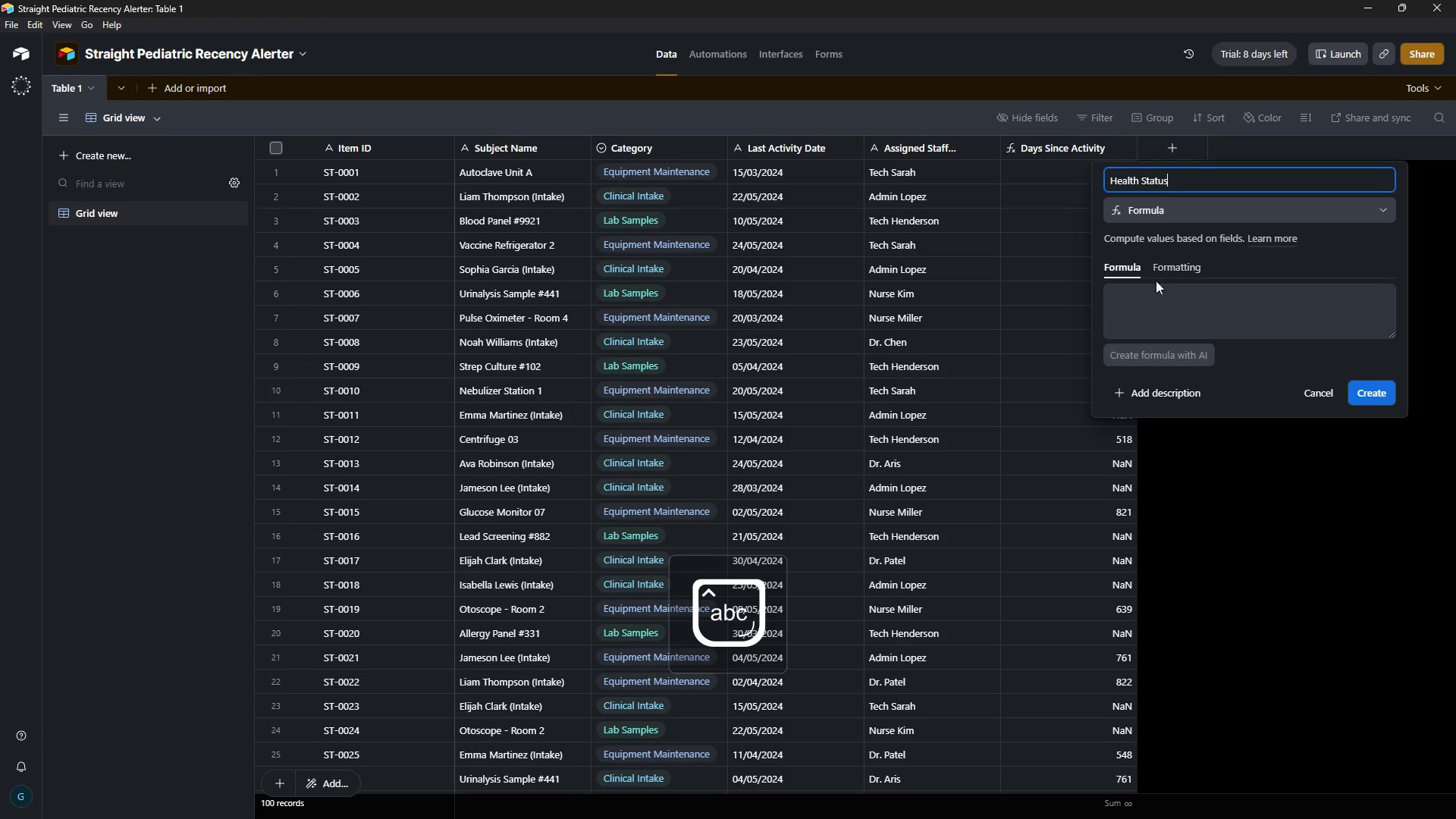 
left_click([1156, 281])
 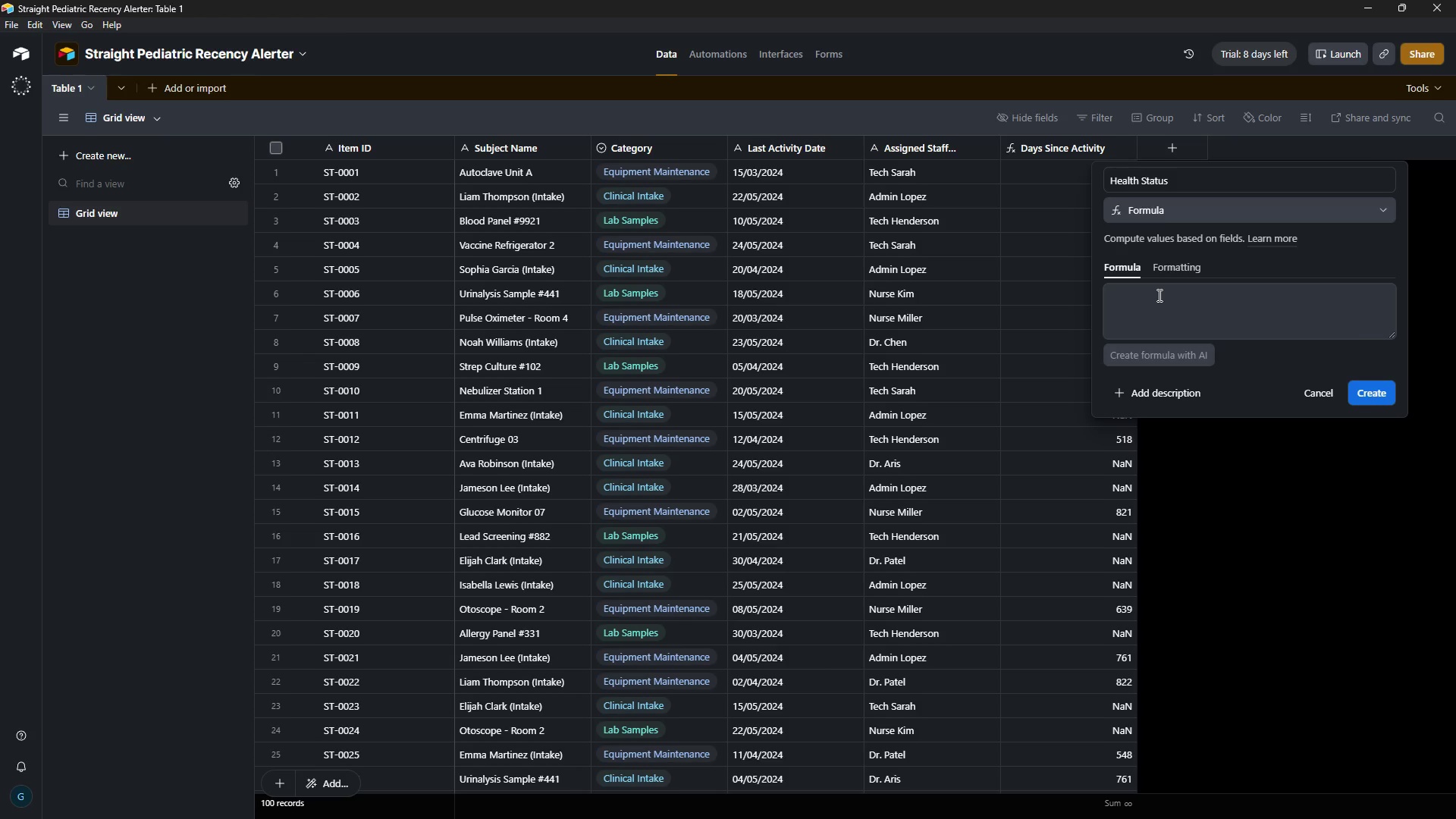 
left_click([1181, 292])
 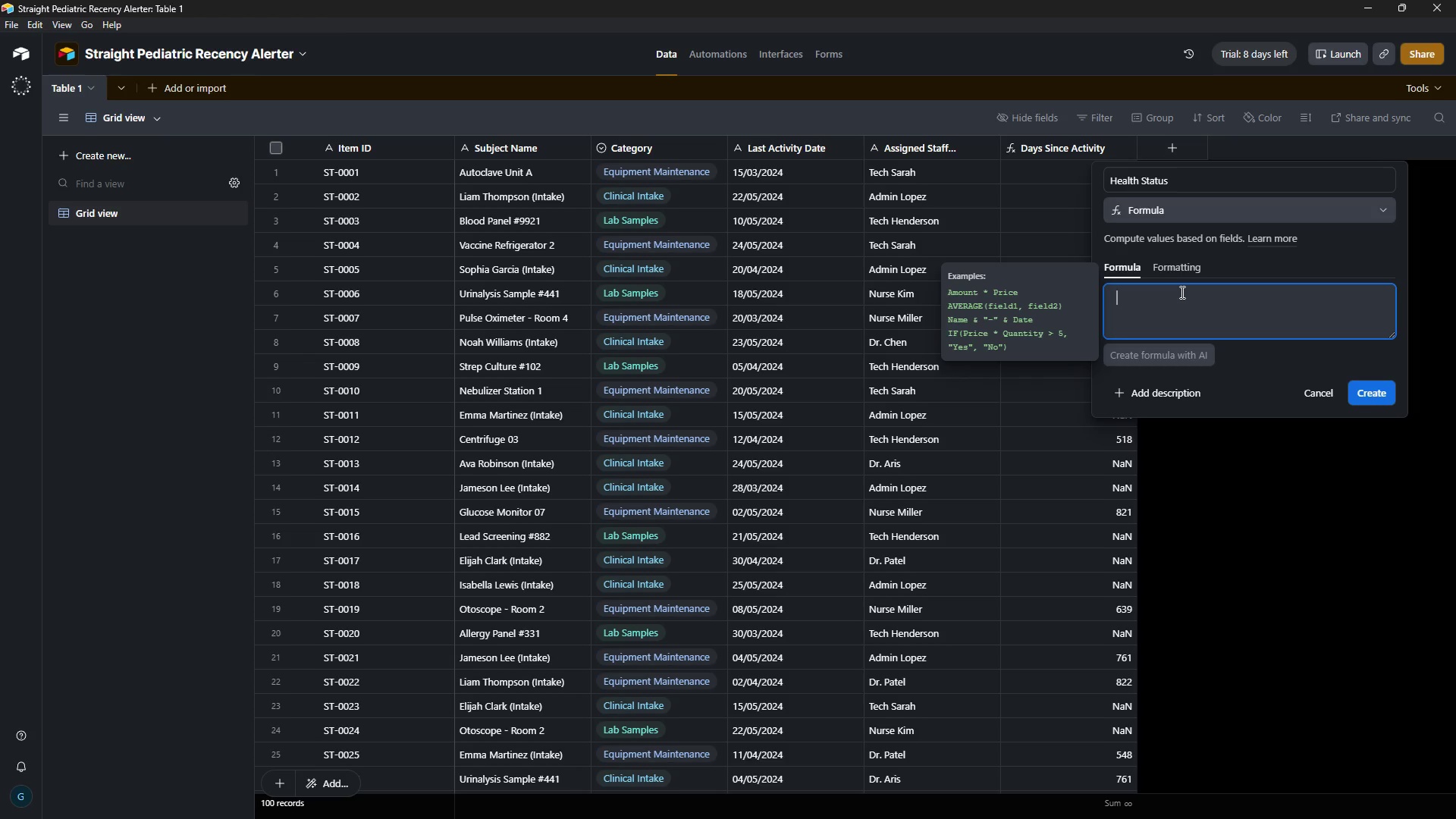 
wait(13.49)
 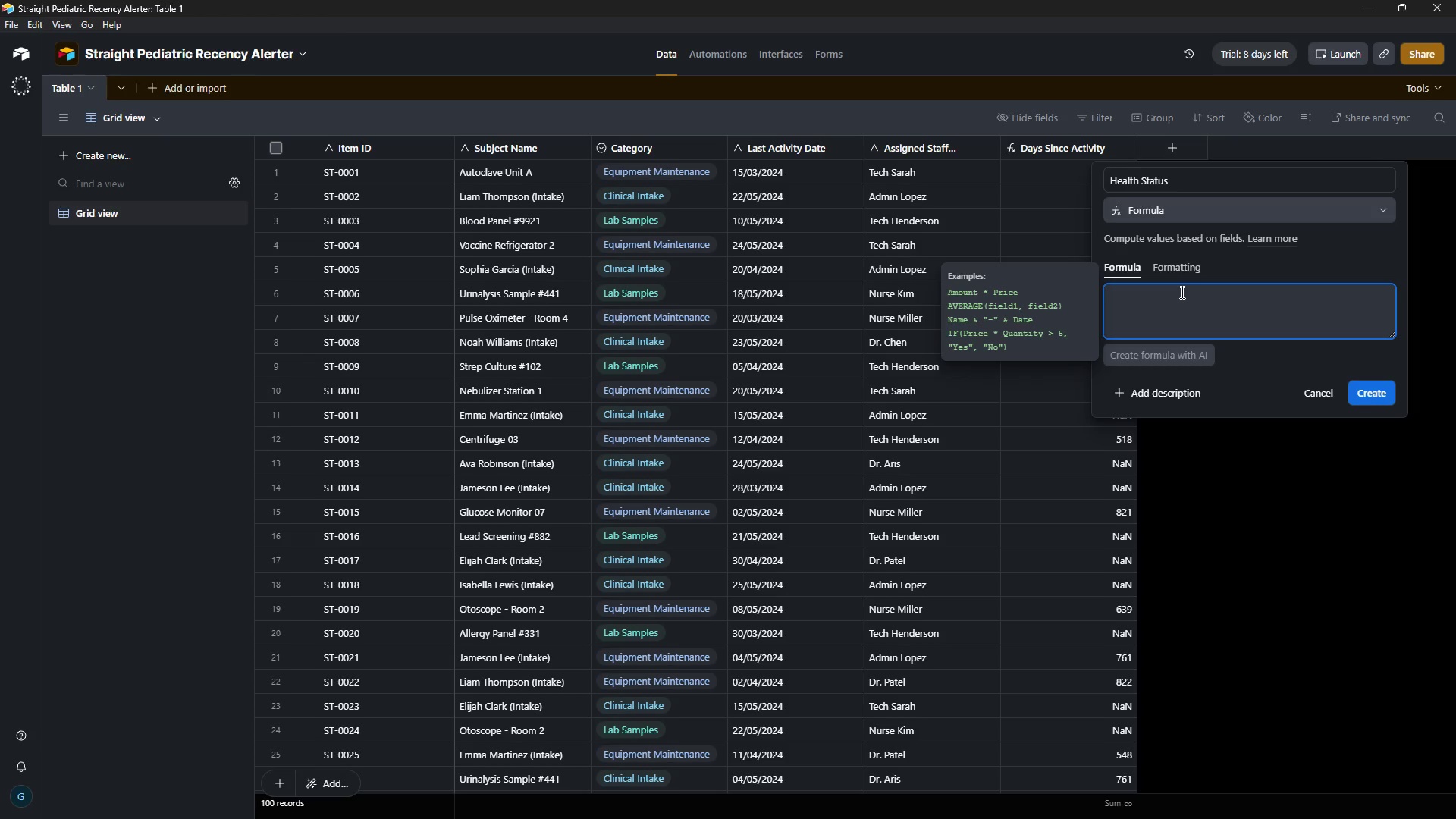 
key(Shift+BracketLeft)
 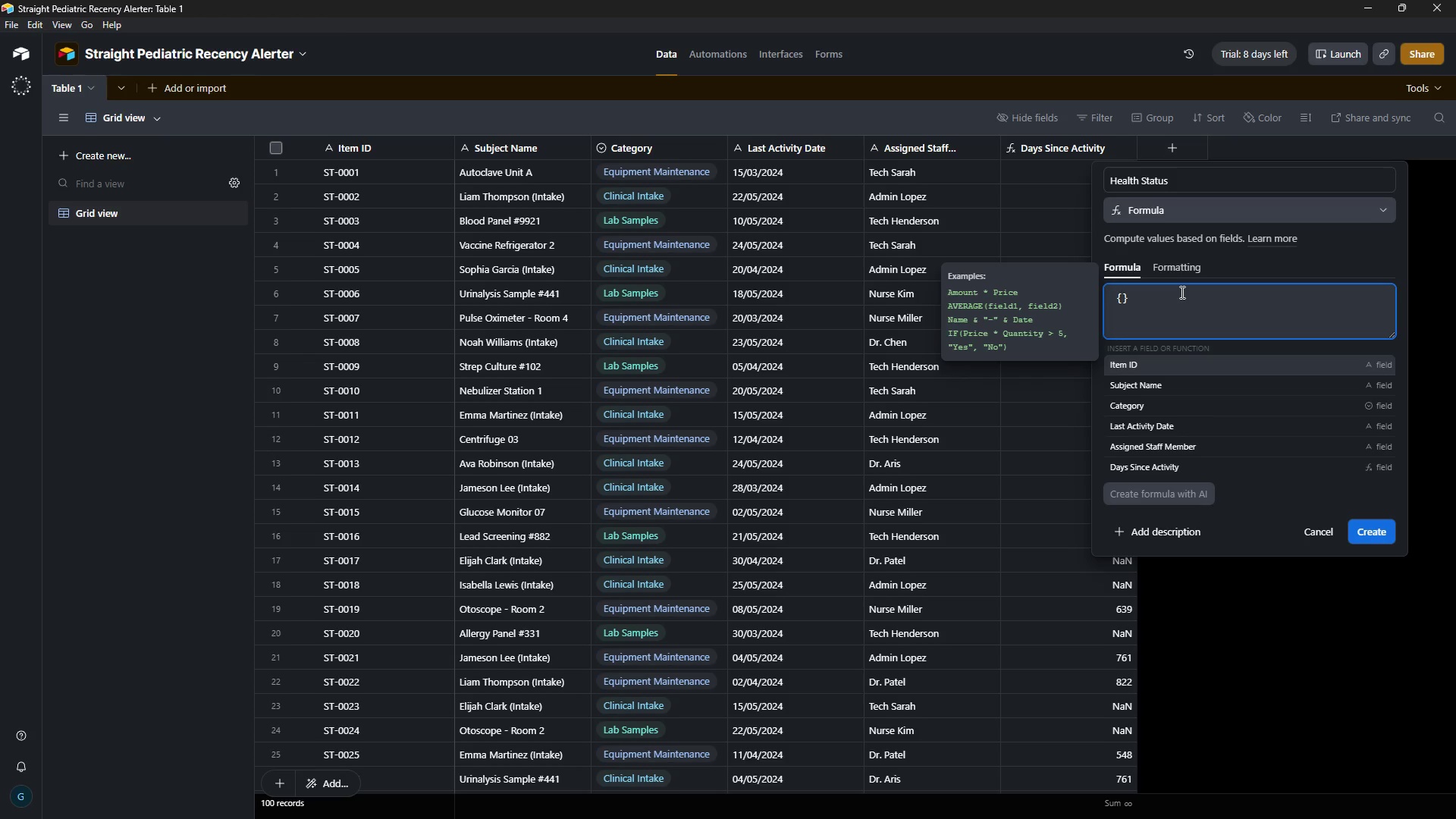 
key(ArrowLeft)
 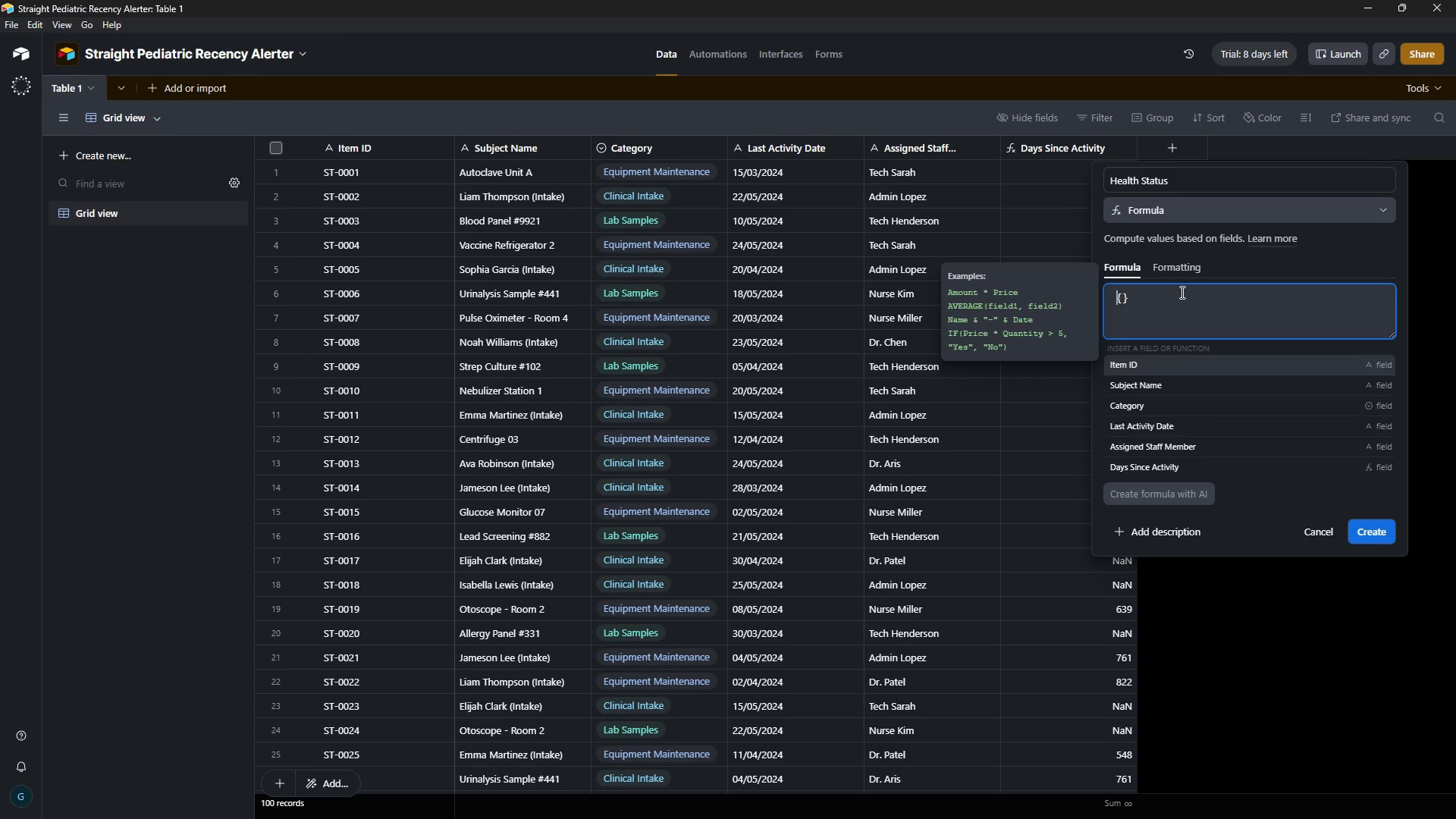 
key(ArrowLeft)
 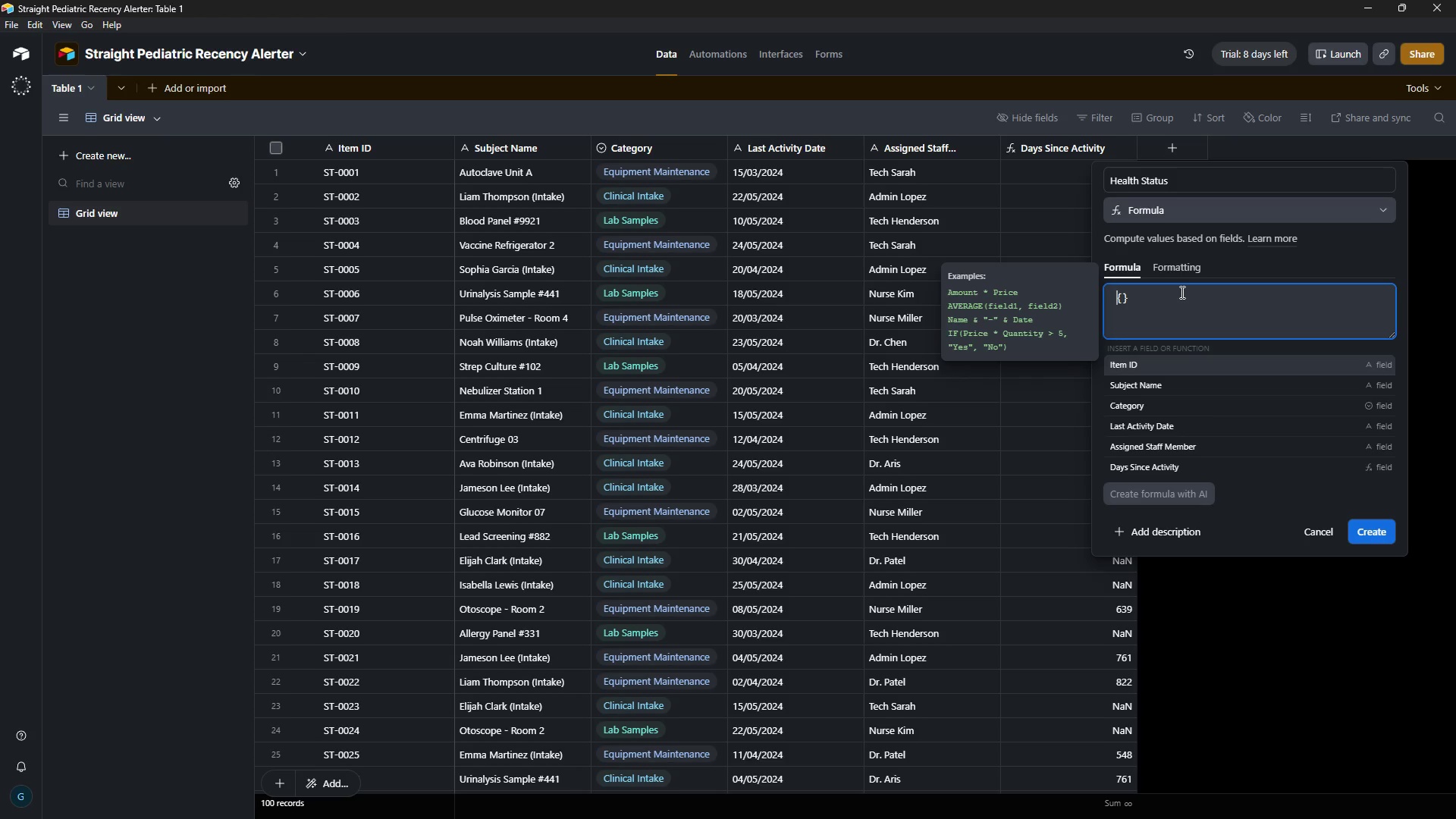 
type(IF))
key(Backspace)
type(()
 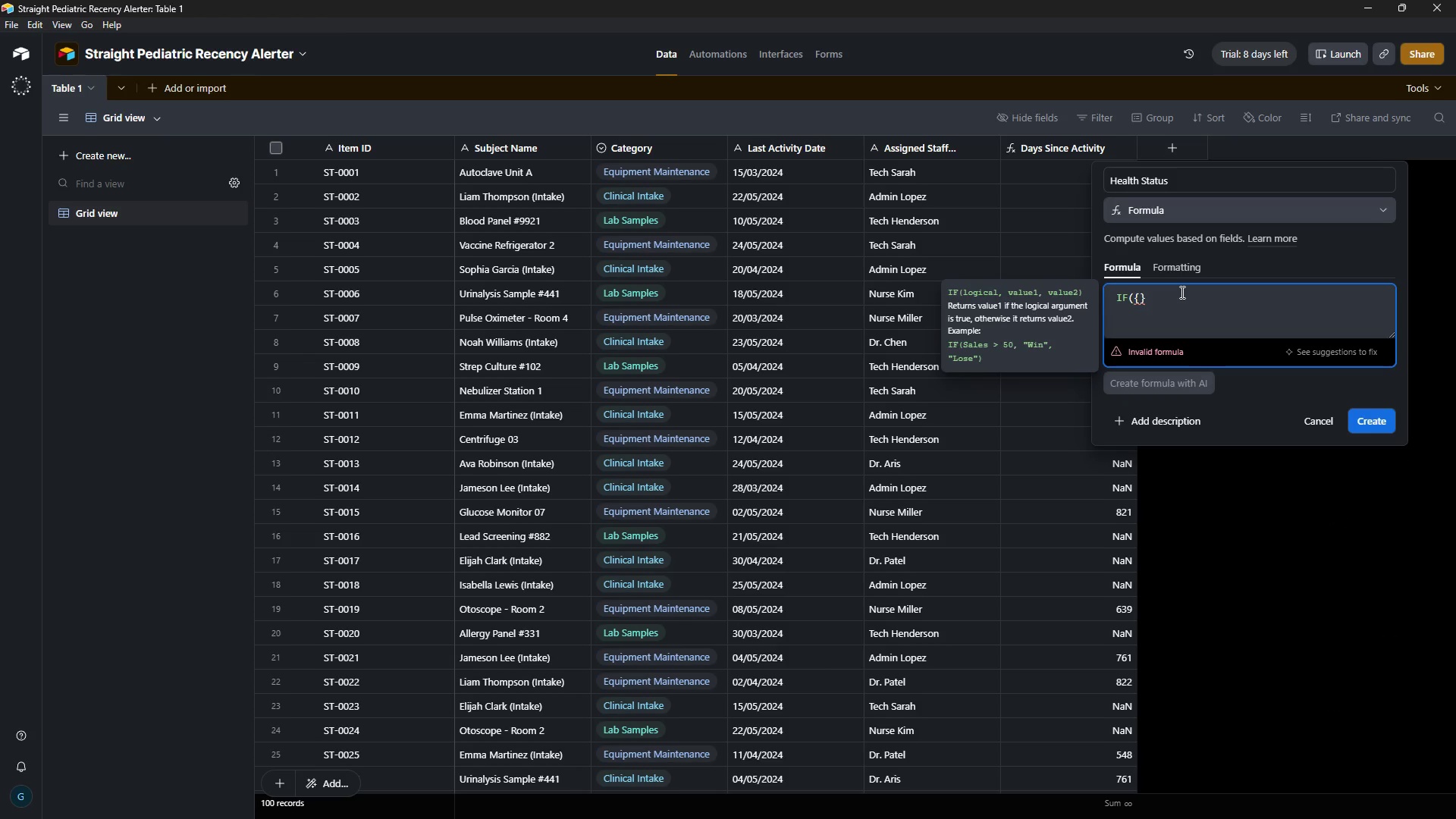 
key(ArrowRight)
 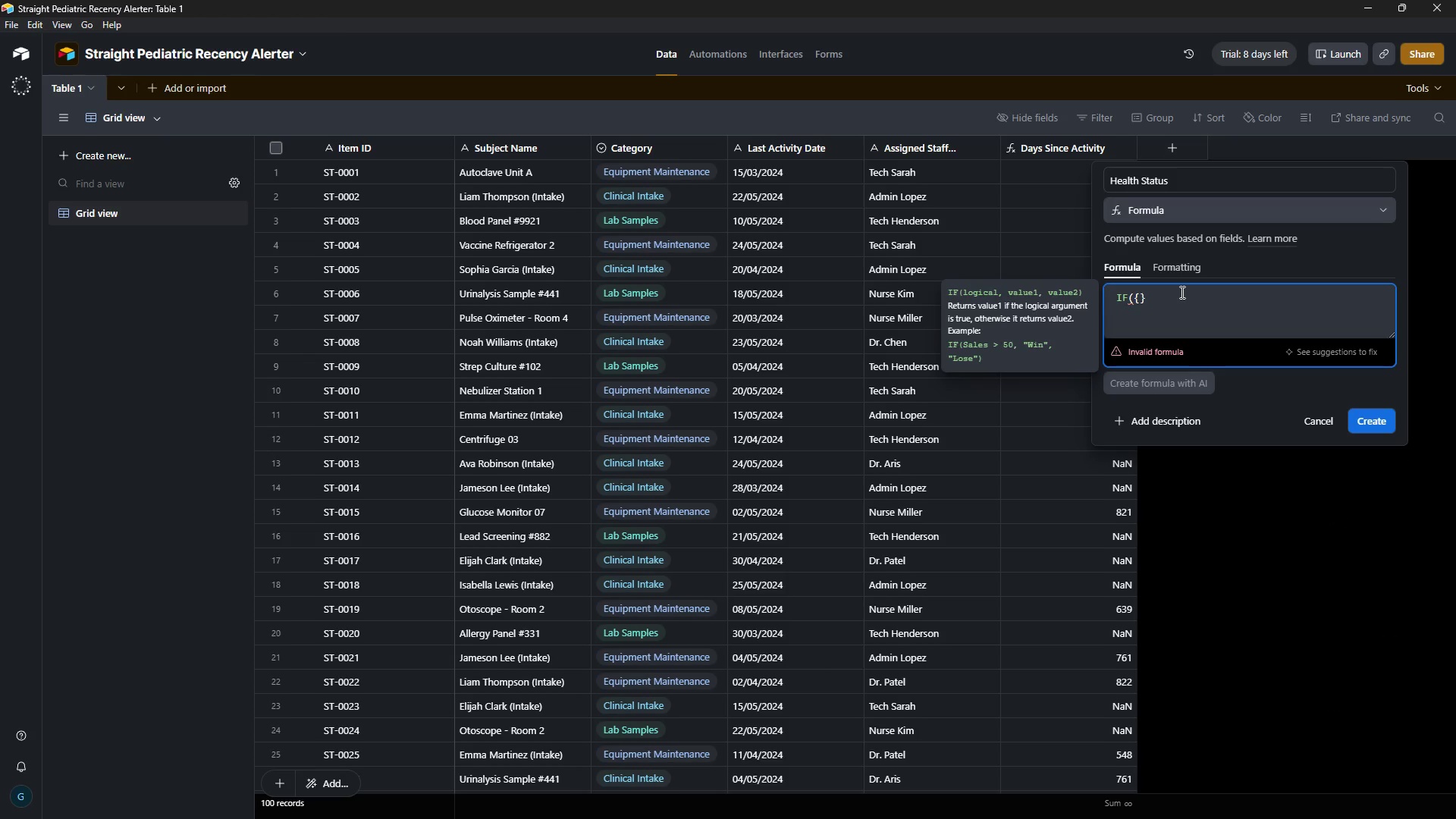 
key(CapsLock)
 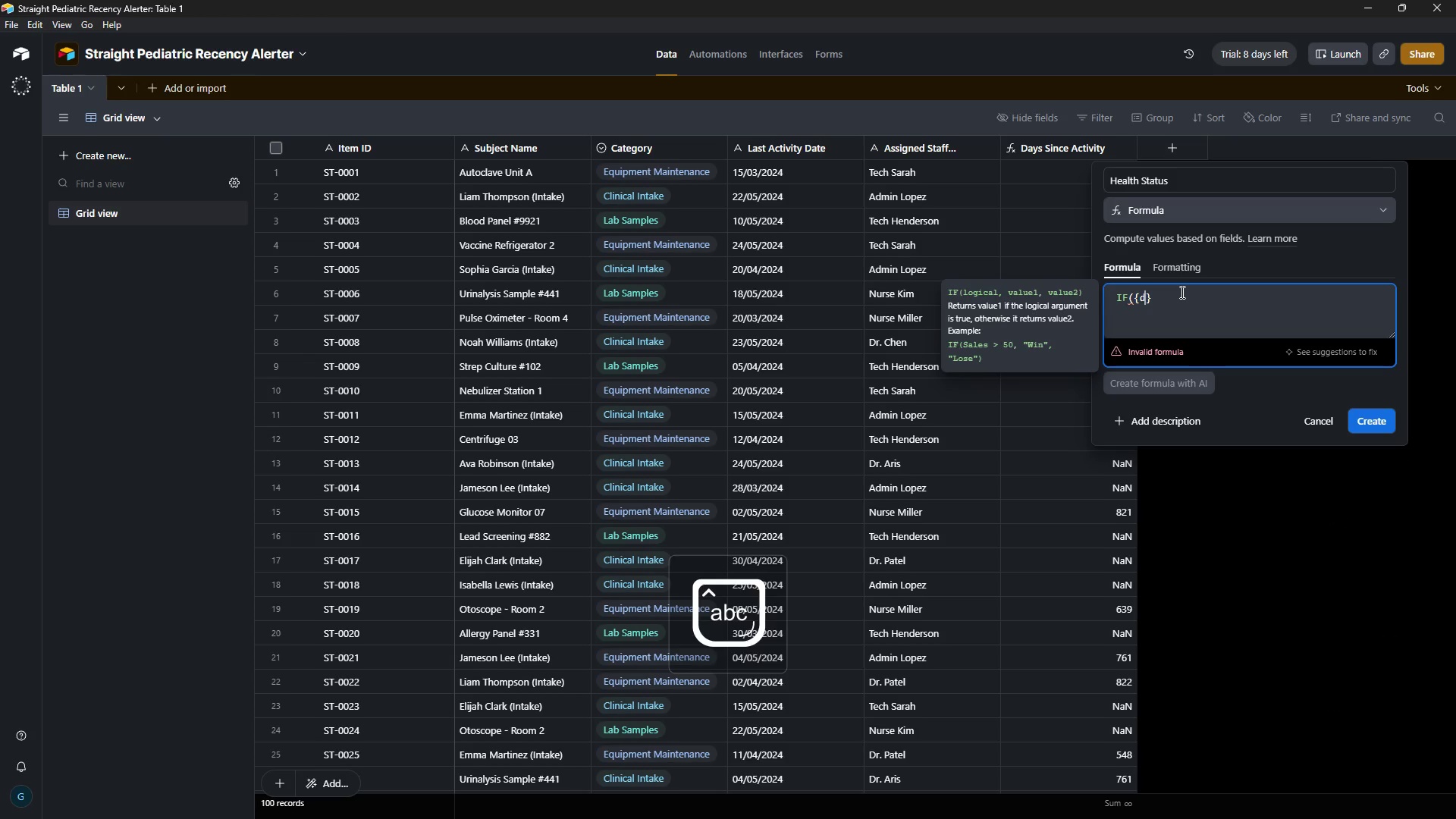 
key(D)
 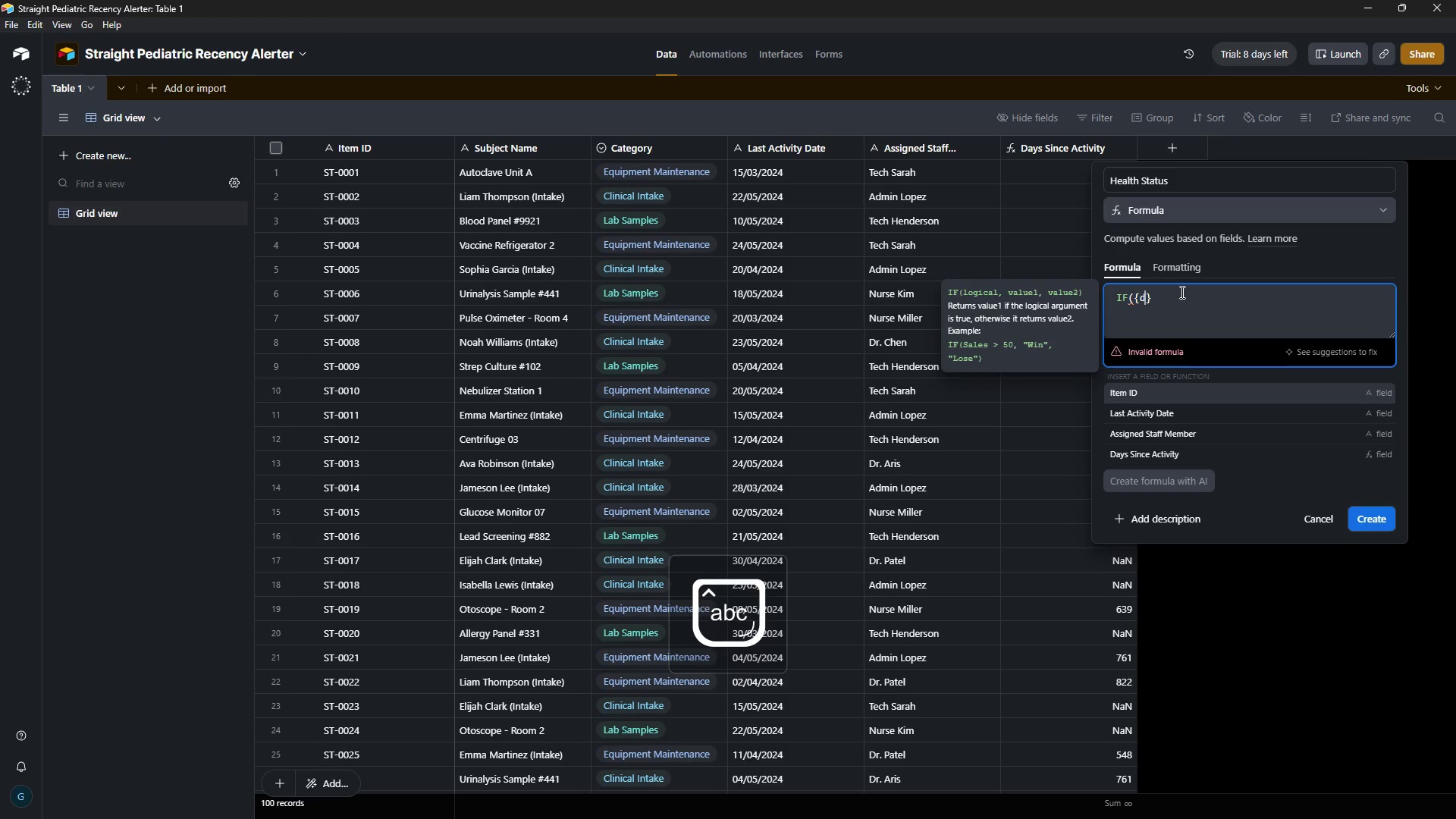 
key(CapsLock)
 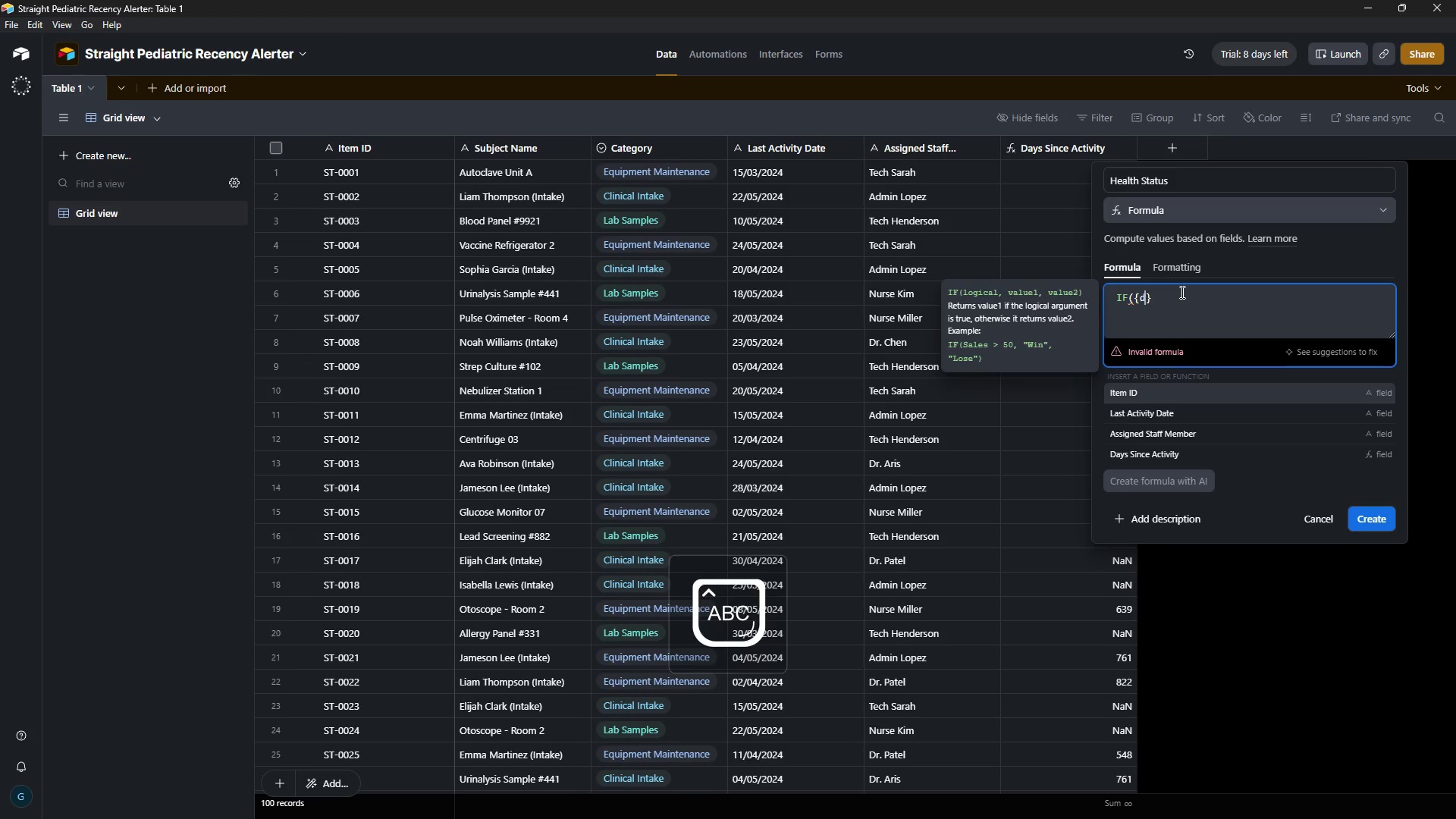 
key(Backspace)
 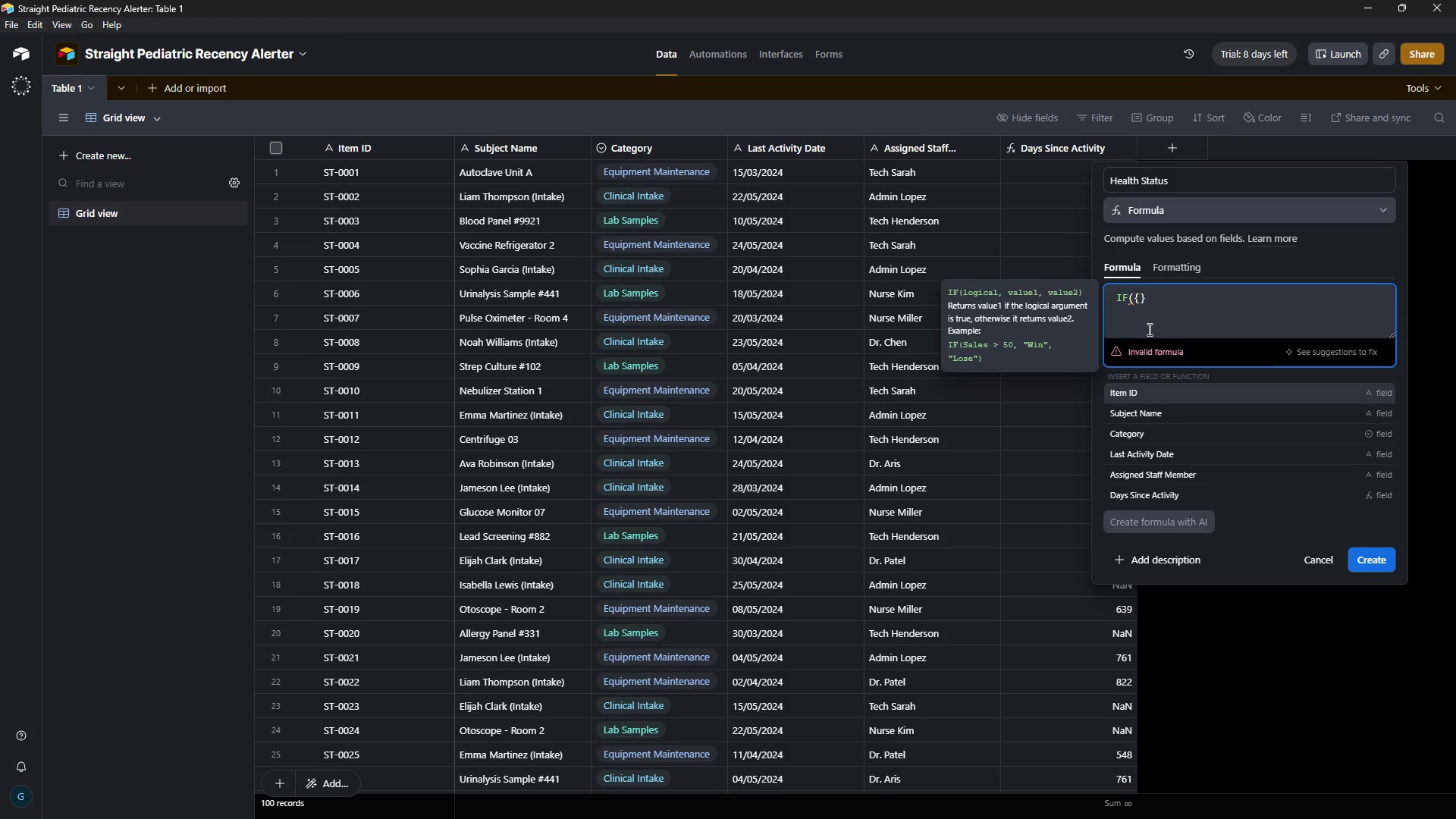 
wait(153.62)
 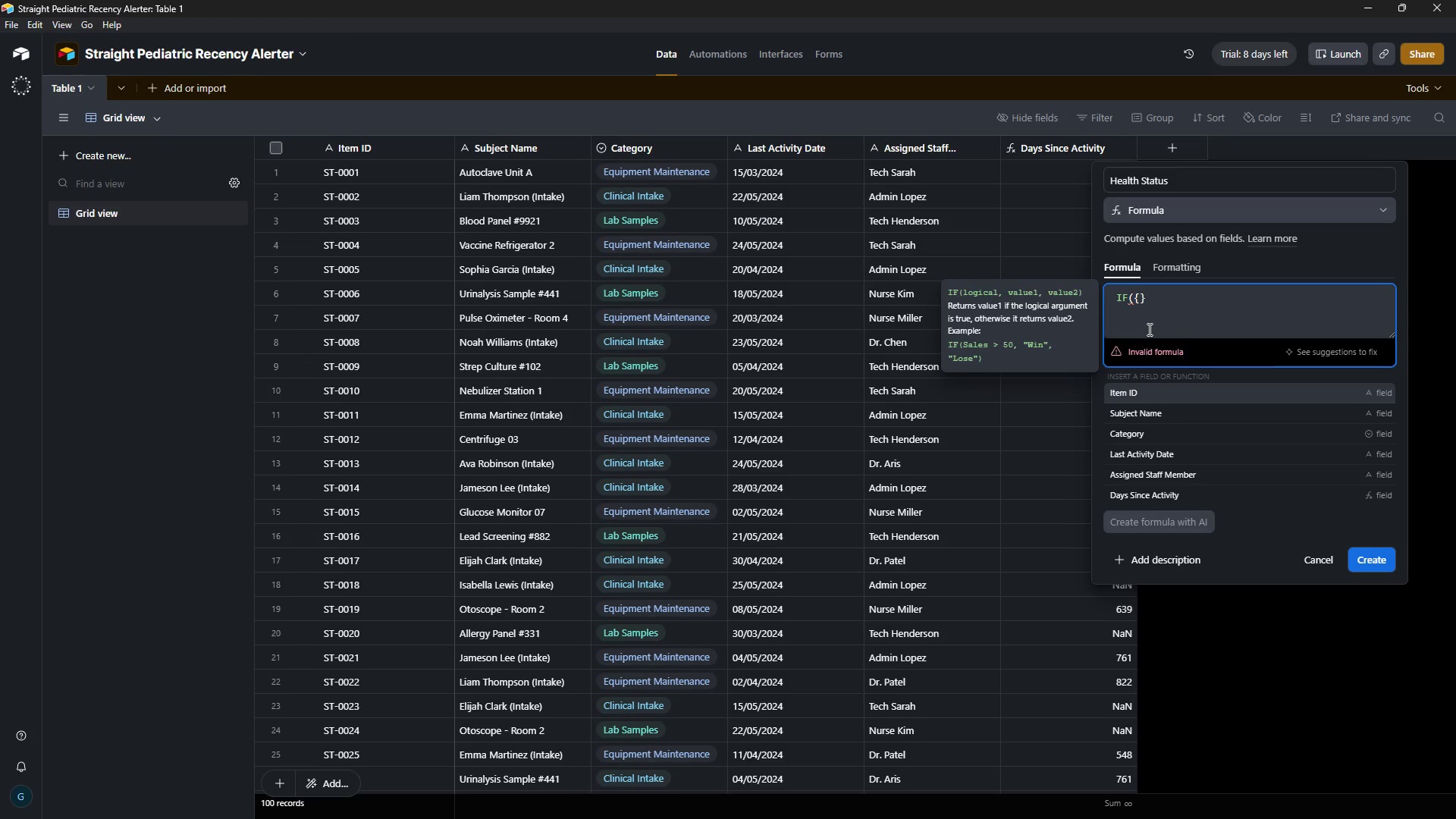 
type(Days)
key(Backspace)
key(Backspace)
key(Backspace)
key(Backspace)
 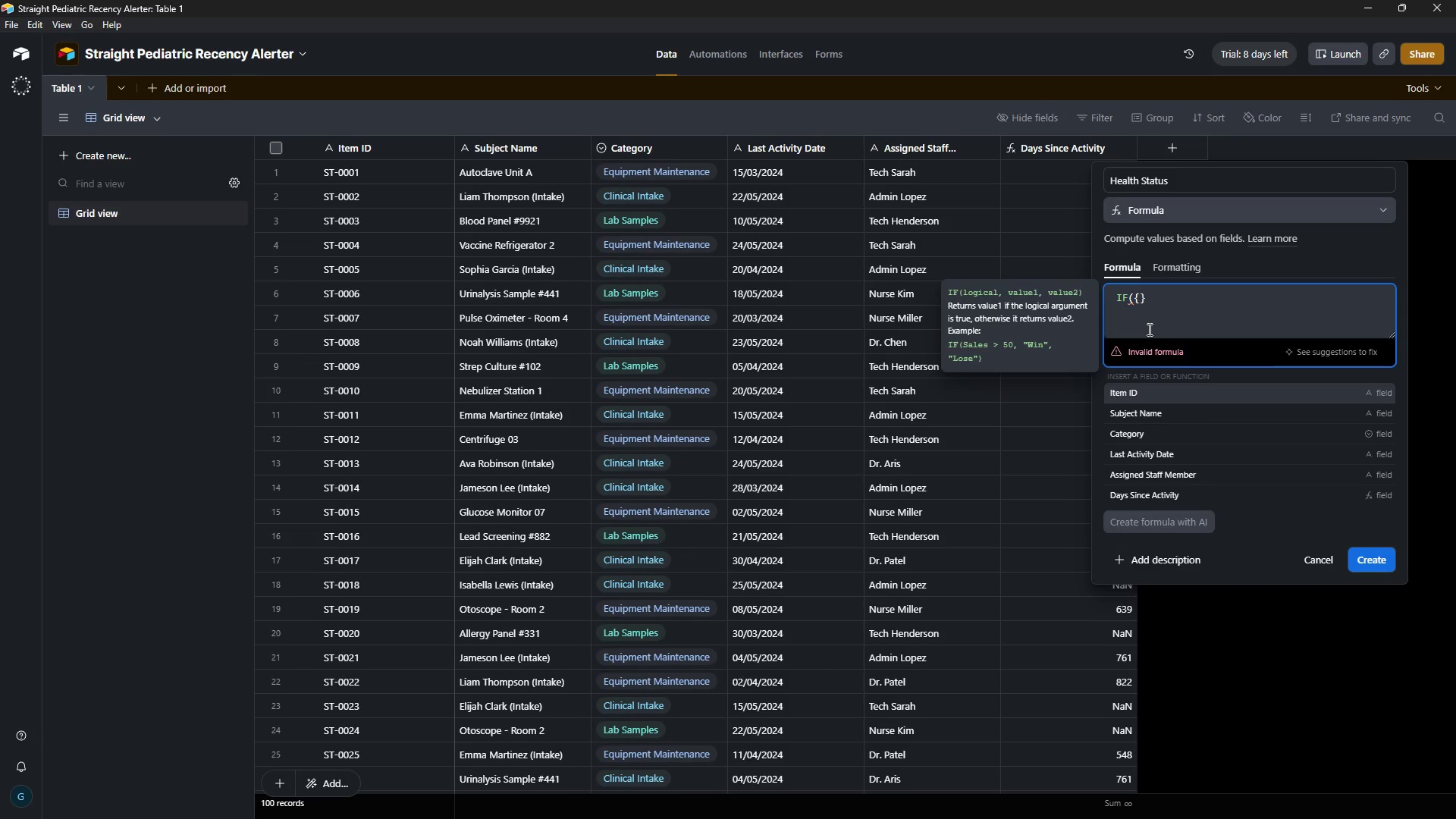 
key(ArrowDown)
 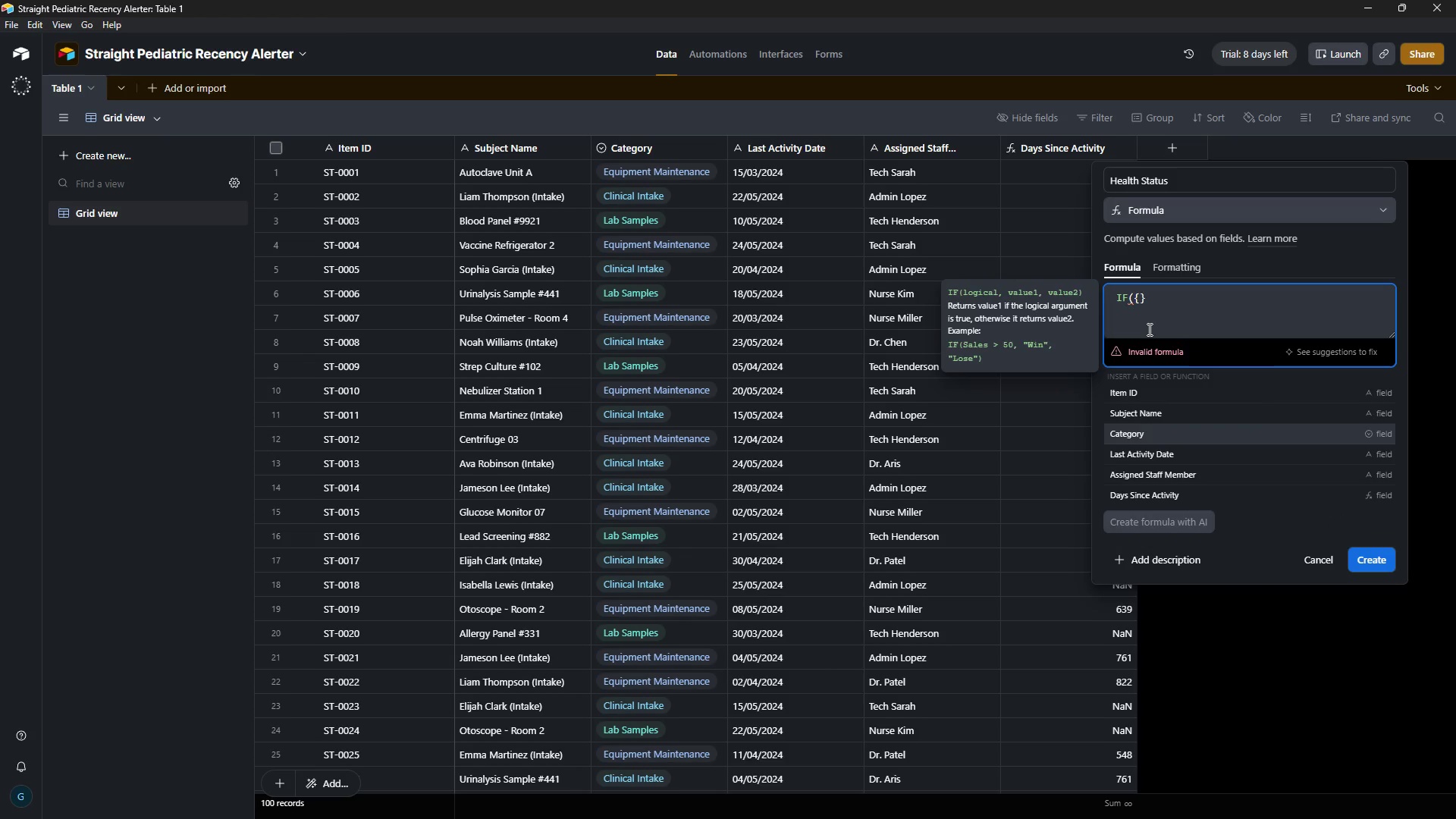 
key(ArrowDown)
 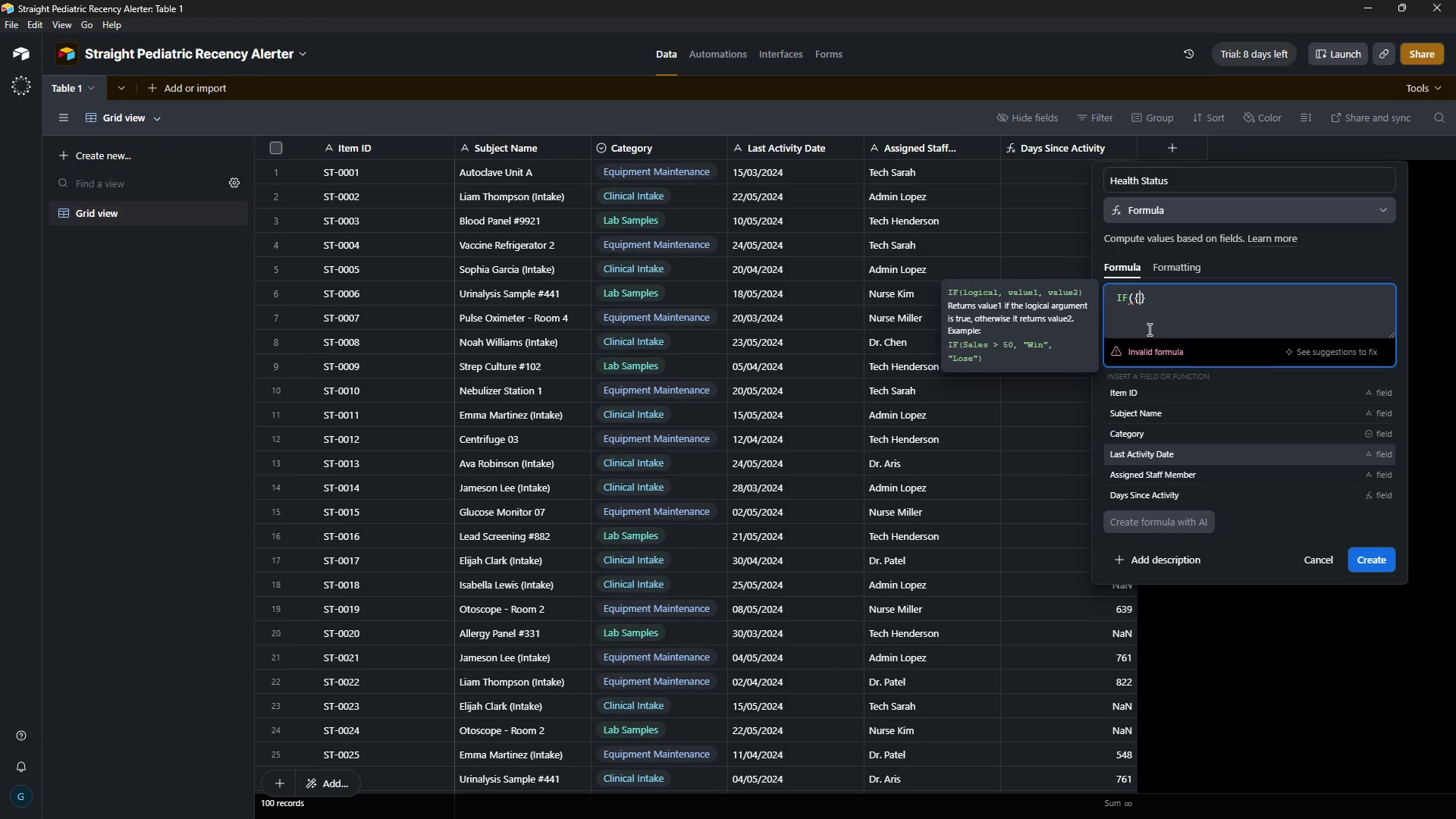 
key(ArrowDown)
 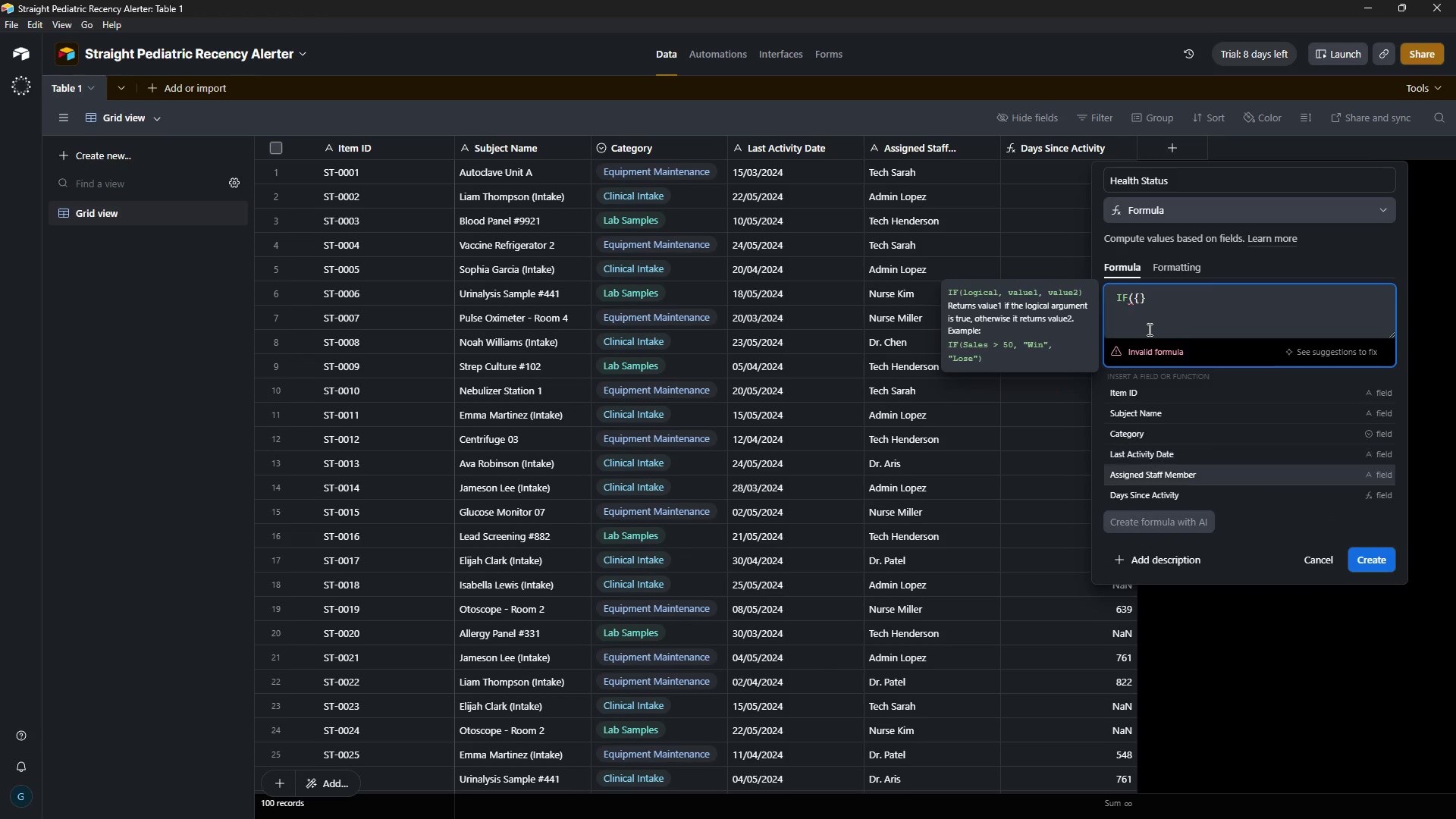 
key(ArrowDown)
 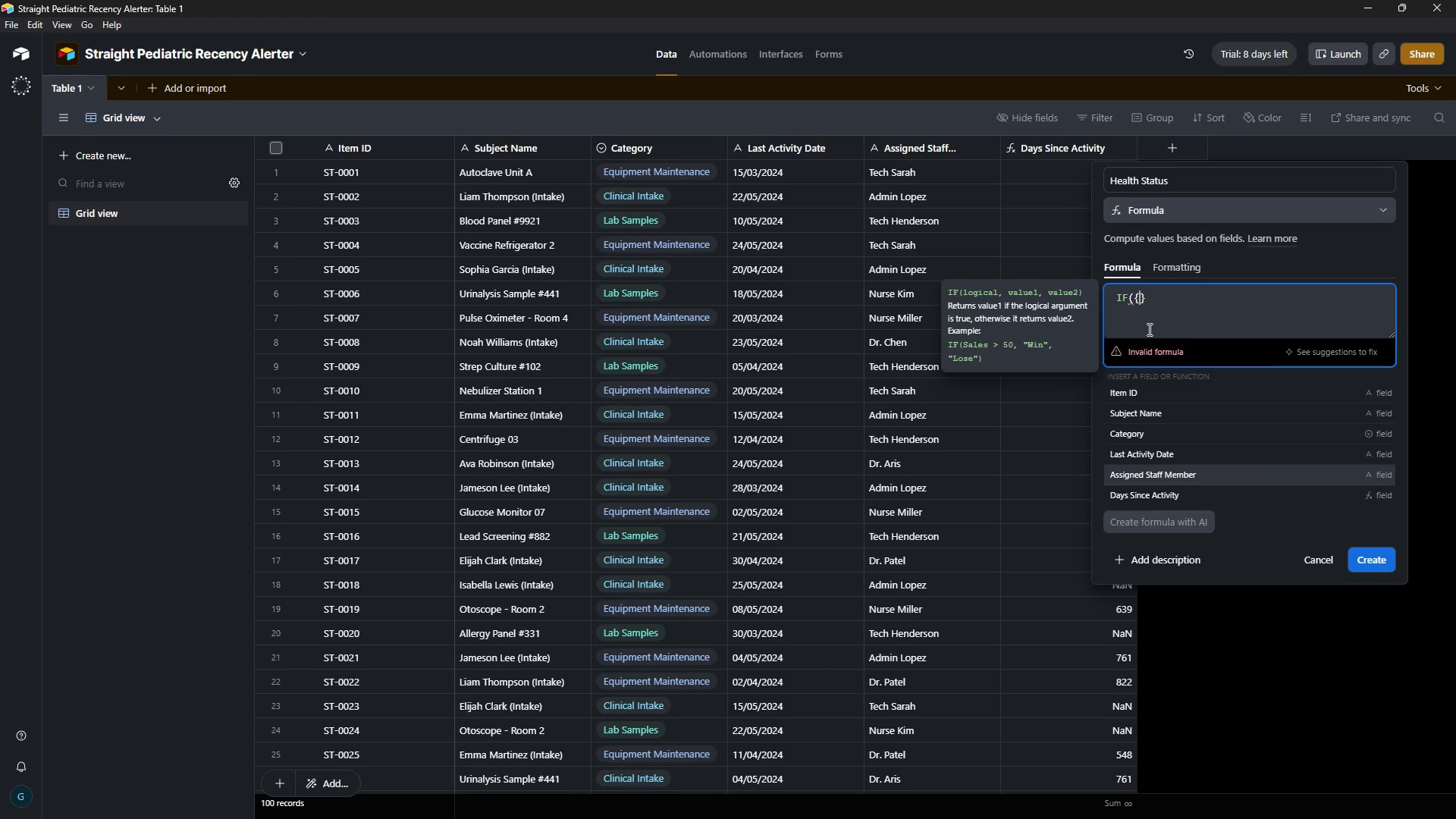 
key(ArrowDown)
 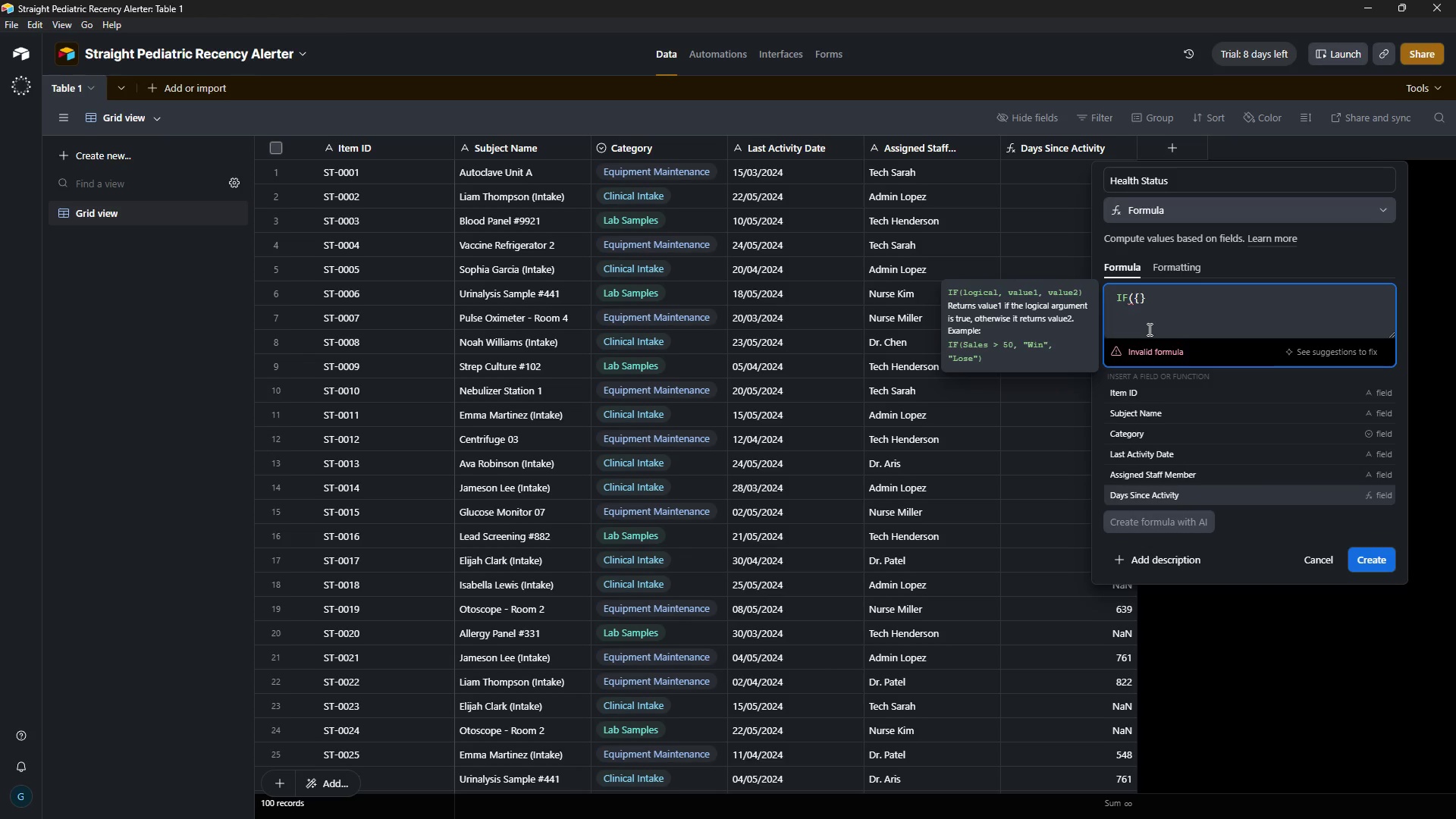 
key(Tab)
 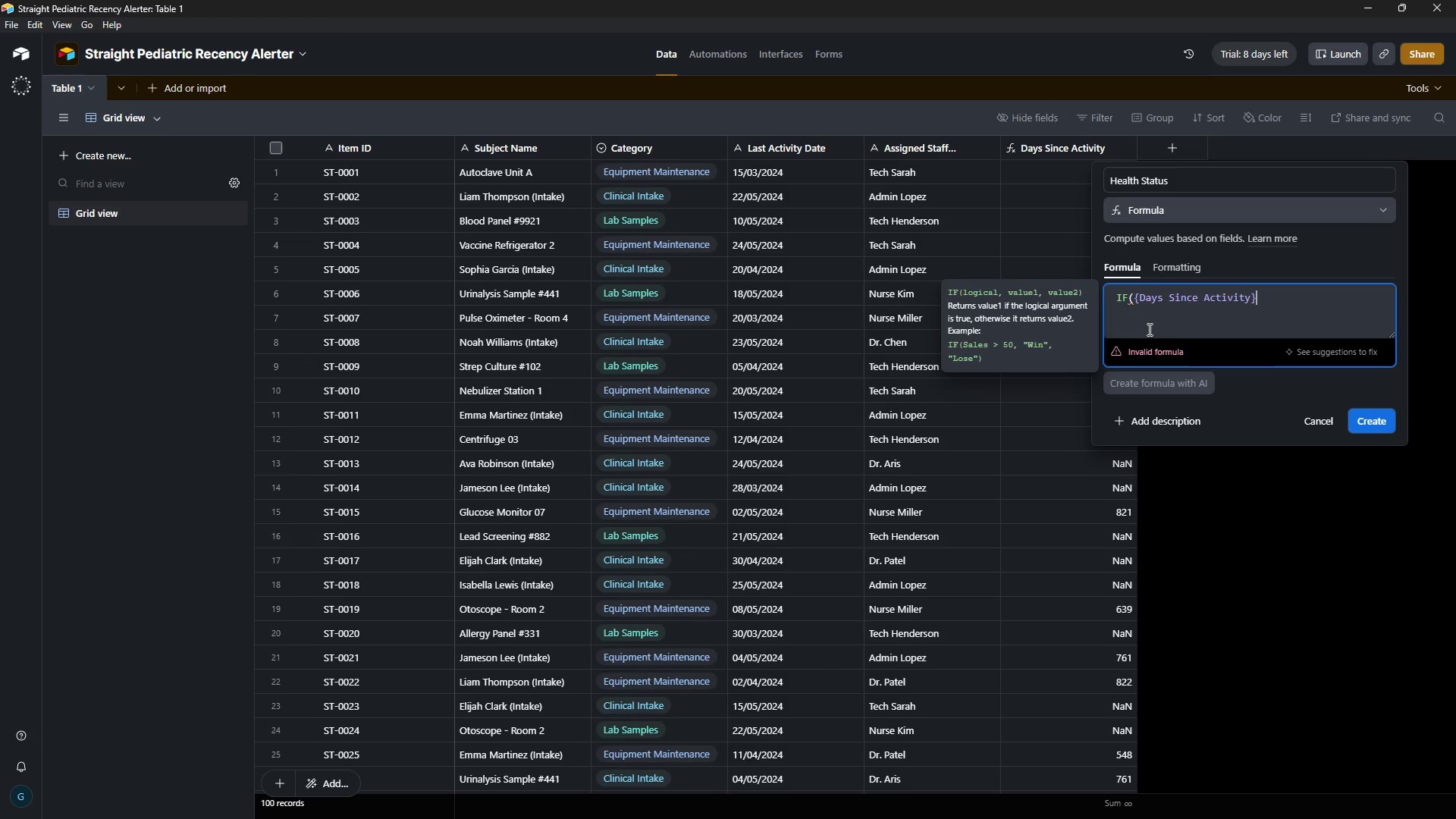 
key(Space)
 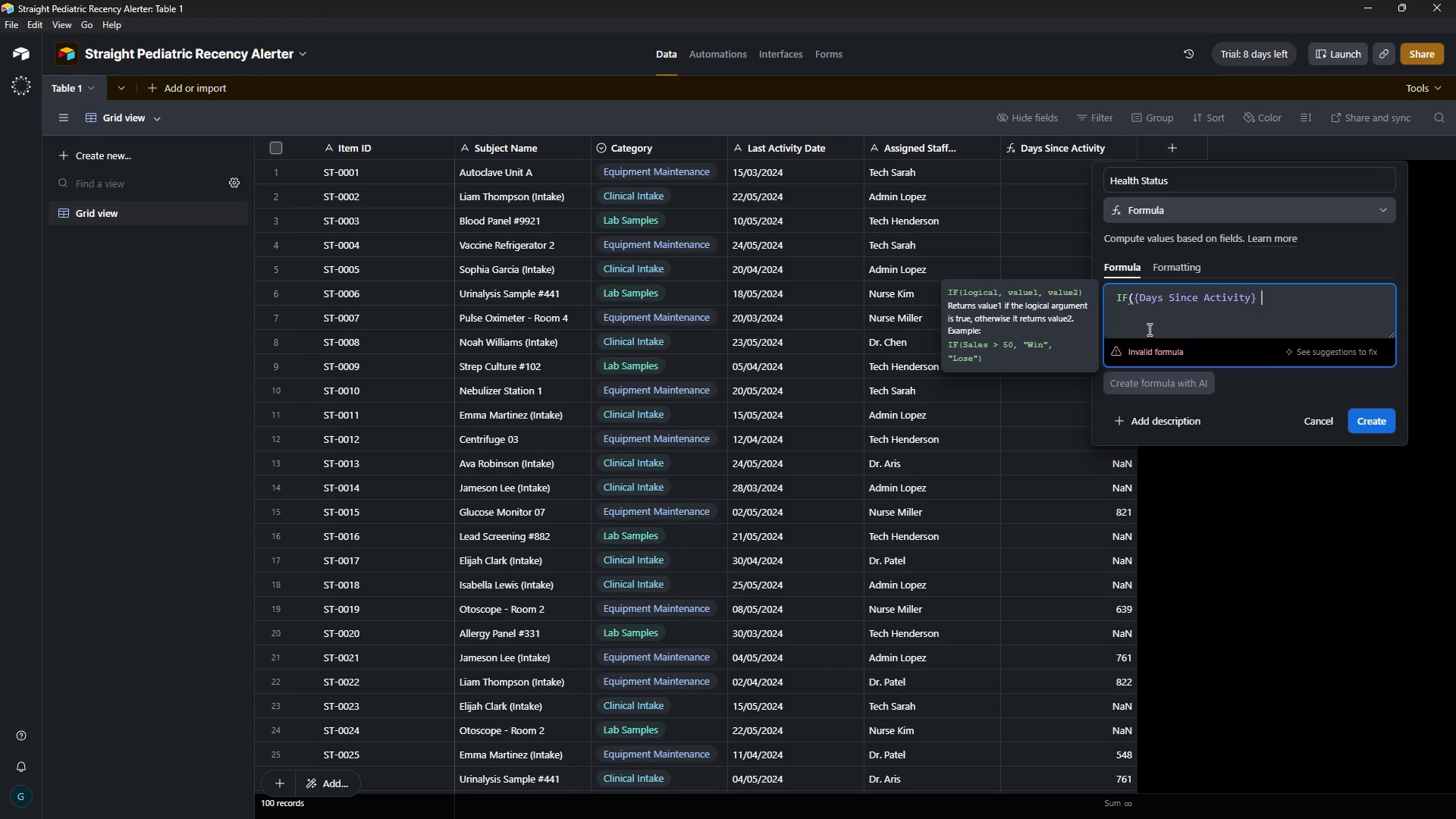 
key(Shift+M)
 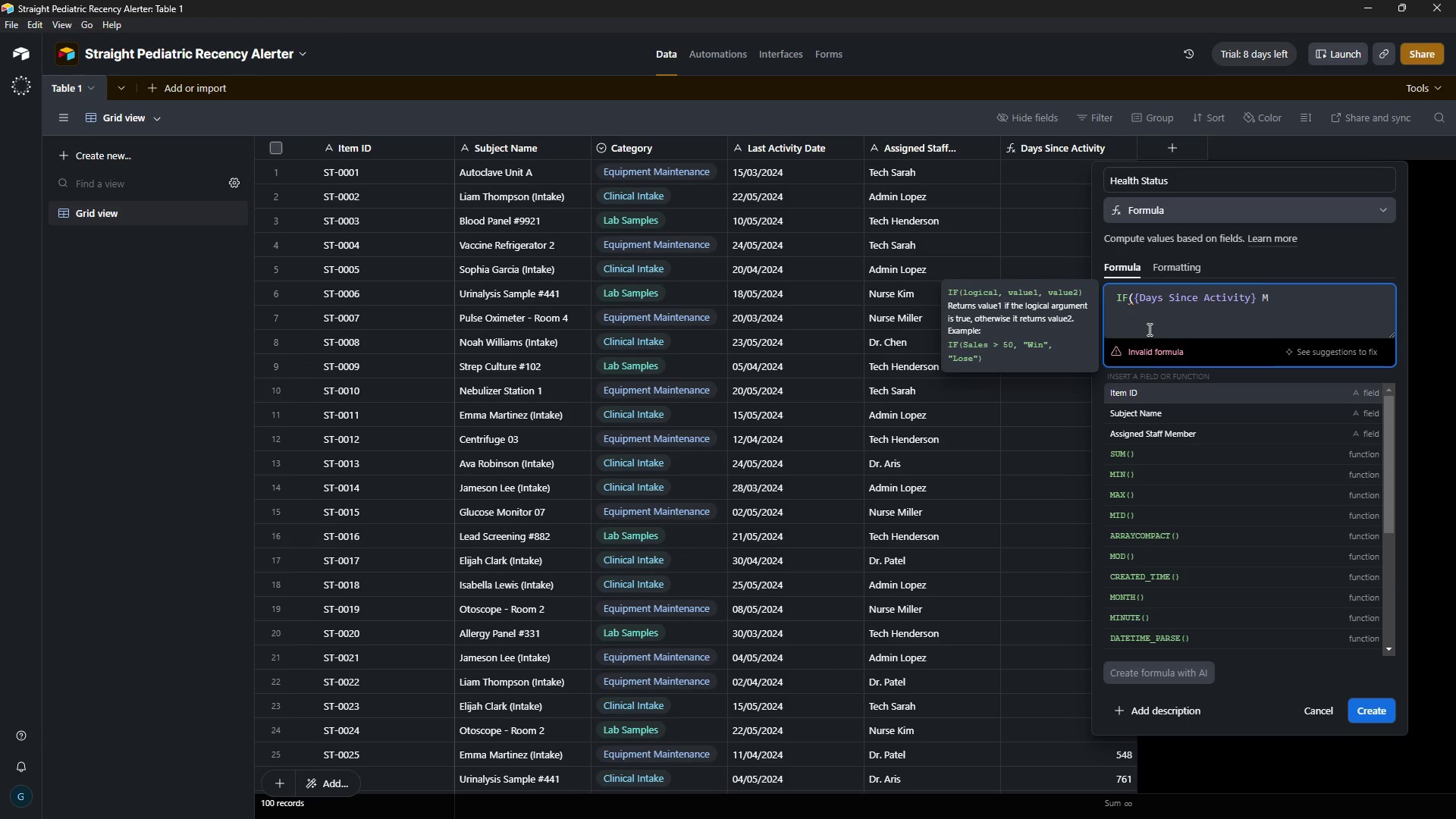 
key(Backspace)
 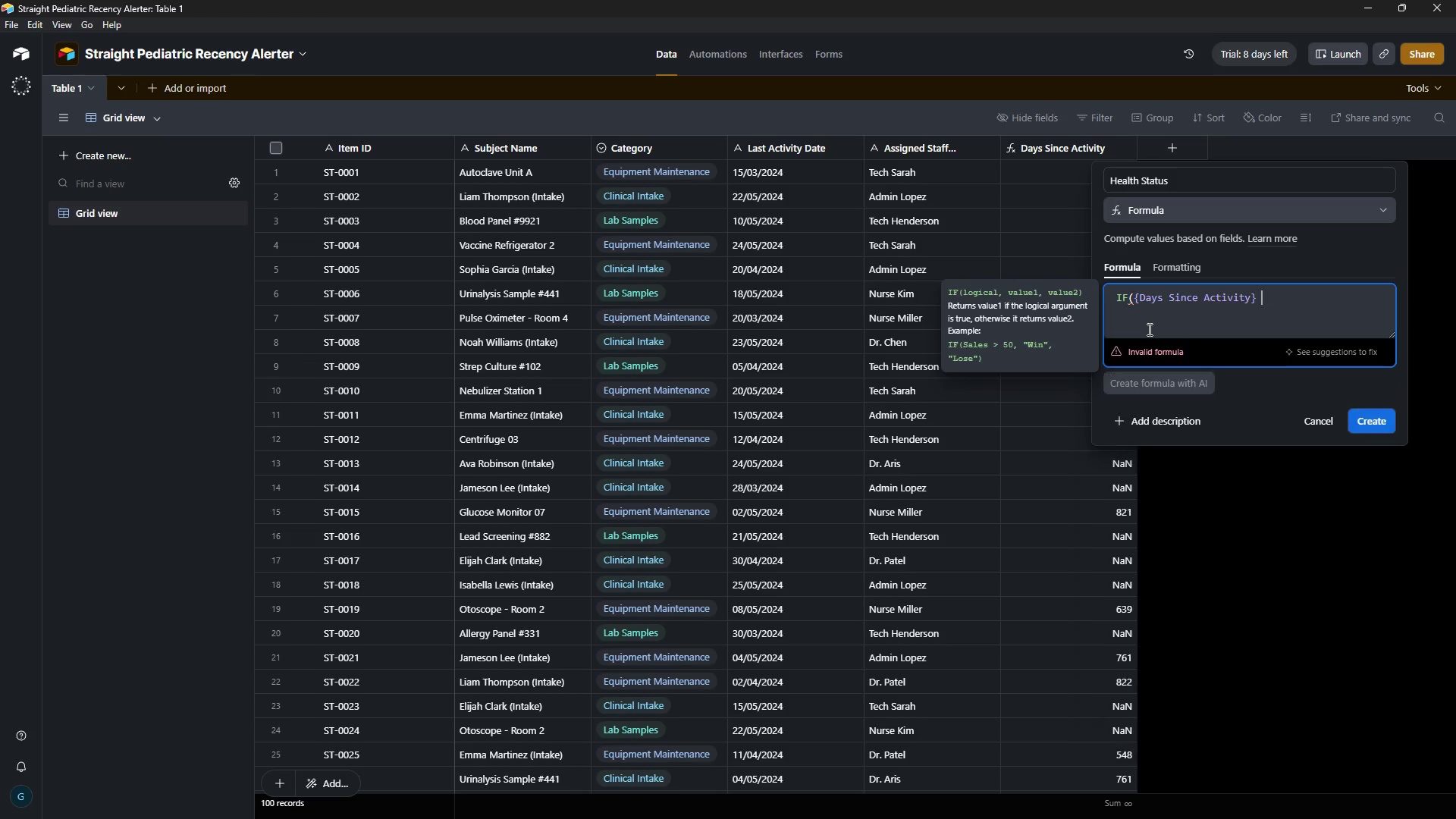 
key(Shift+Comma)
 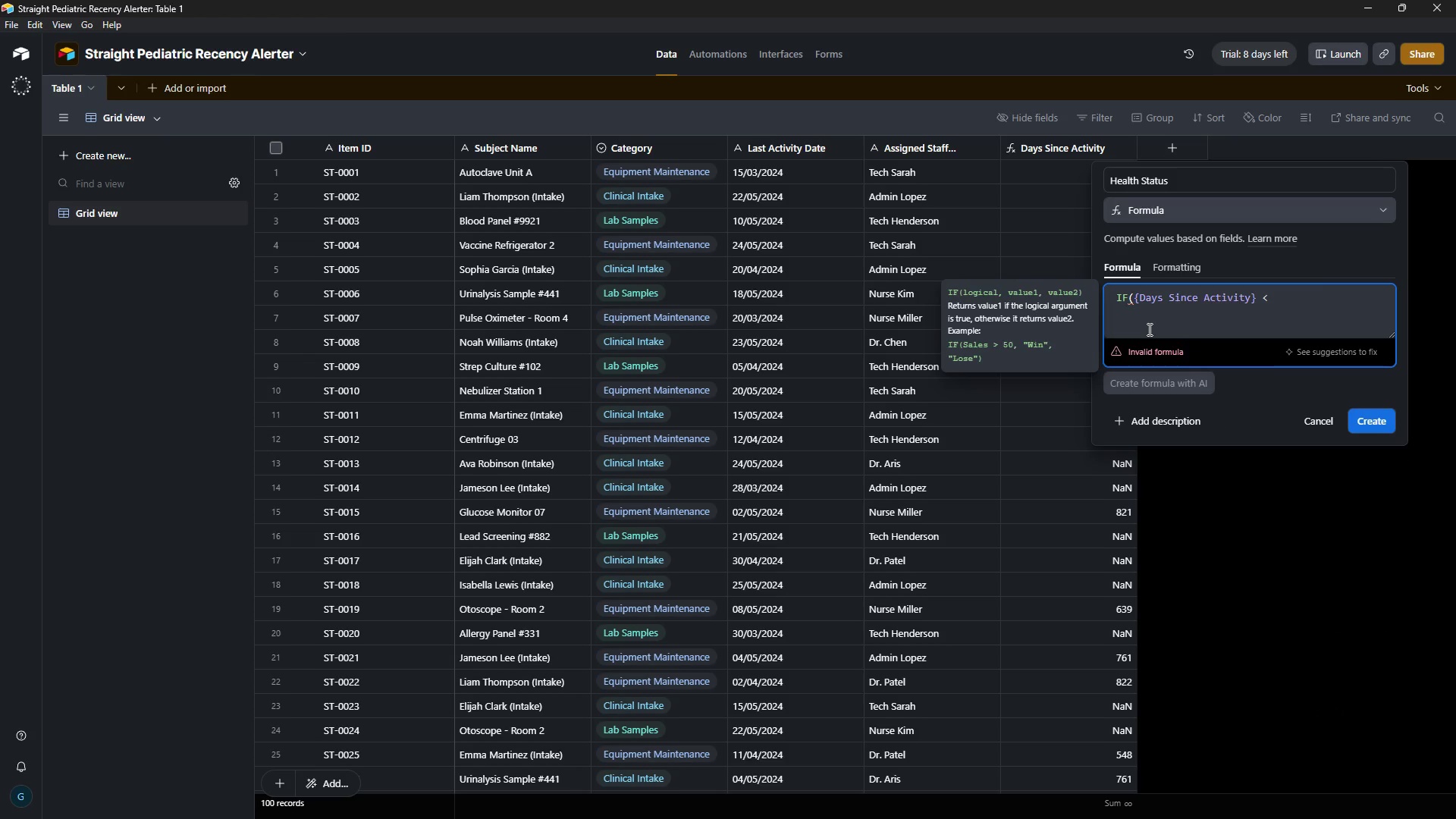 
key(Space)
 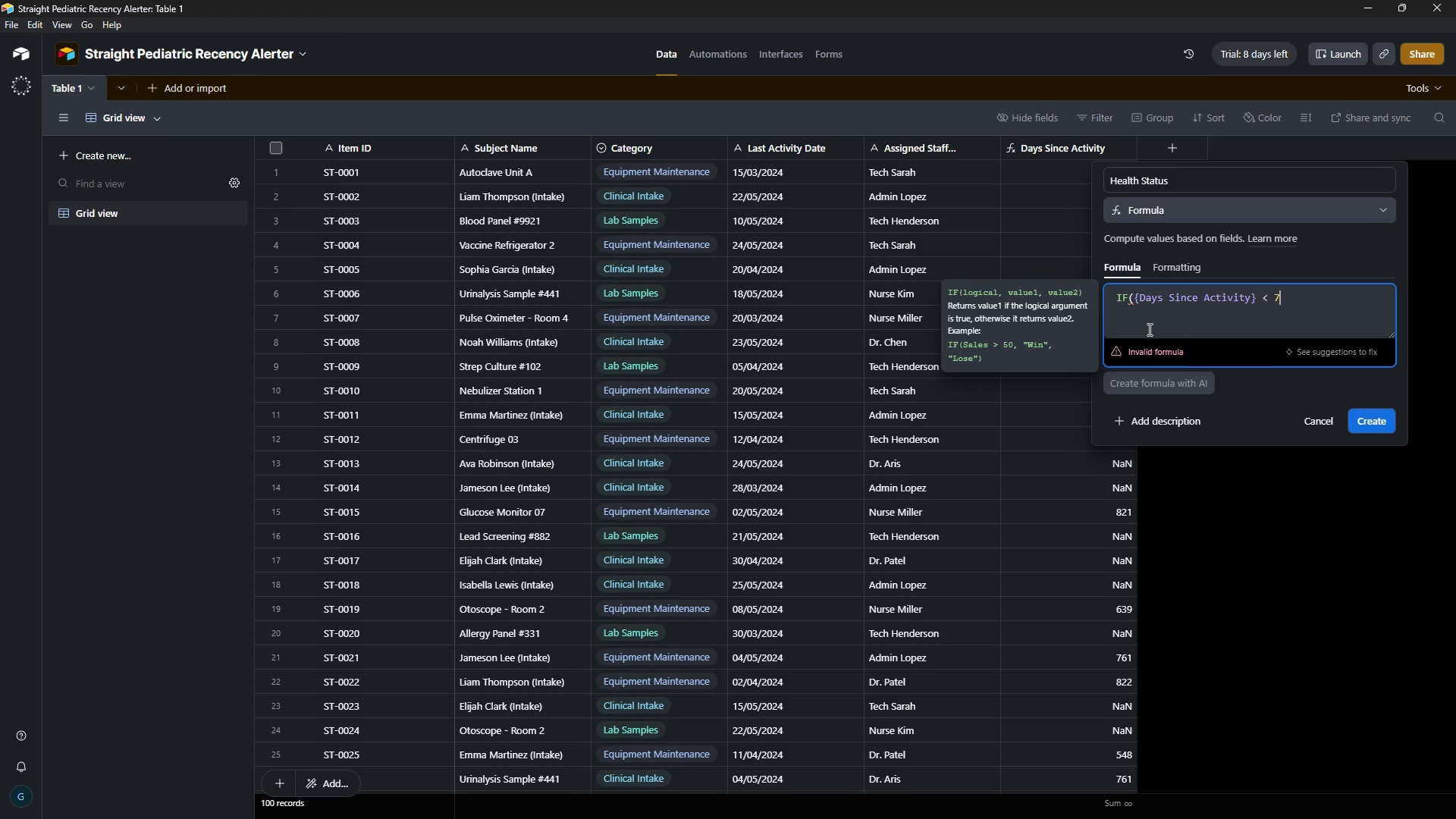 
key(7)
 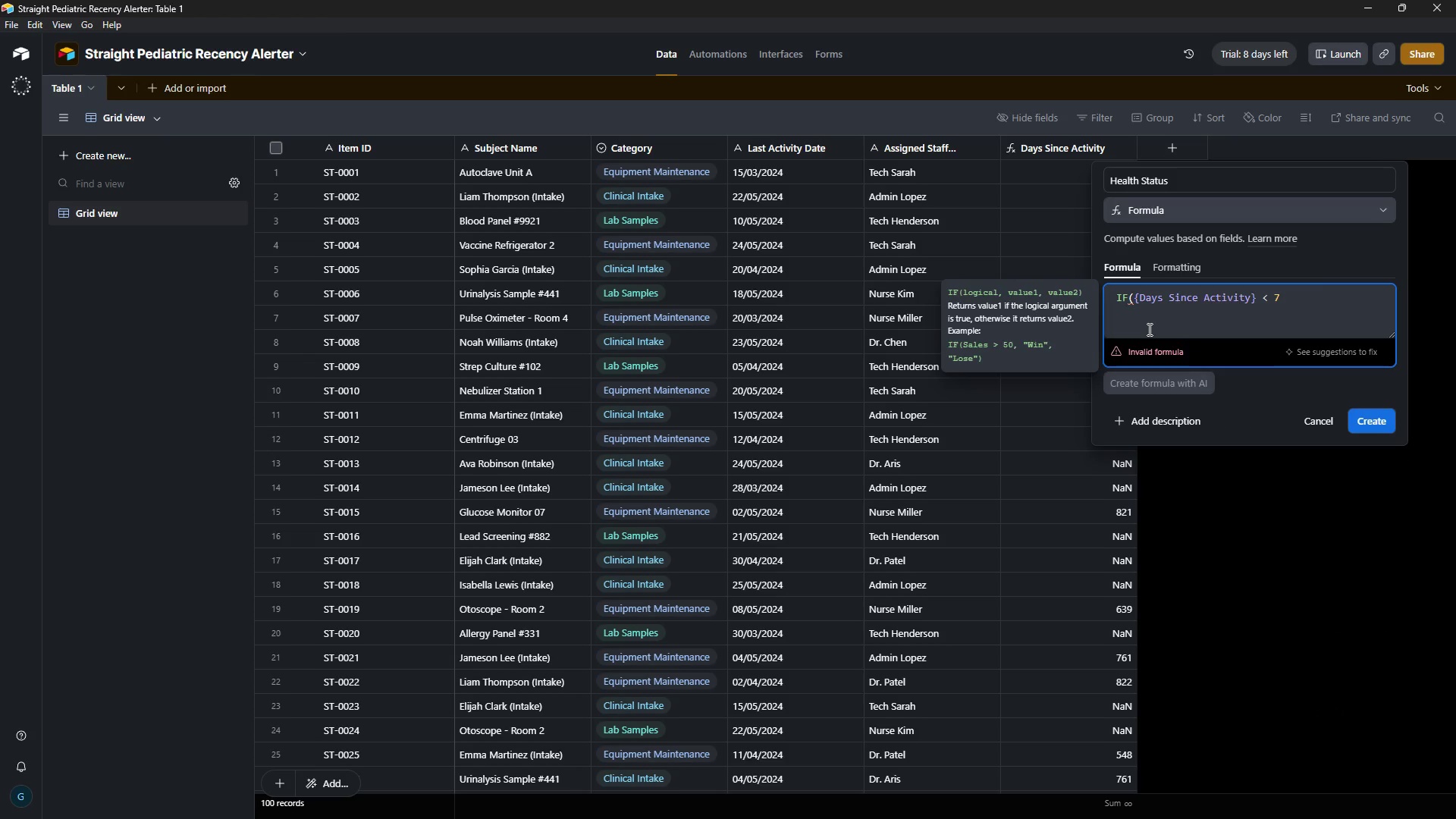 
key(Comma)
 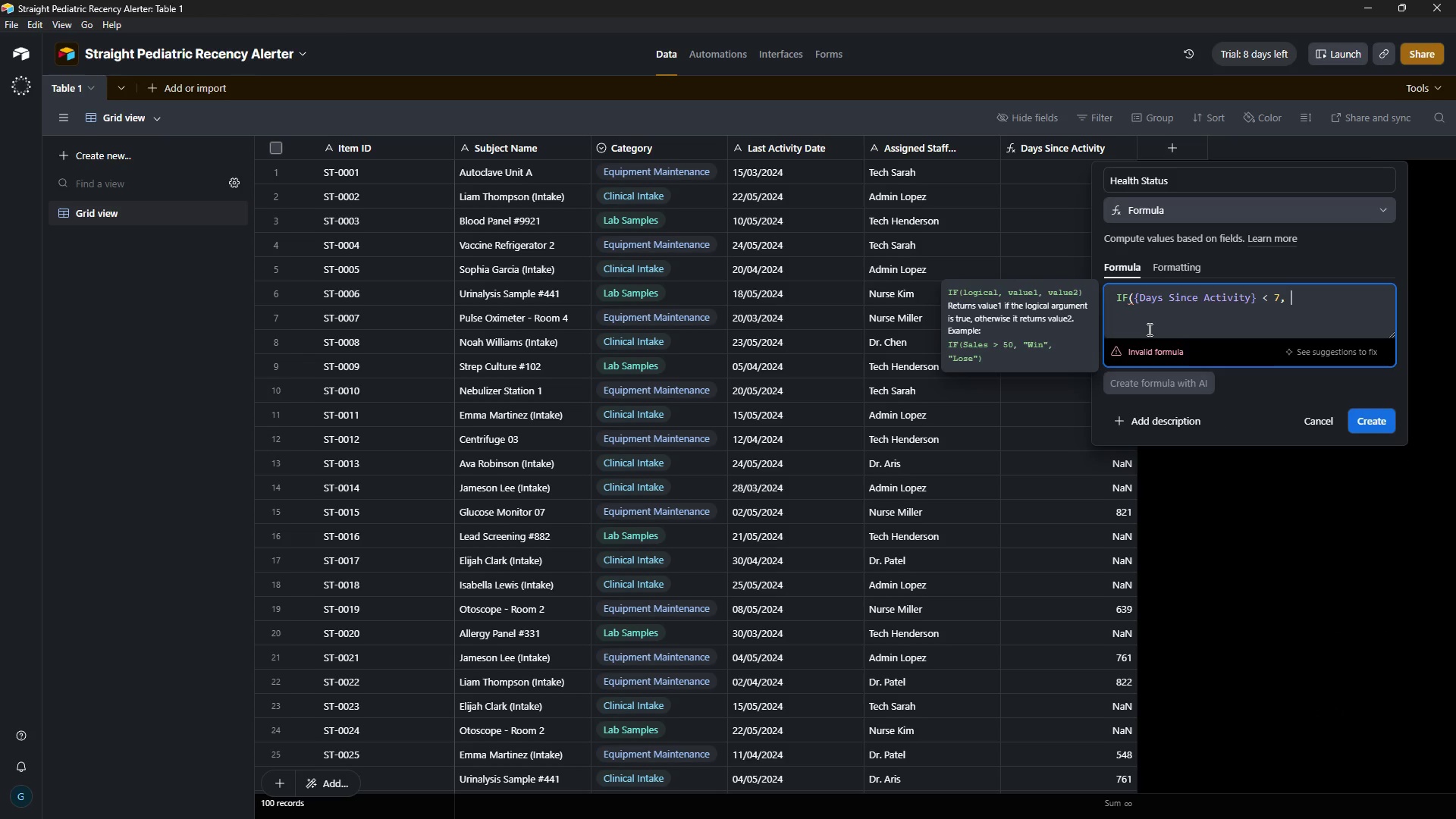 
key(Space)
 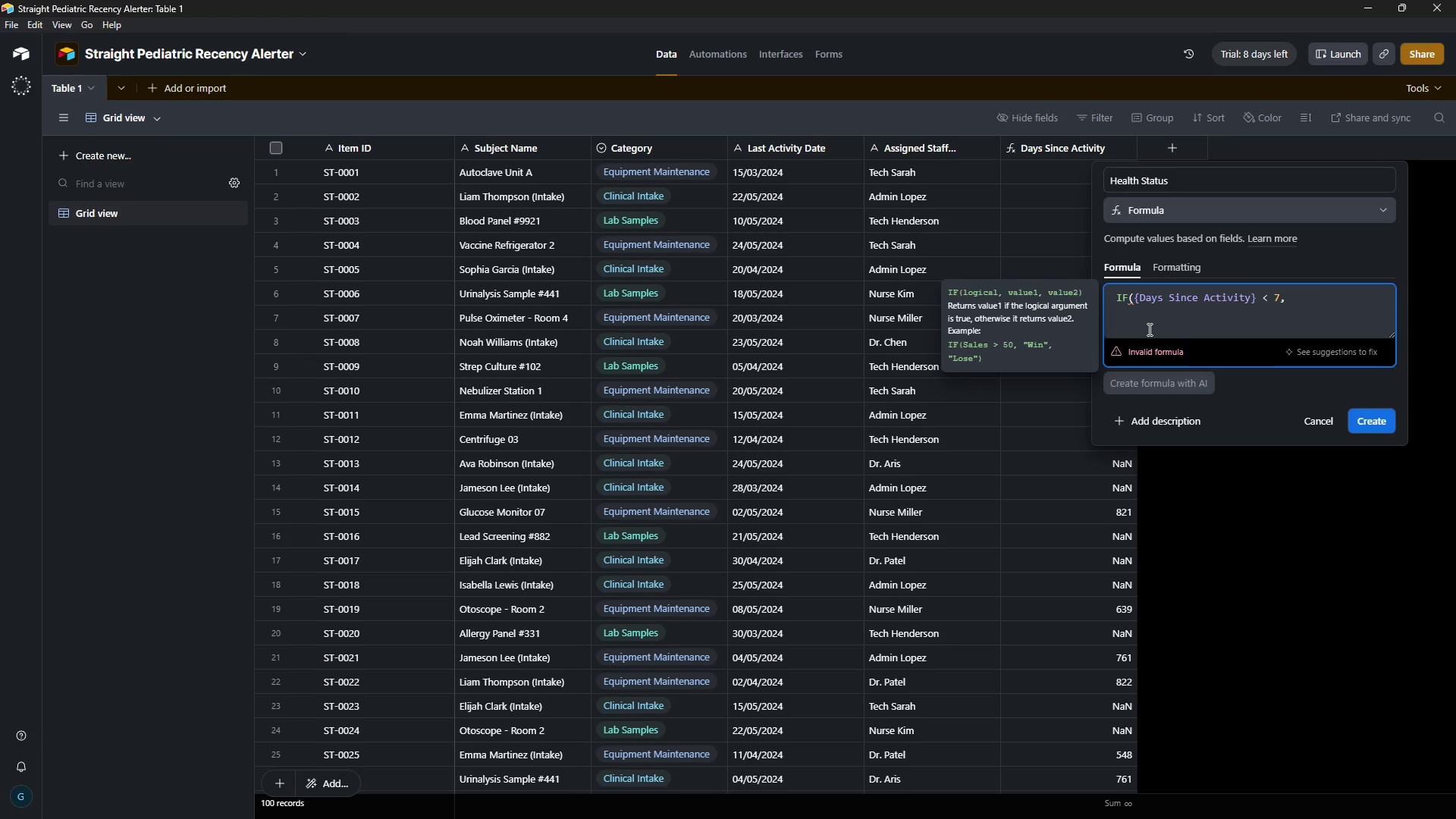 
key(Shift+Quote)
 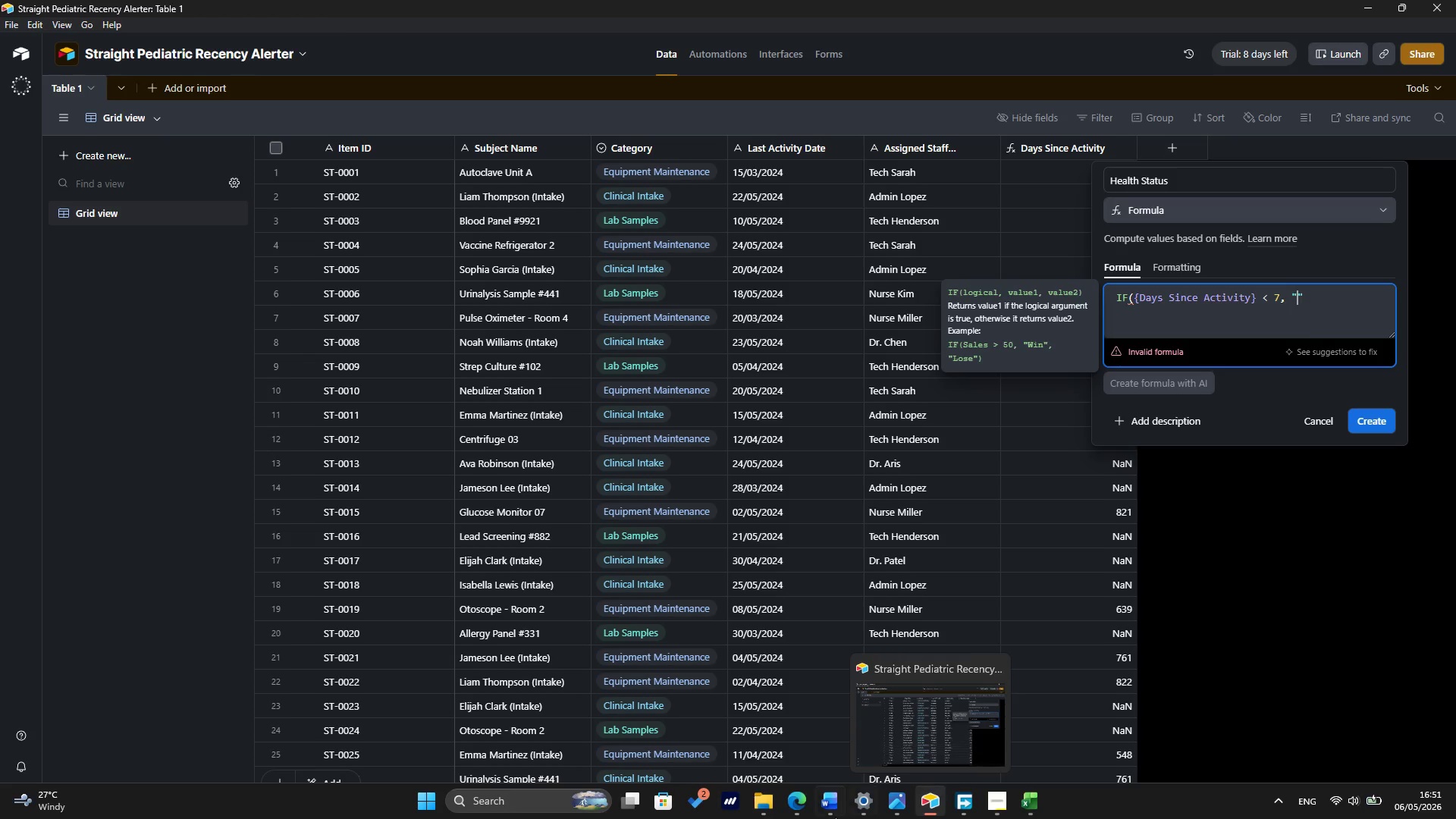 
wait(6.88)
 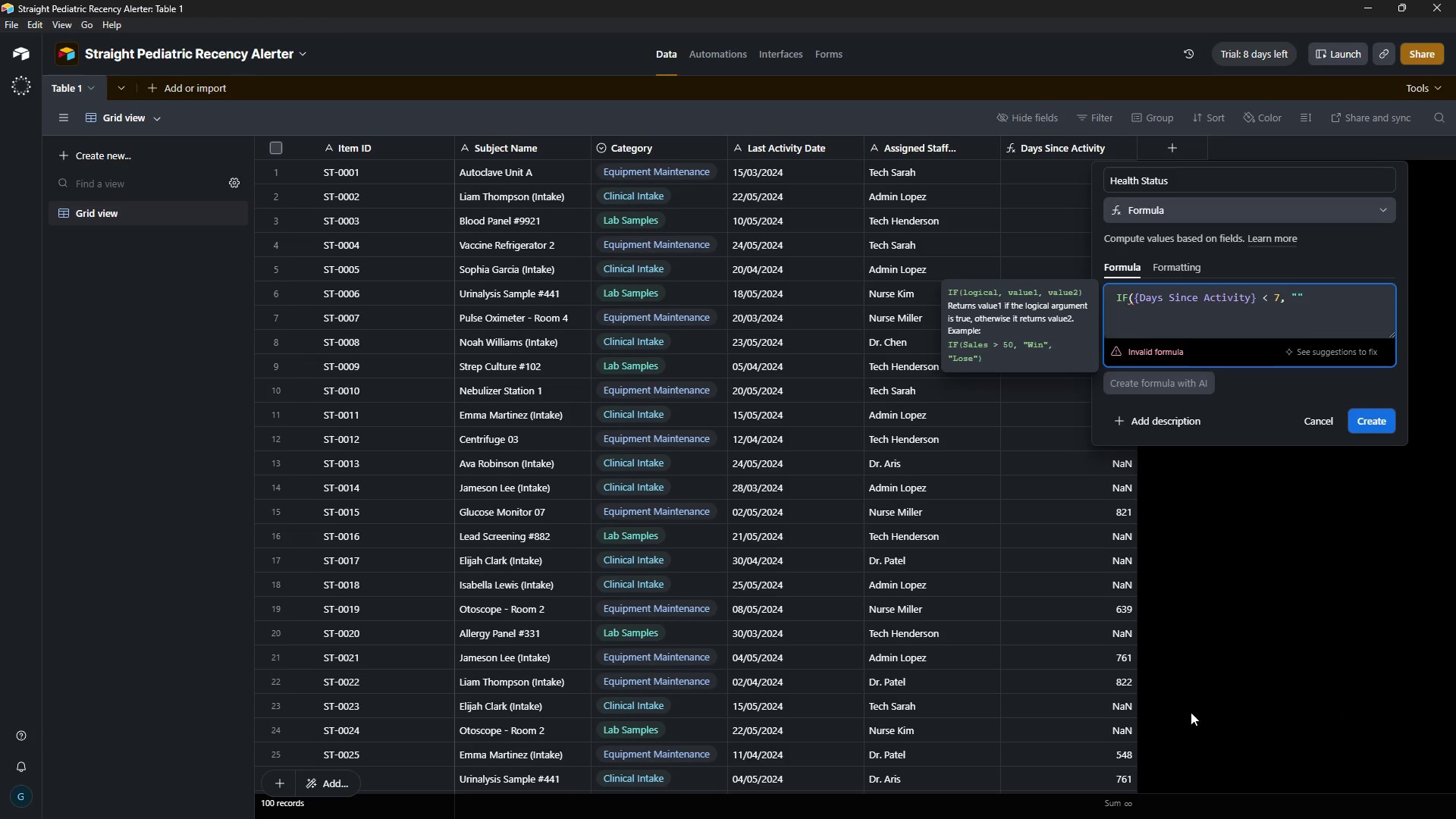 
left_click([796, 728])
 